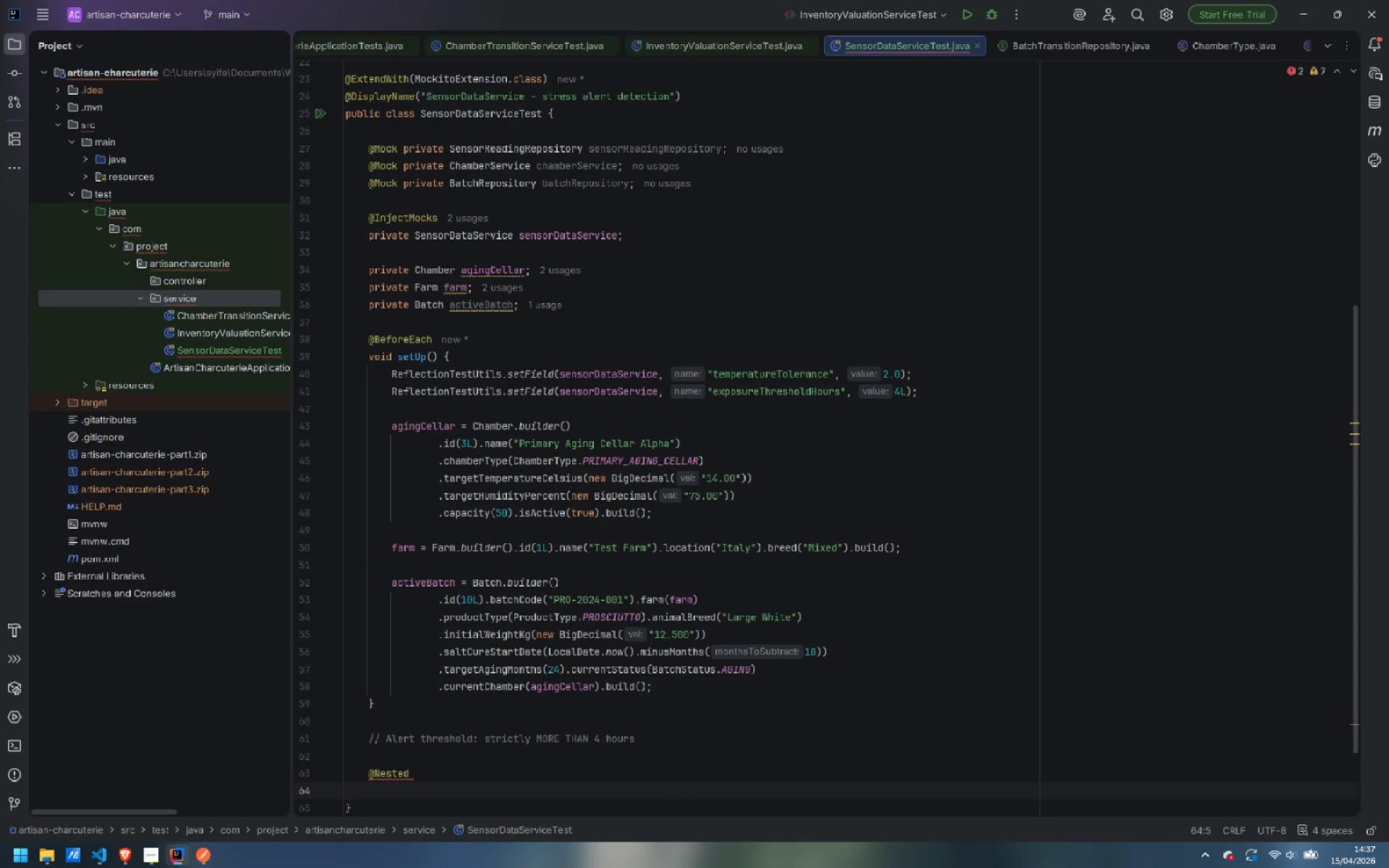 
type(@Displa)
 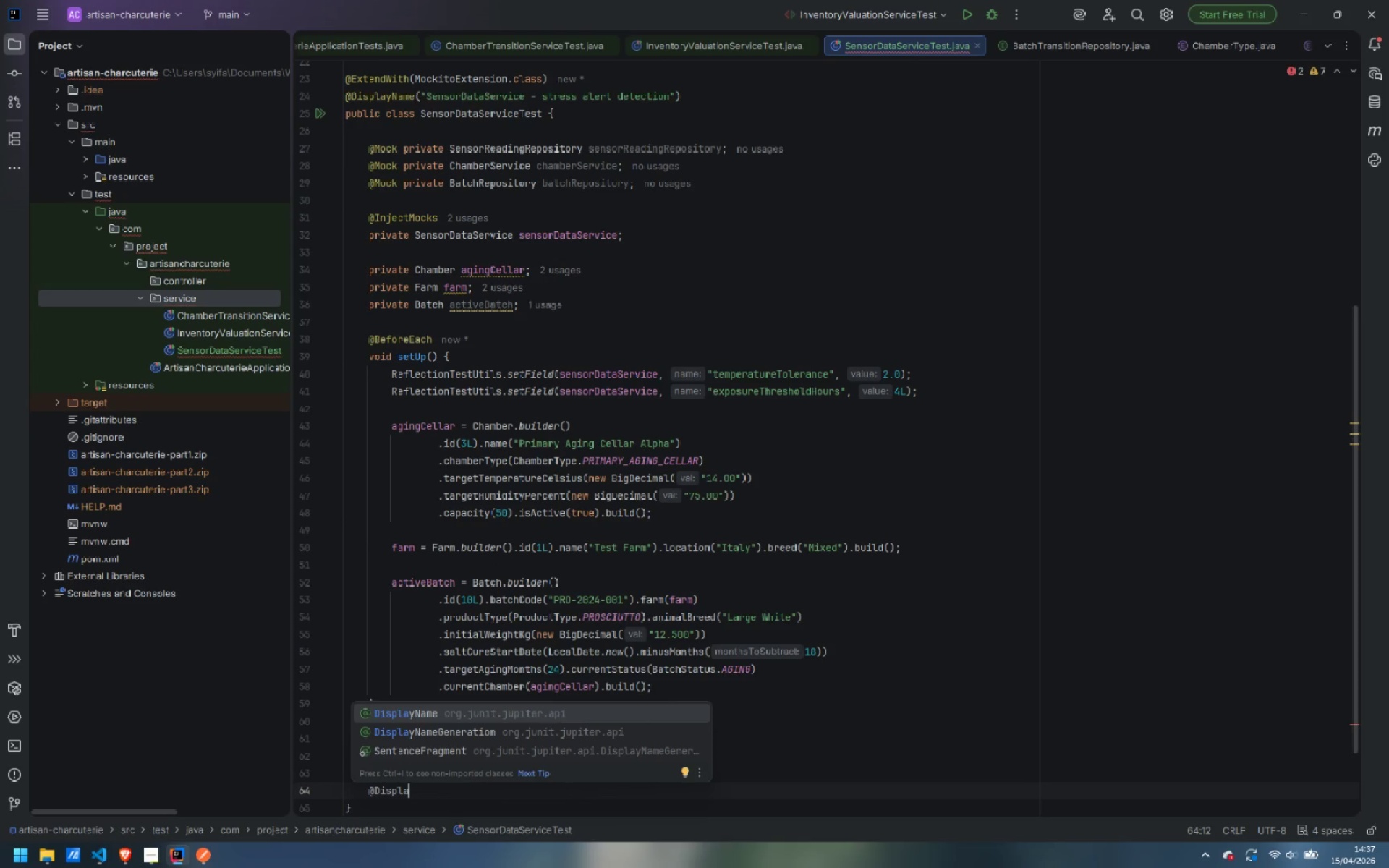 
key(Enter)
 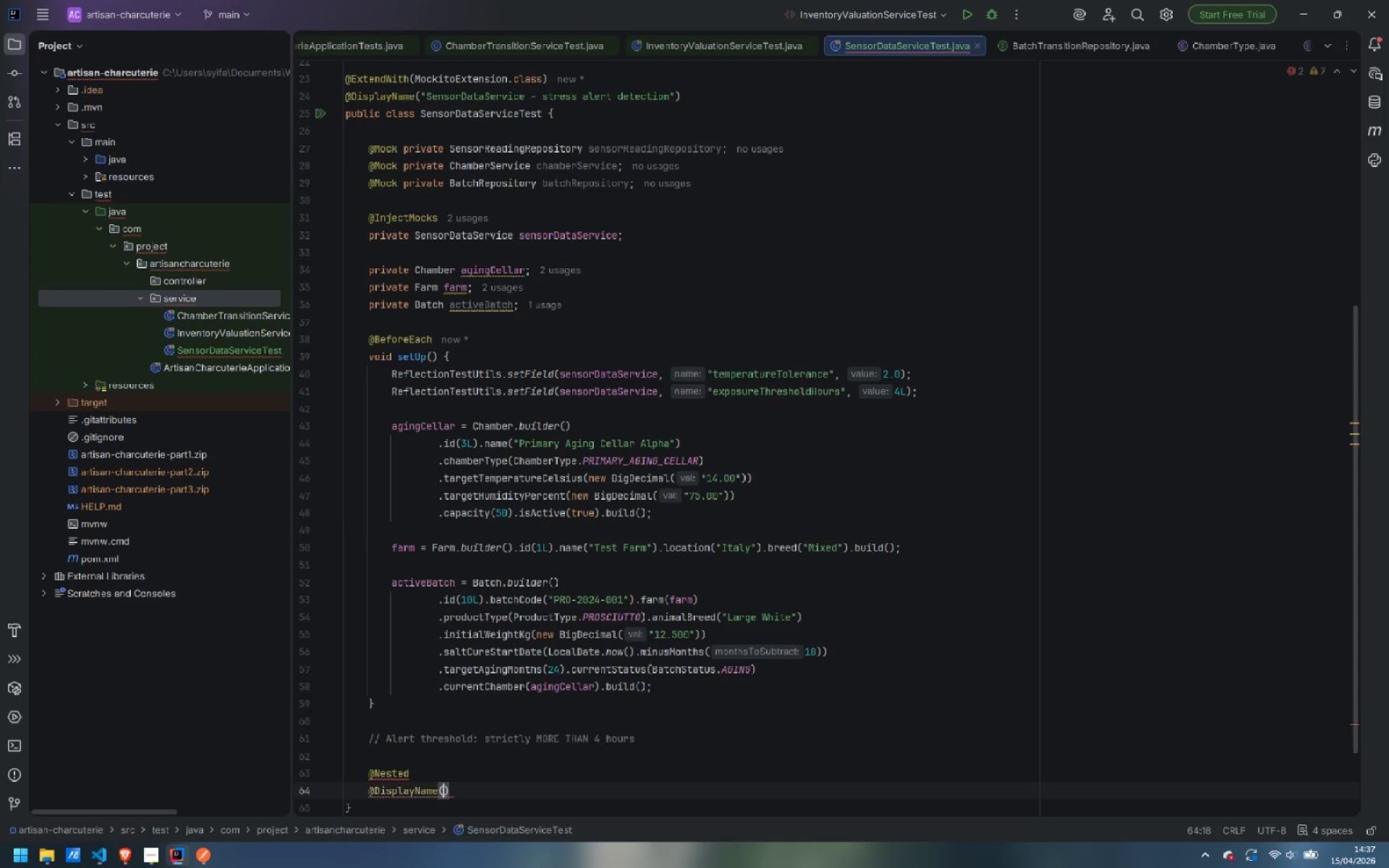 
type("Threshold enforcement )
key(Backspace)
type(: alert fires ONLY when breach > 4 hours)
 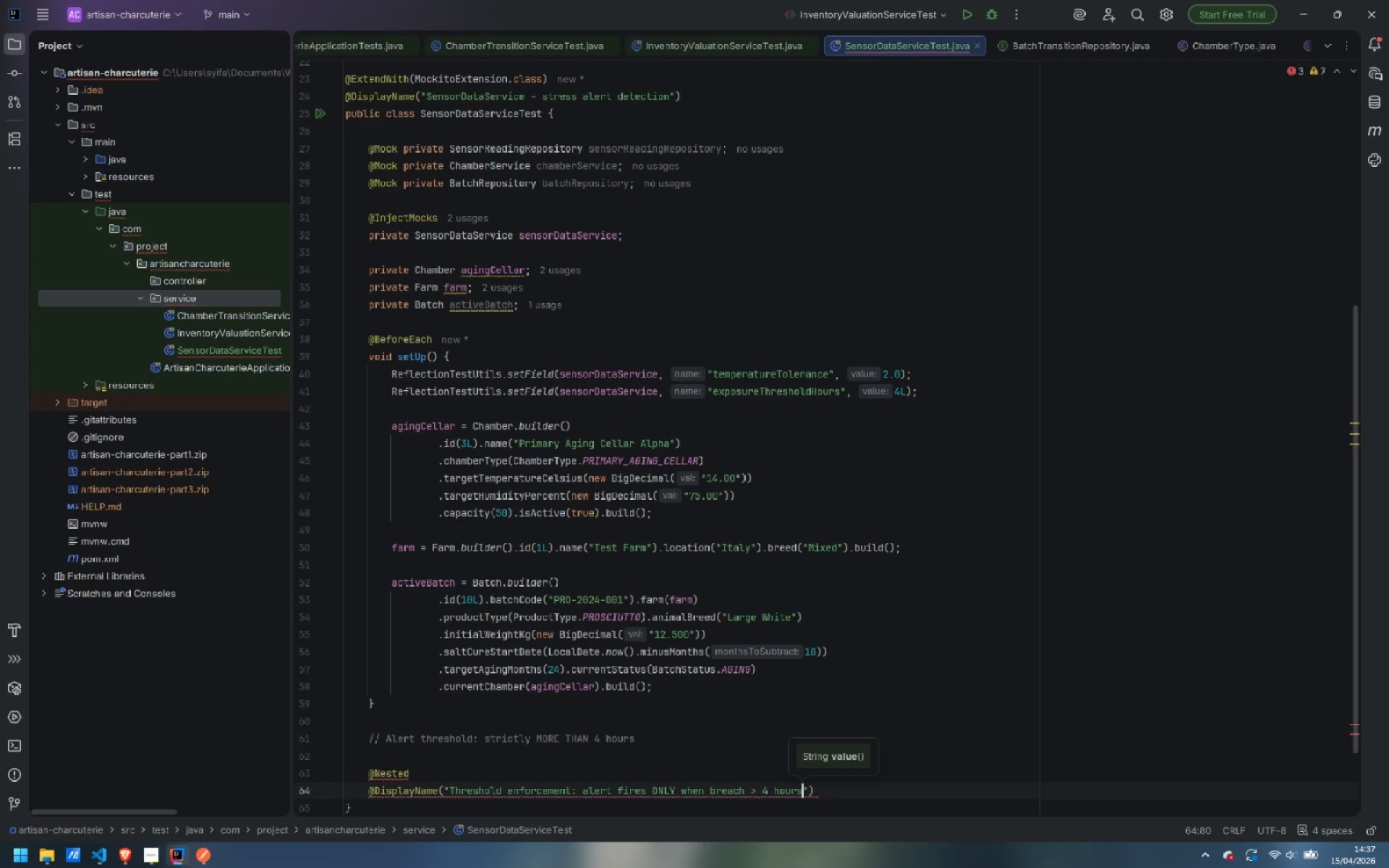 
key(ArrowRight)
 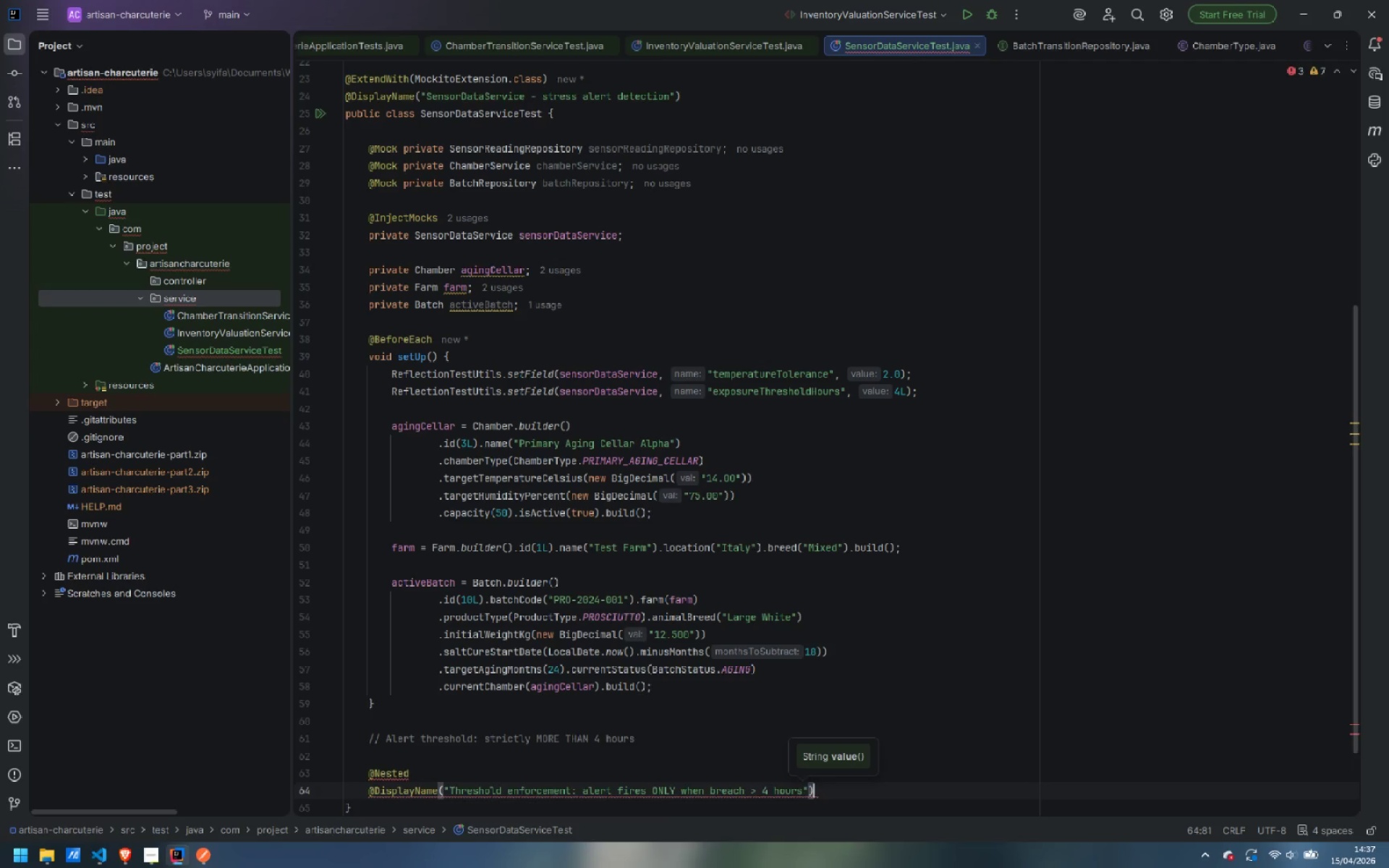 
key(ArrowRight)
 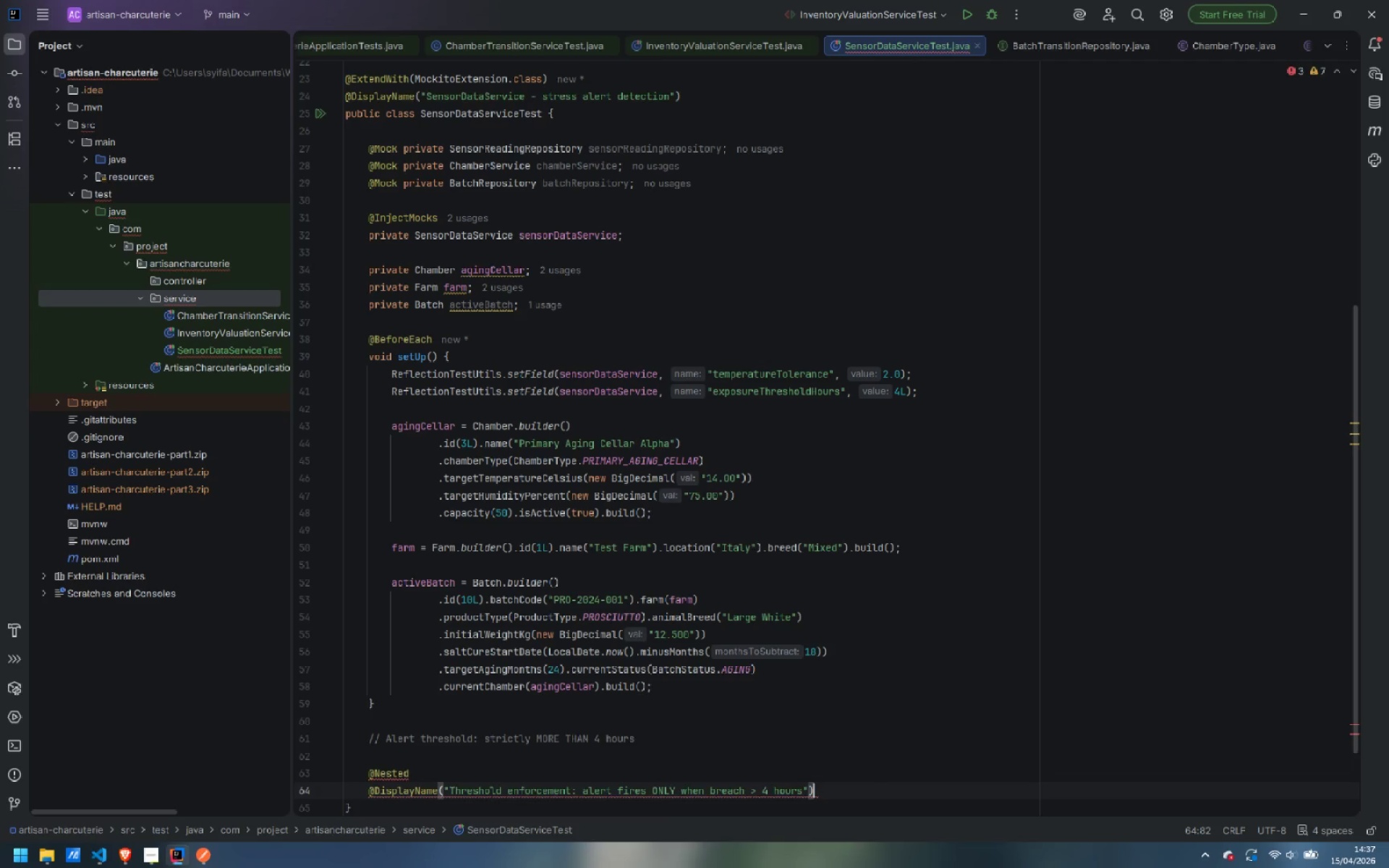 
key(Enter)
 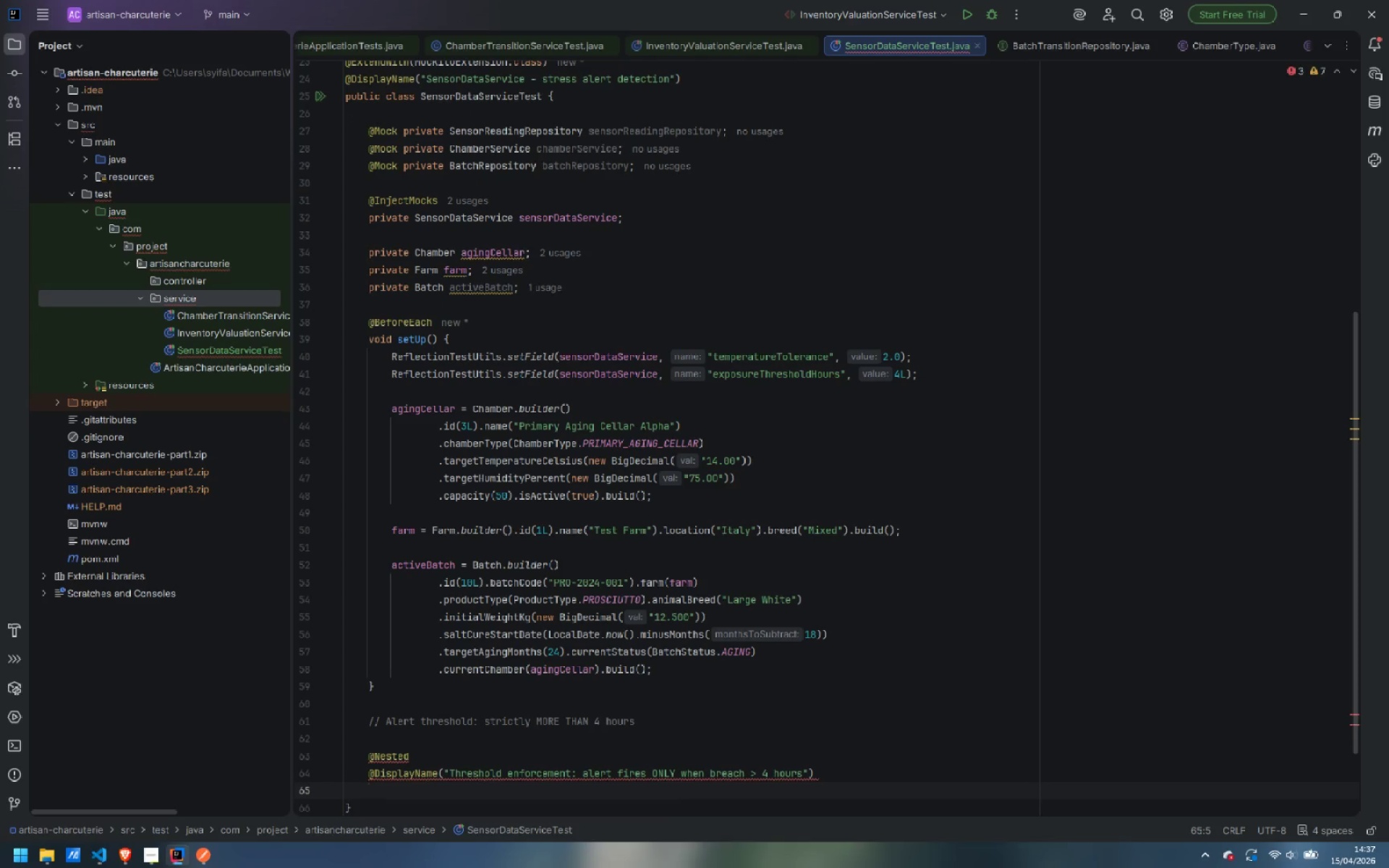 
type(class ThresholdEnforcement {)
 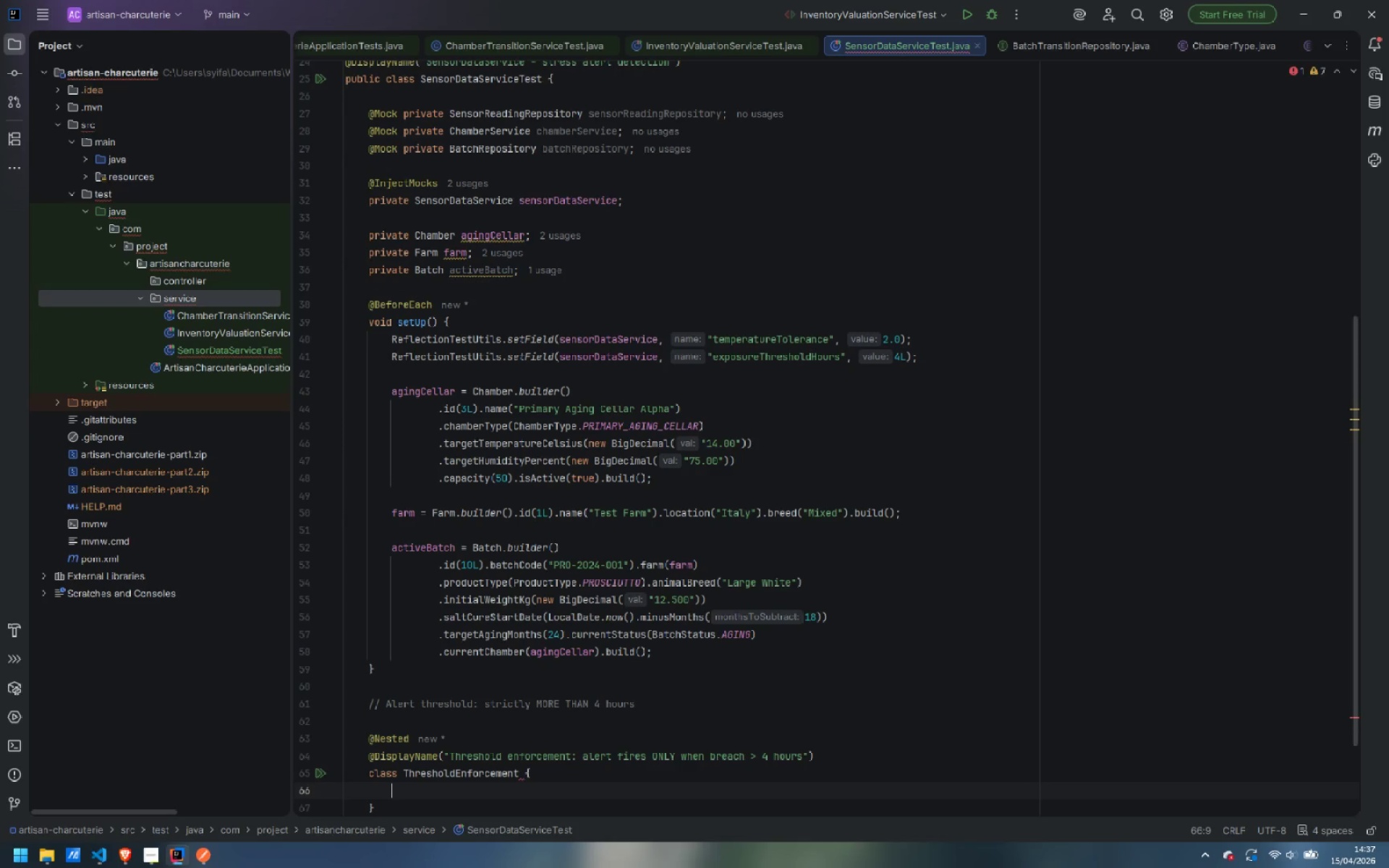 
 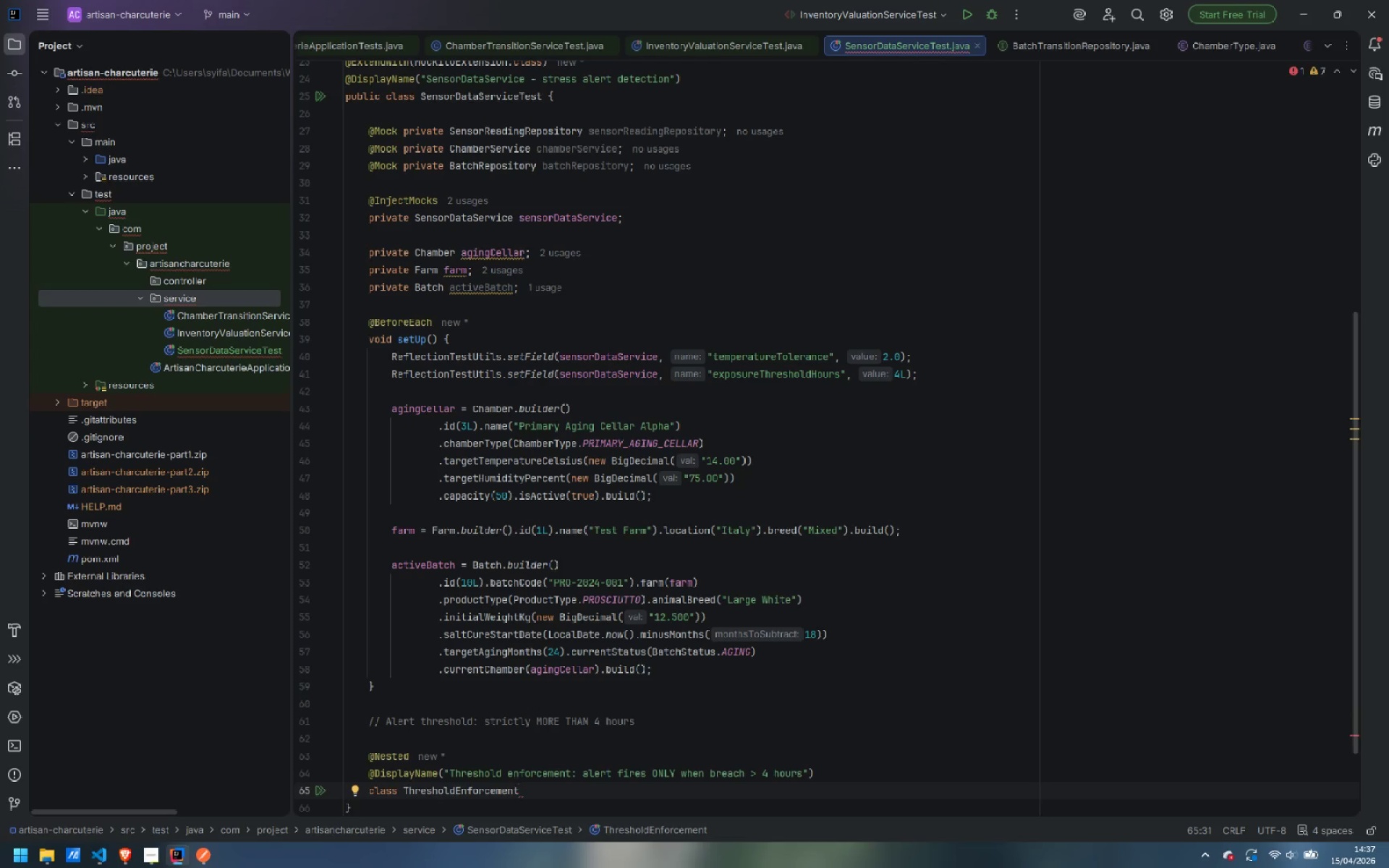 
key(Enter)
 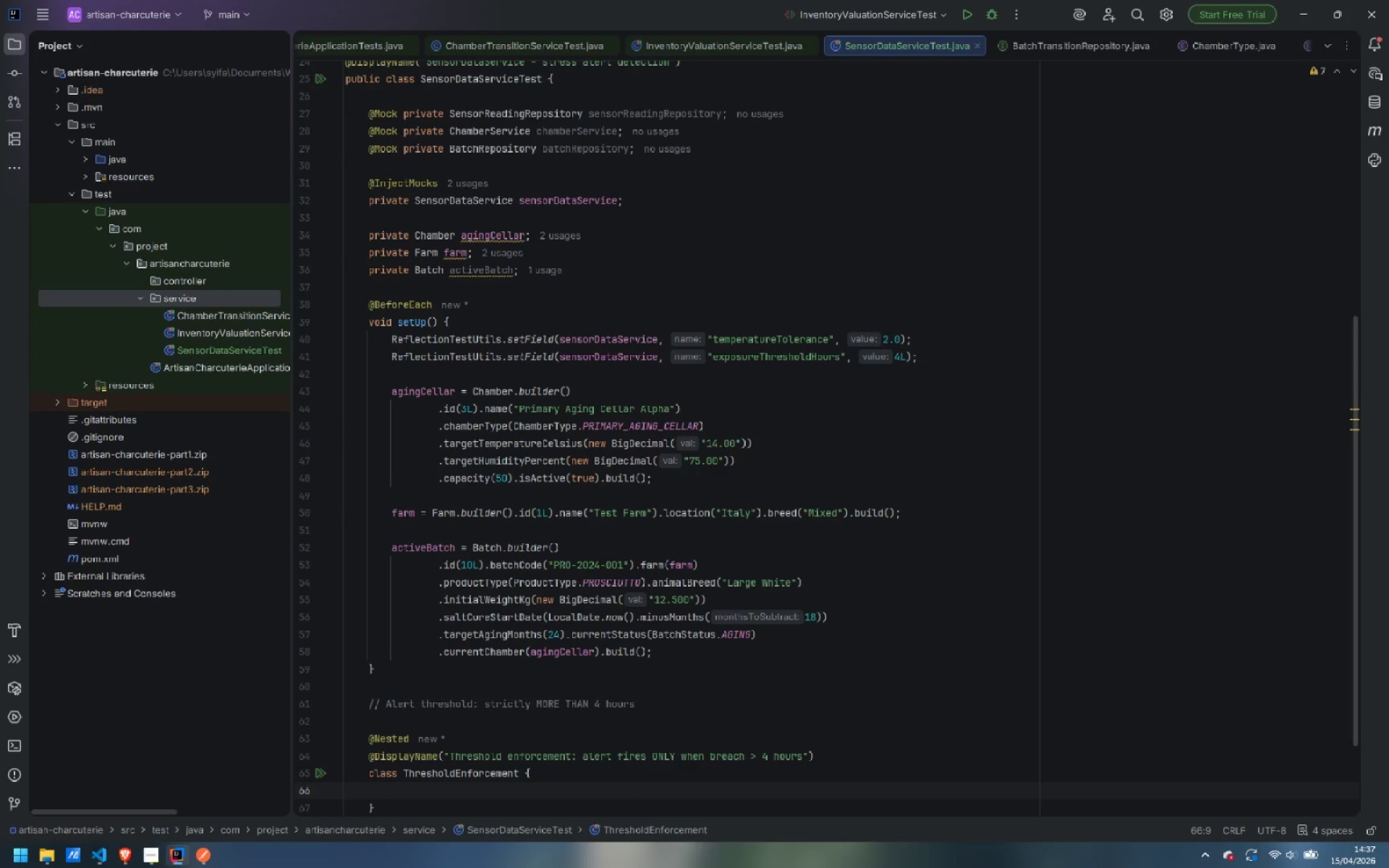 
key(Enter)
 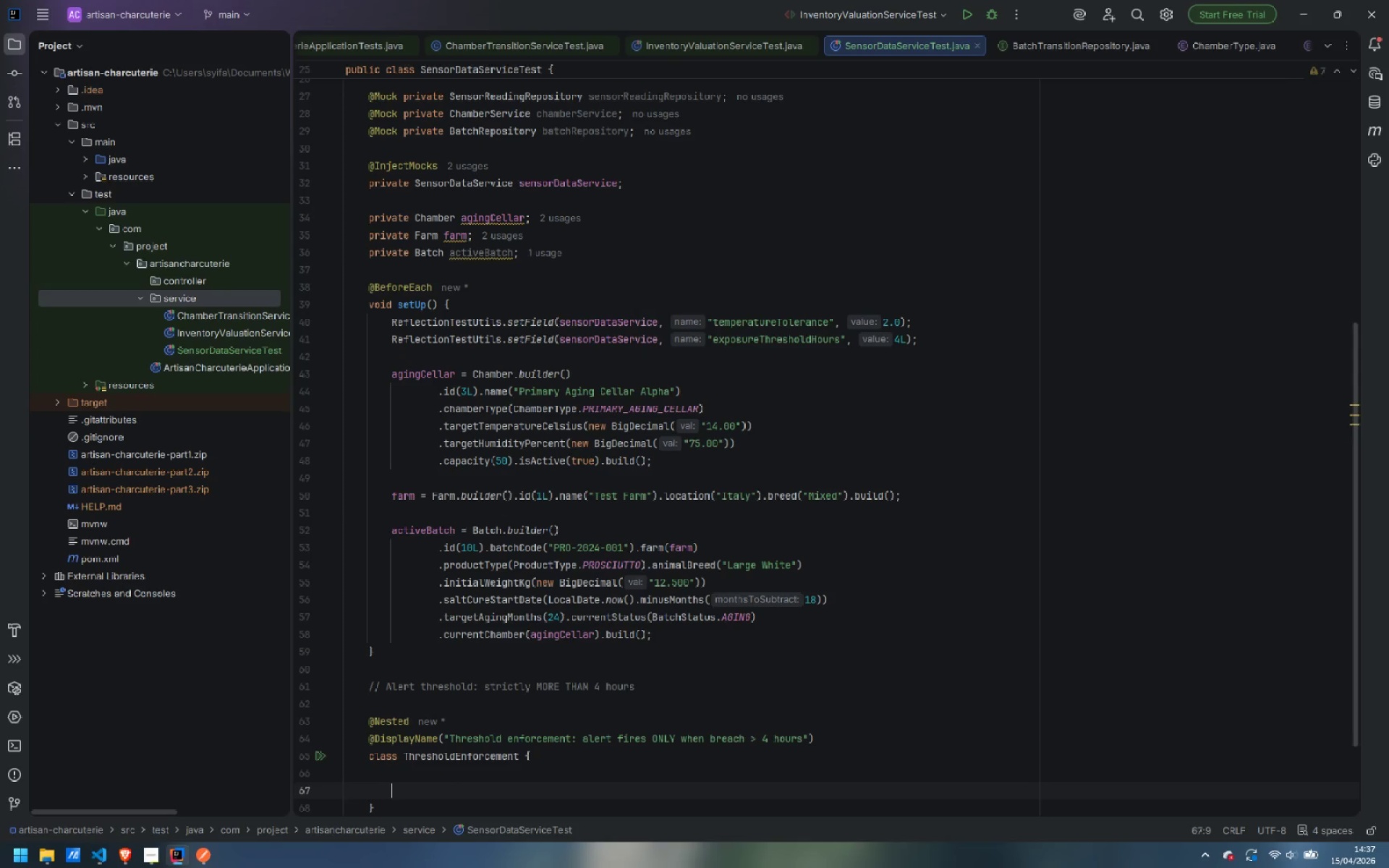 
type(@Test)
 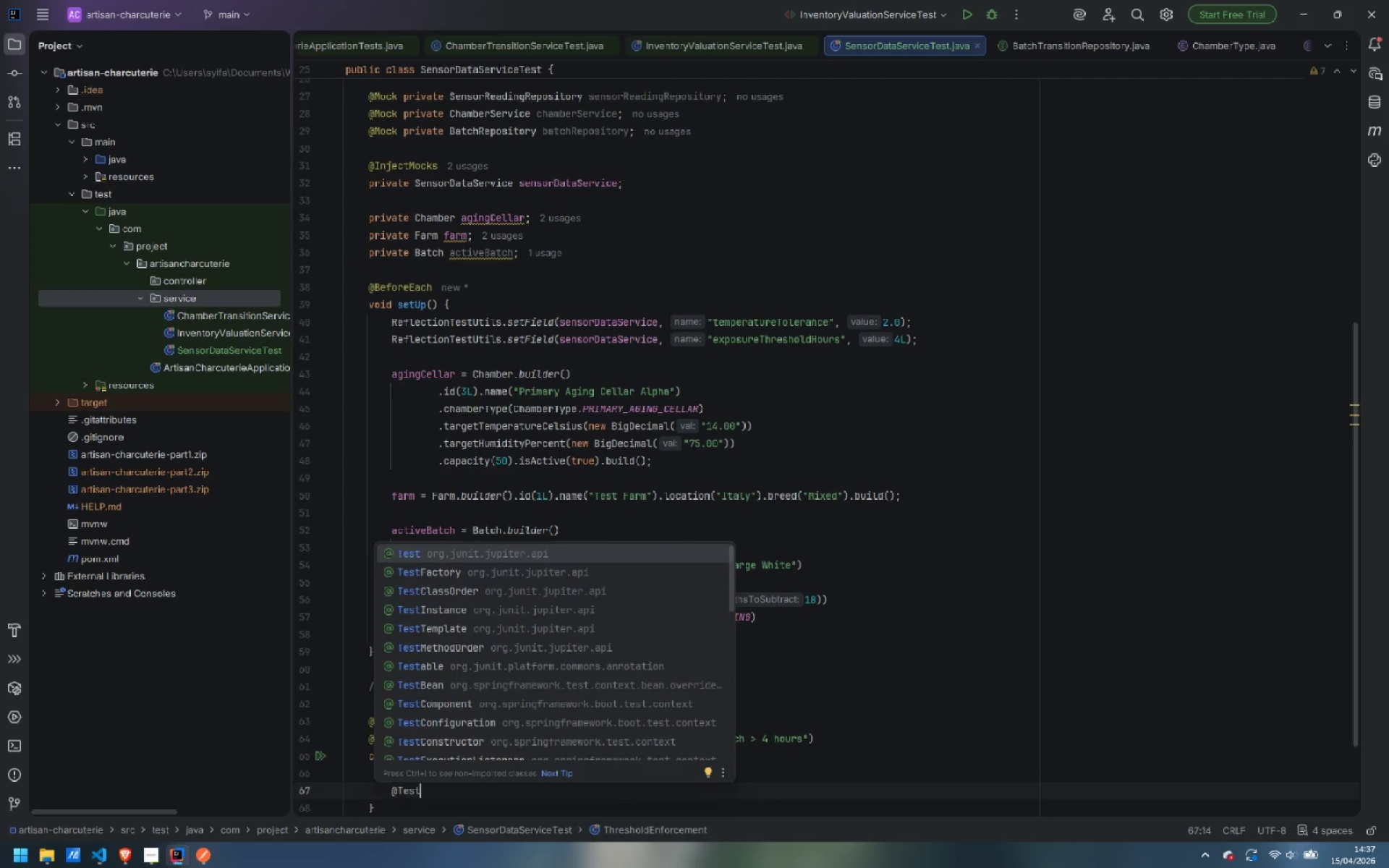 
key(Enter)
 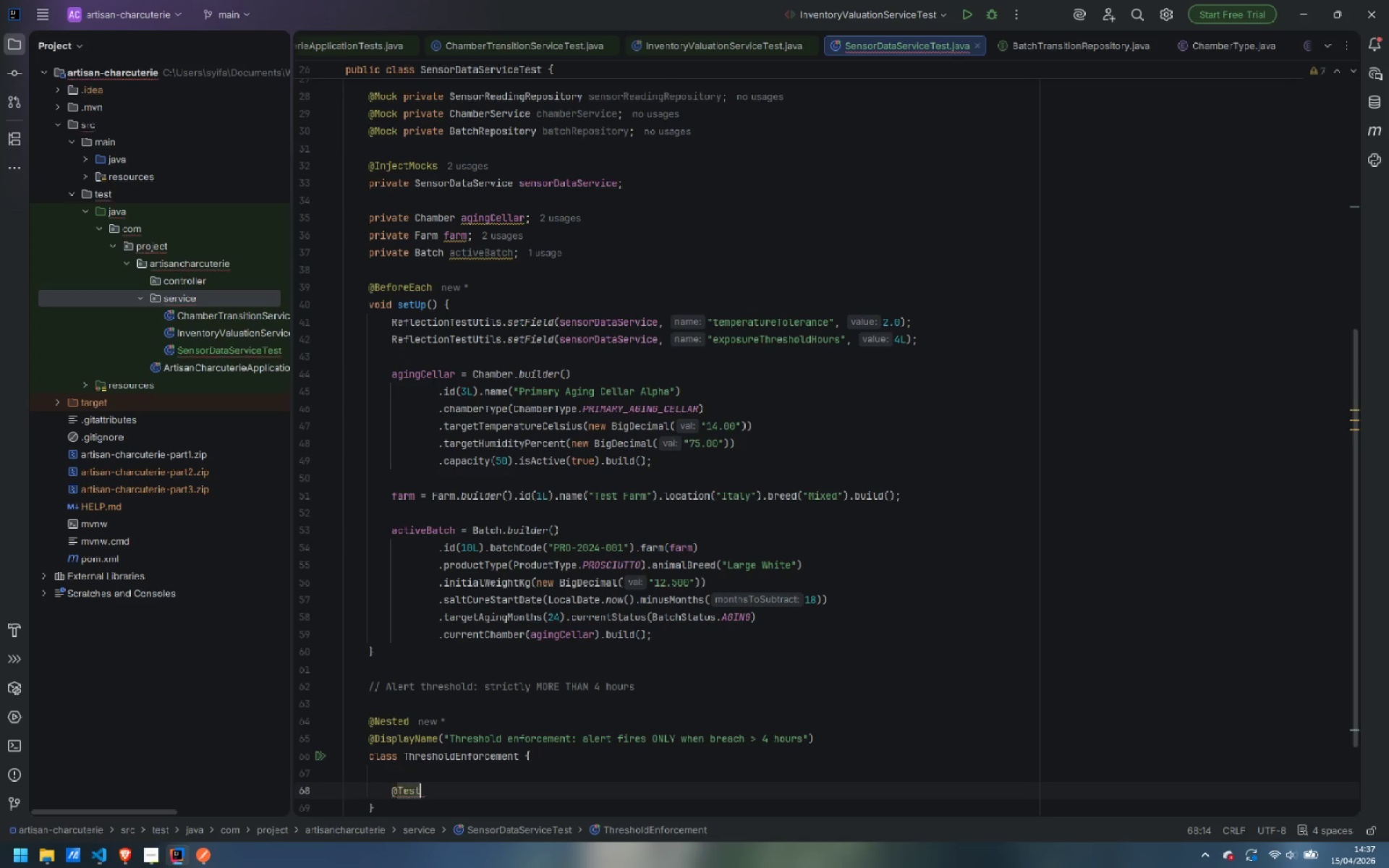 
key(Enter)
 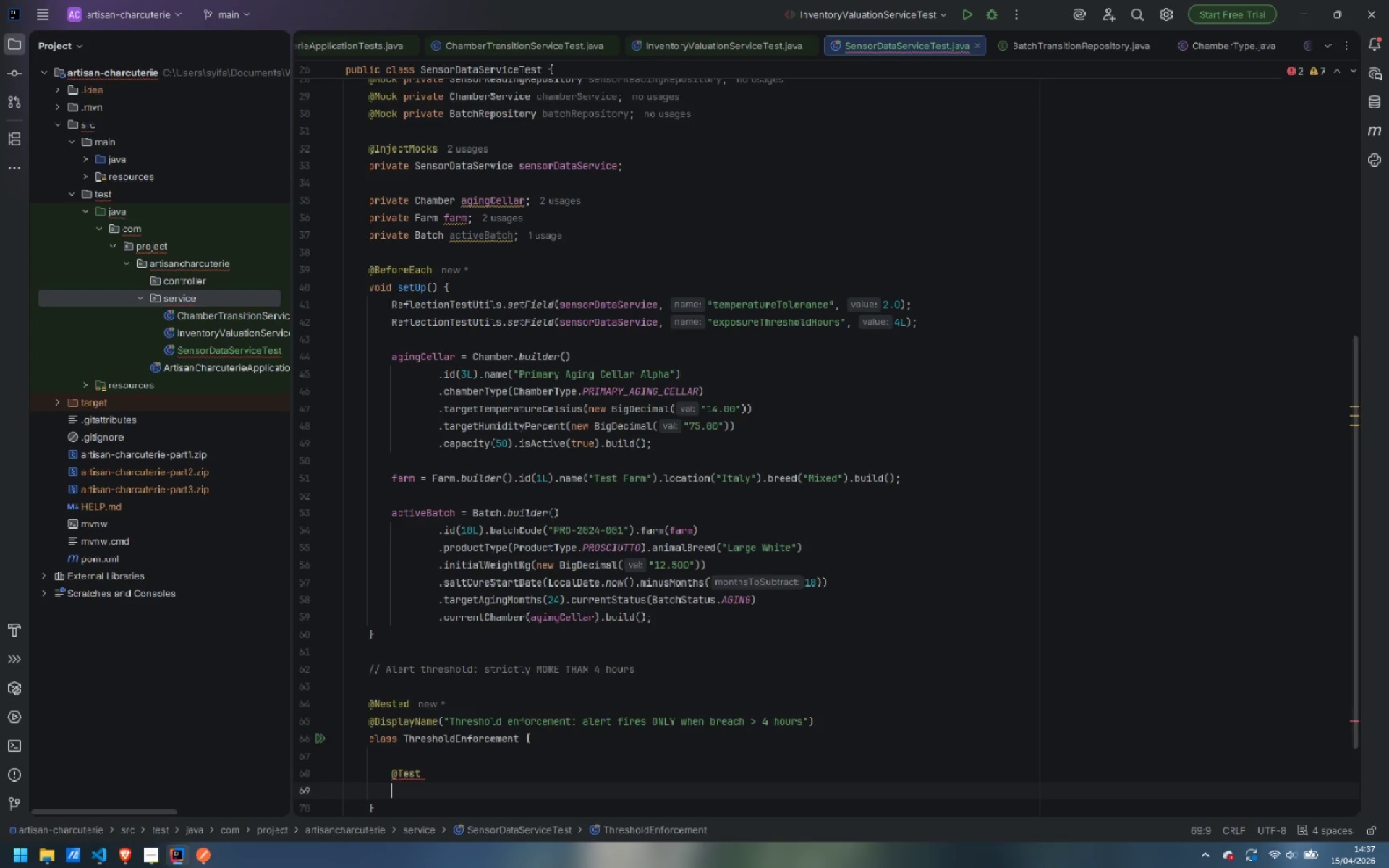 
type(@Displa)
 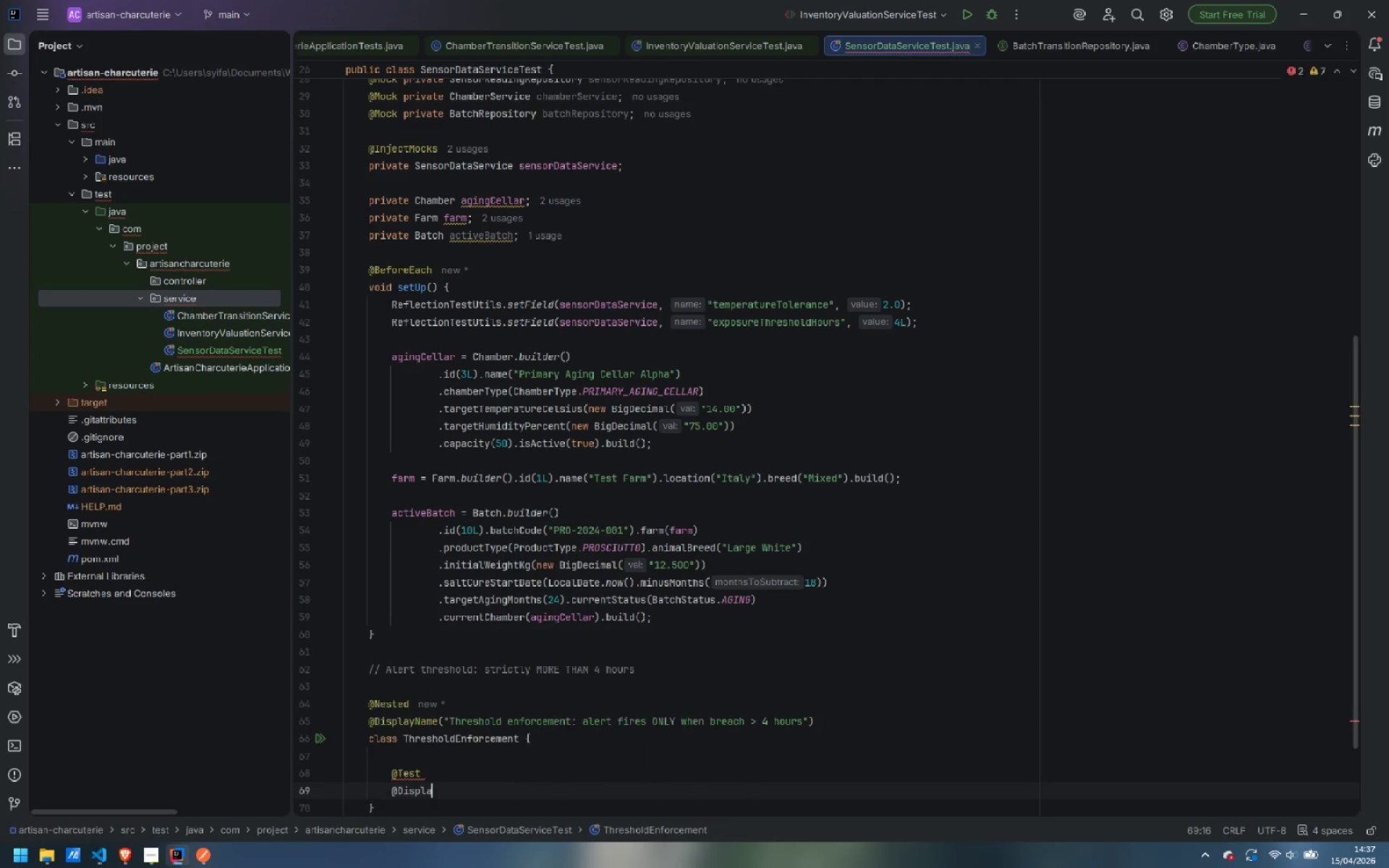 
key(Enter)
 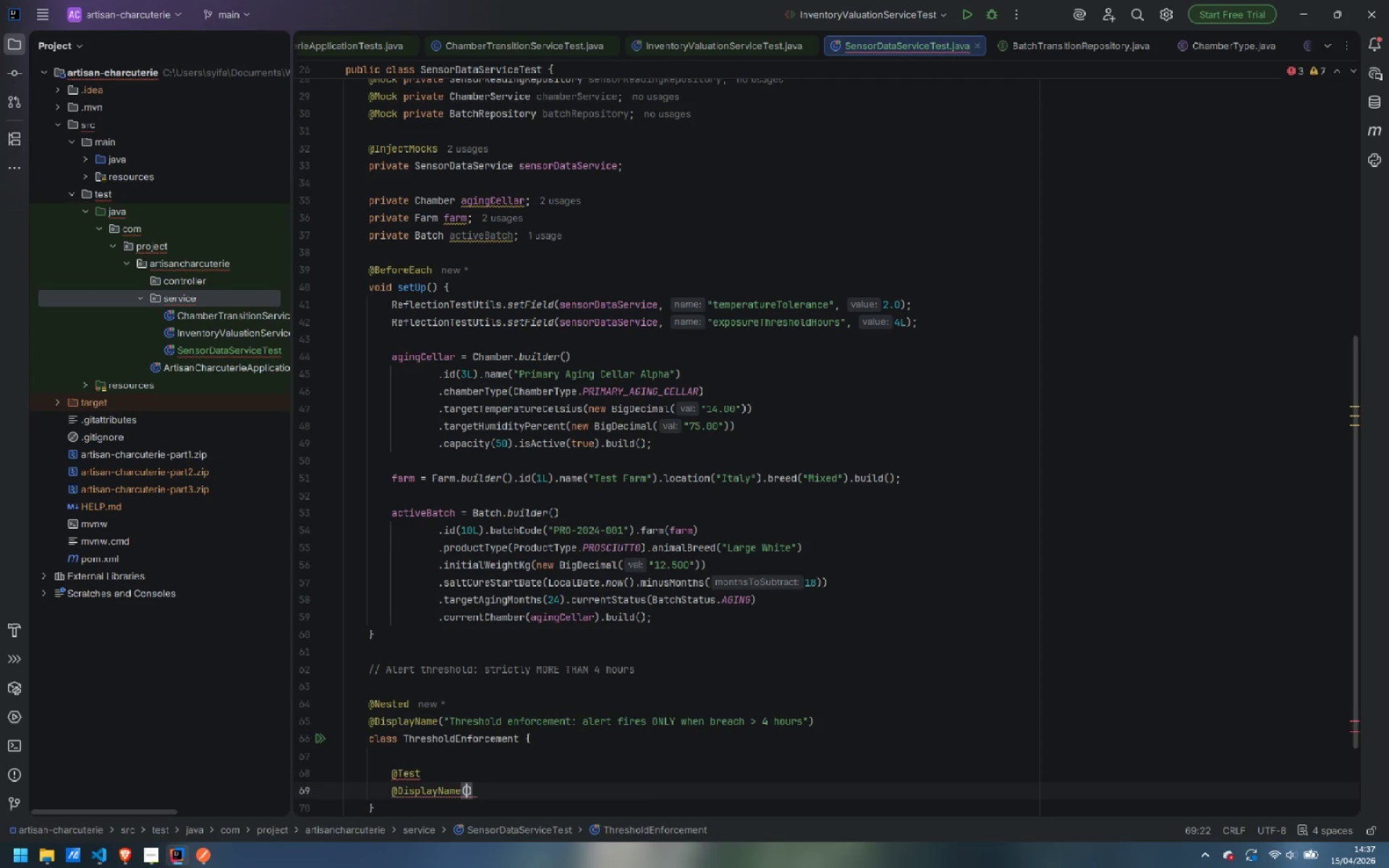 
type("Continuous 5-j)
key(Backspace)
type(hour breach TRIGGERS a stress alert)
 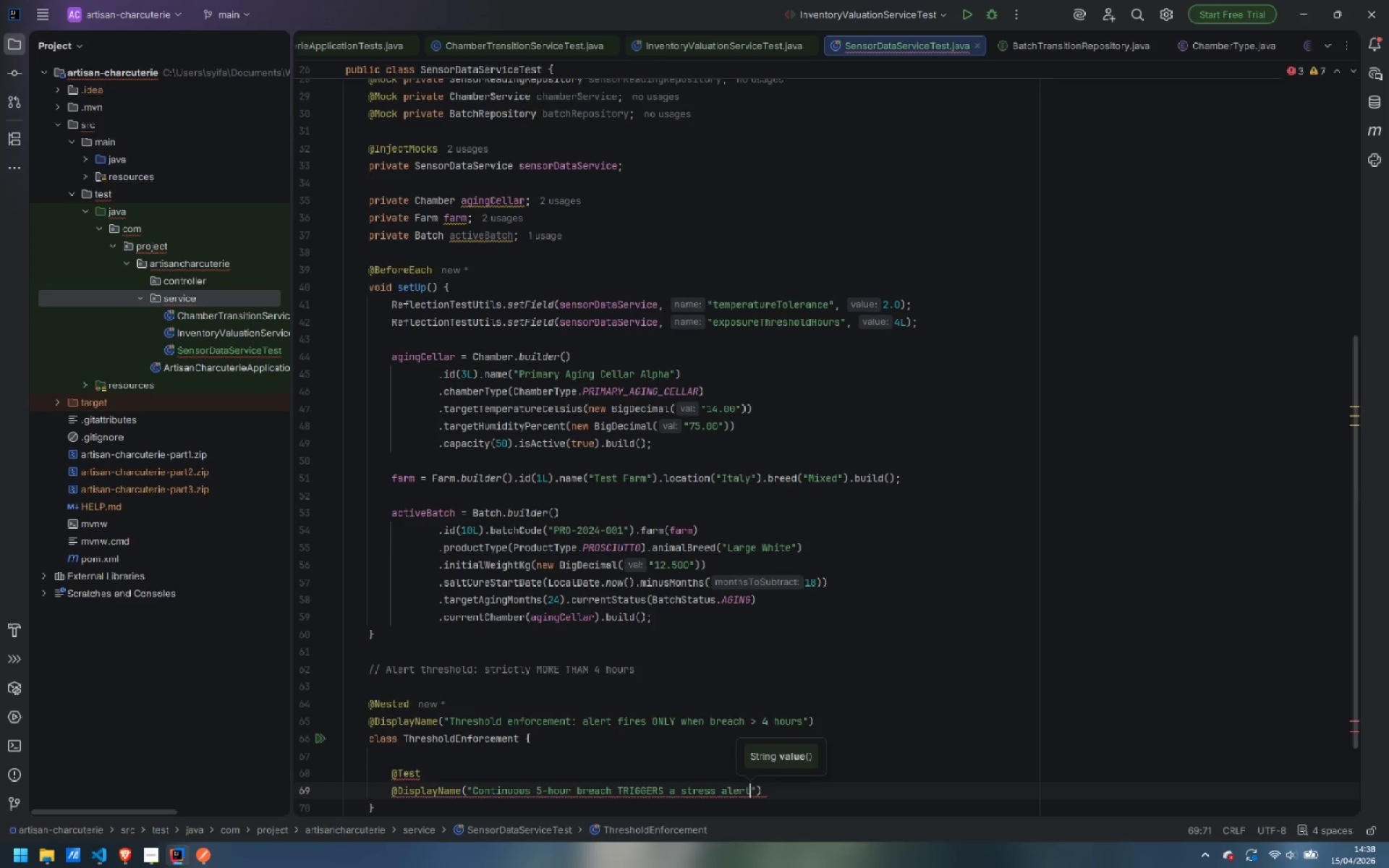 
key(ArrowRight)
 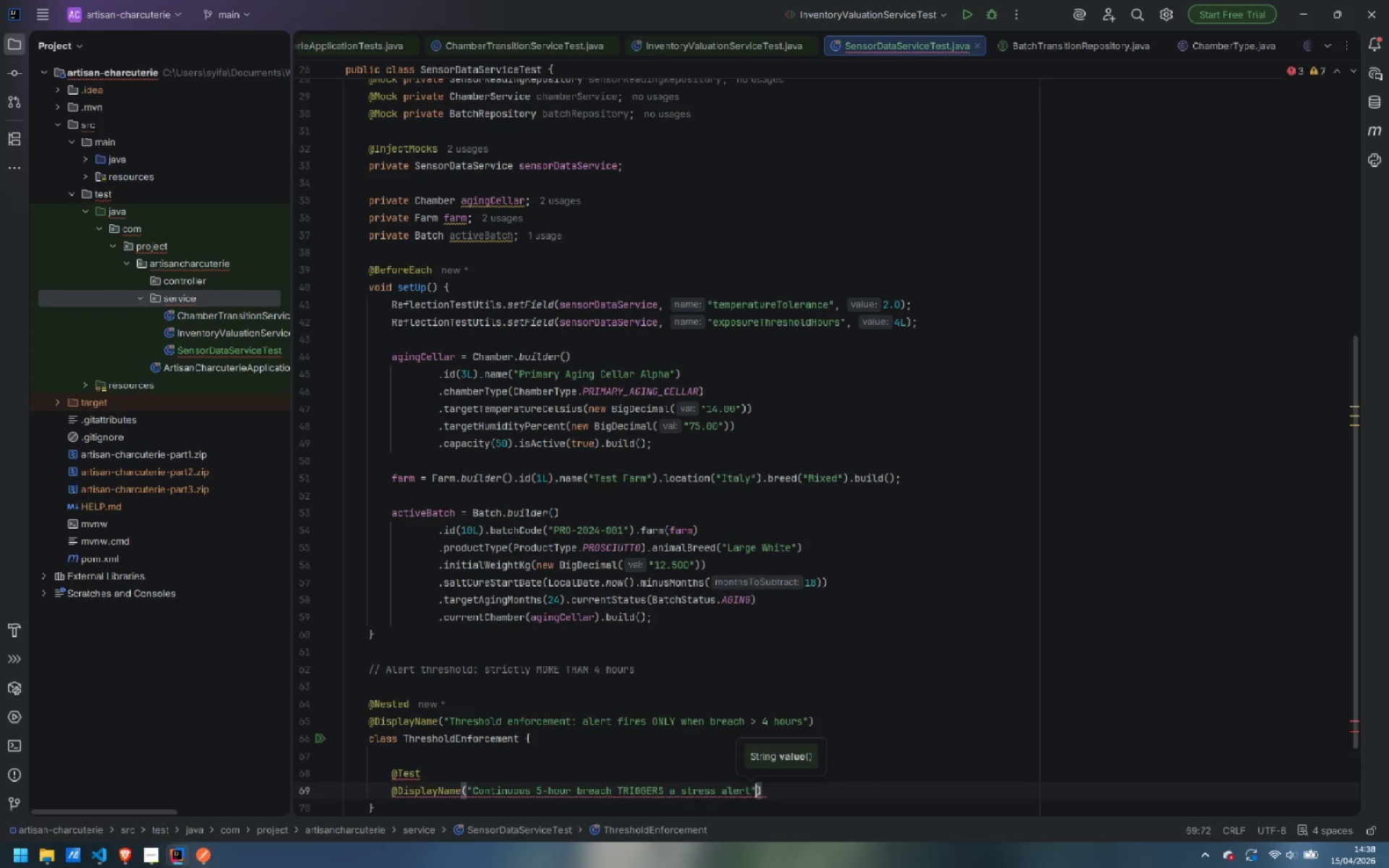 
key(ArrowRight)
 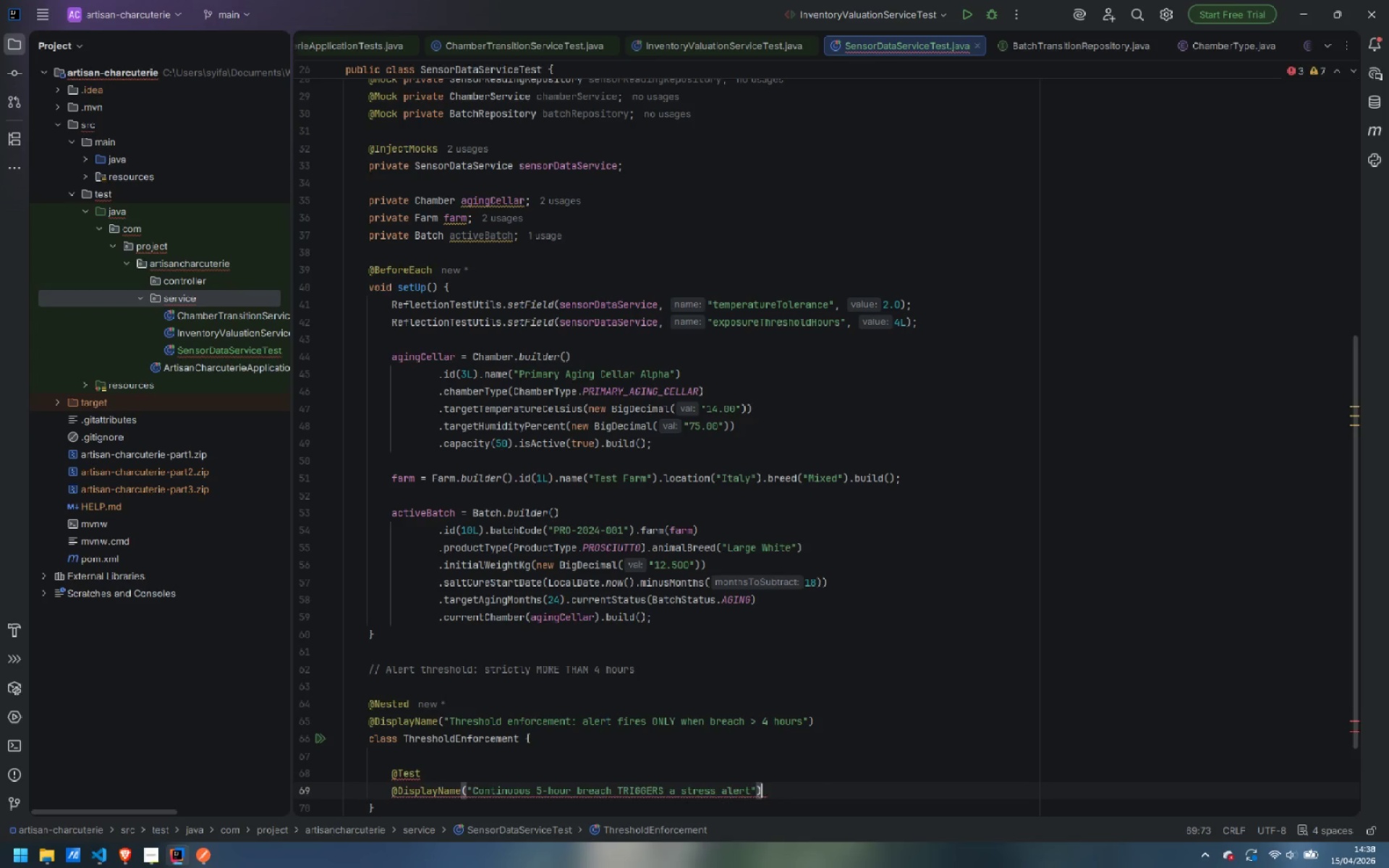 
key(Enter)
 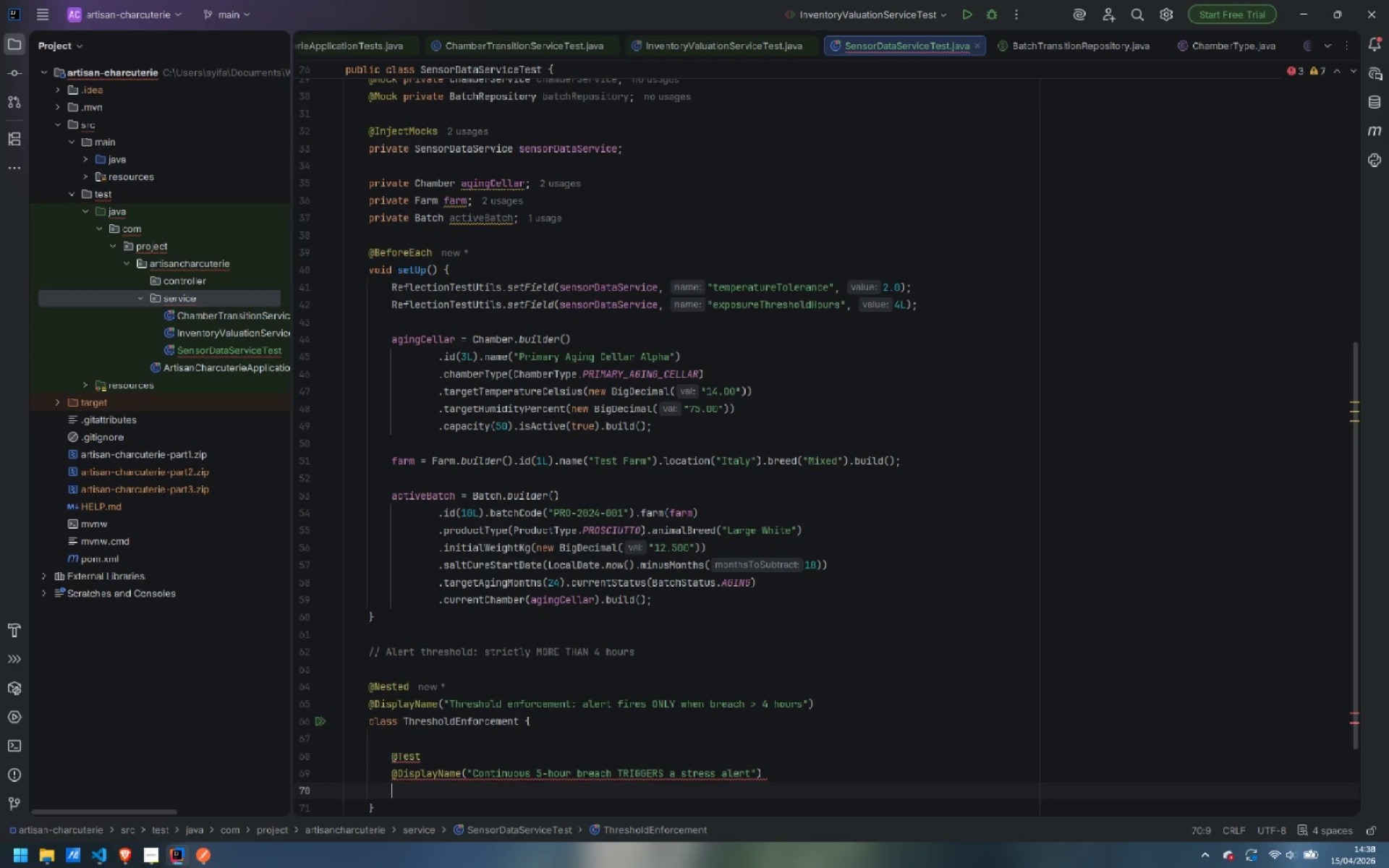 
type(void fiveHoure)
key(Backspace)
type(ce)
key(Backspace)
key(Backspace)
type(s)
key(Backspace)
type(BreachTriggersAlert)
 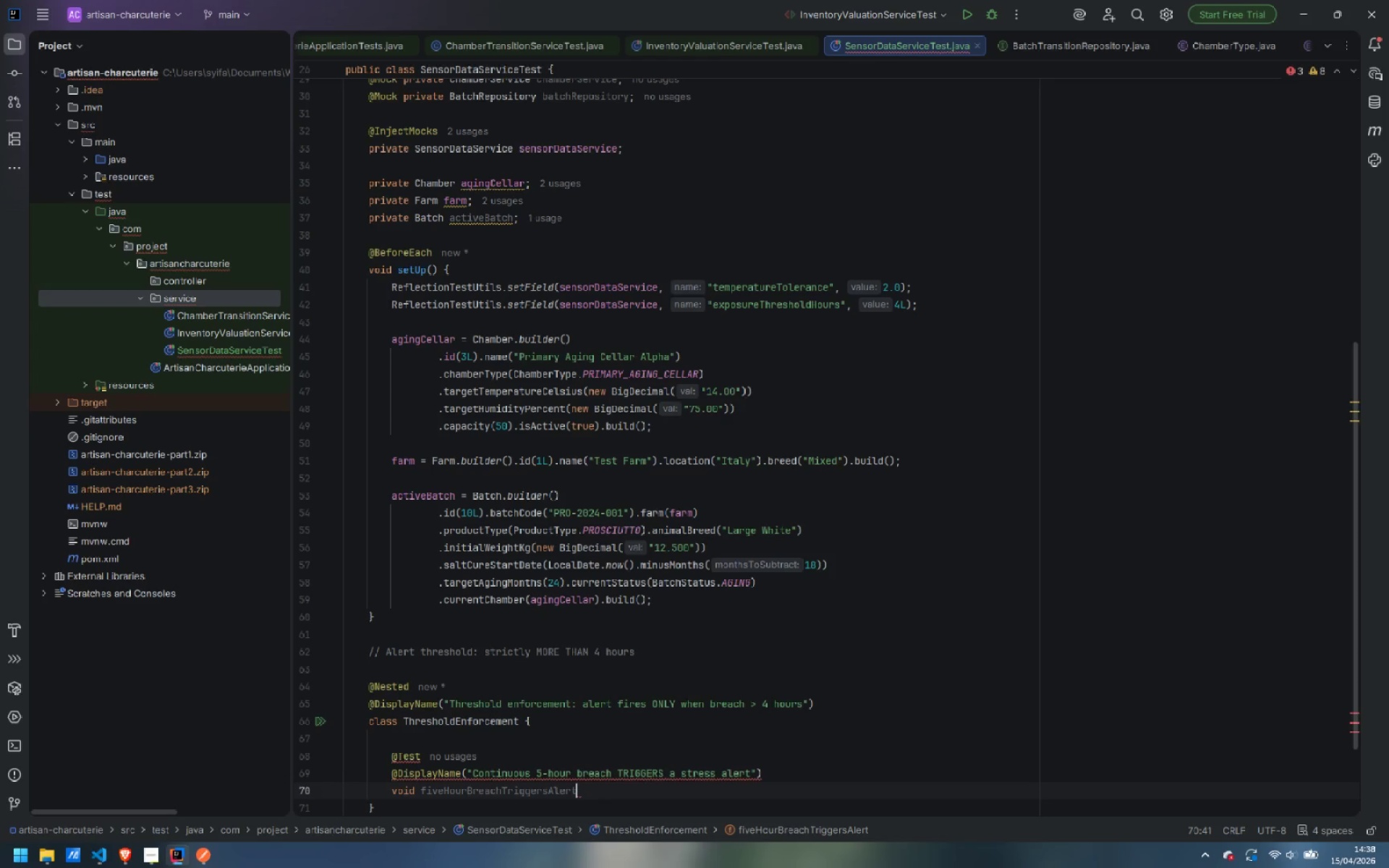 
type(() {)
 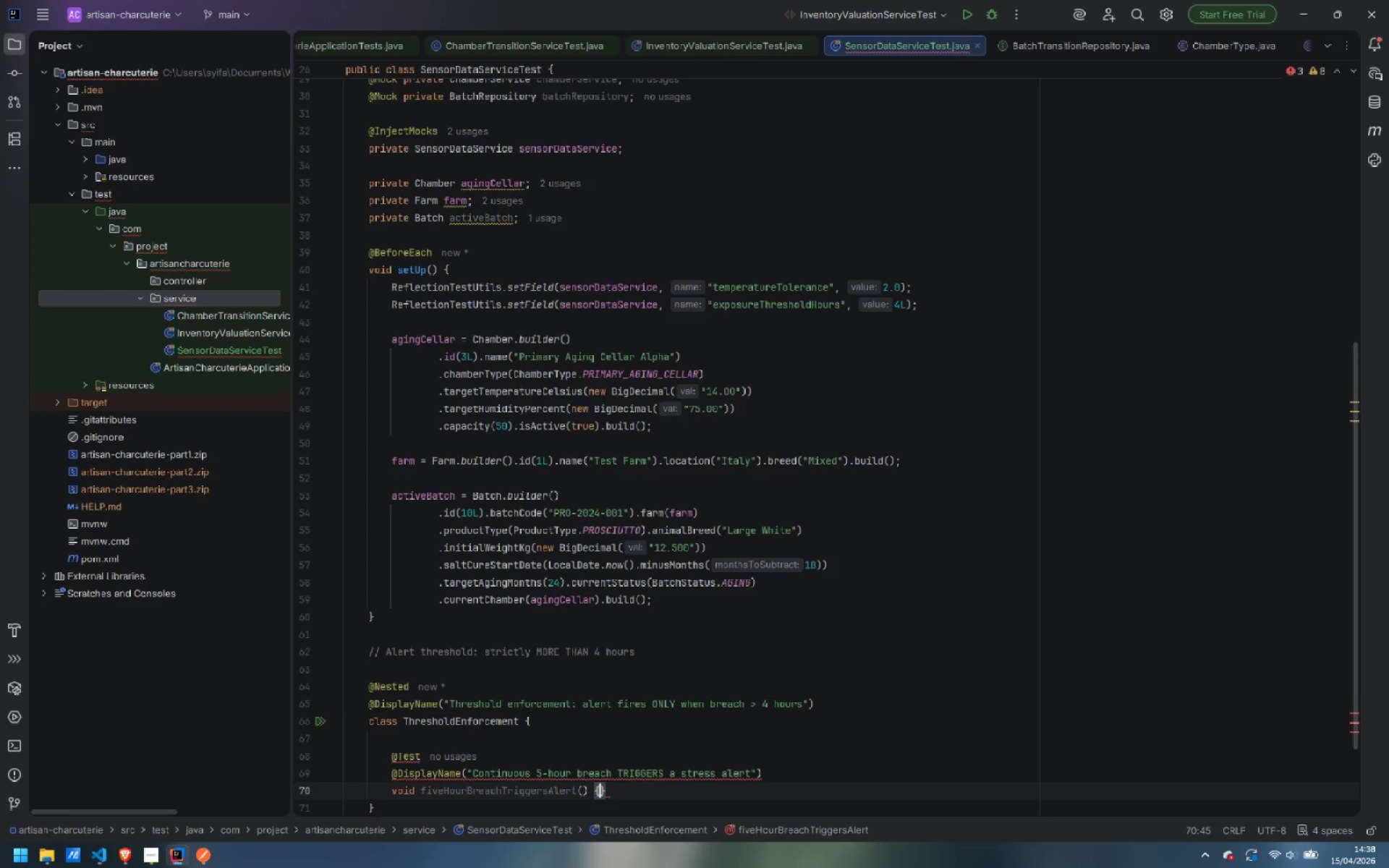 
key(Enter)
 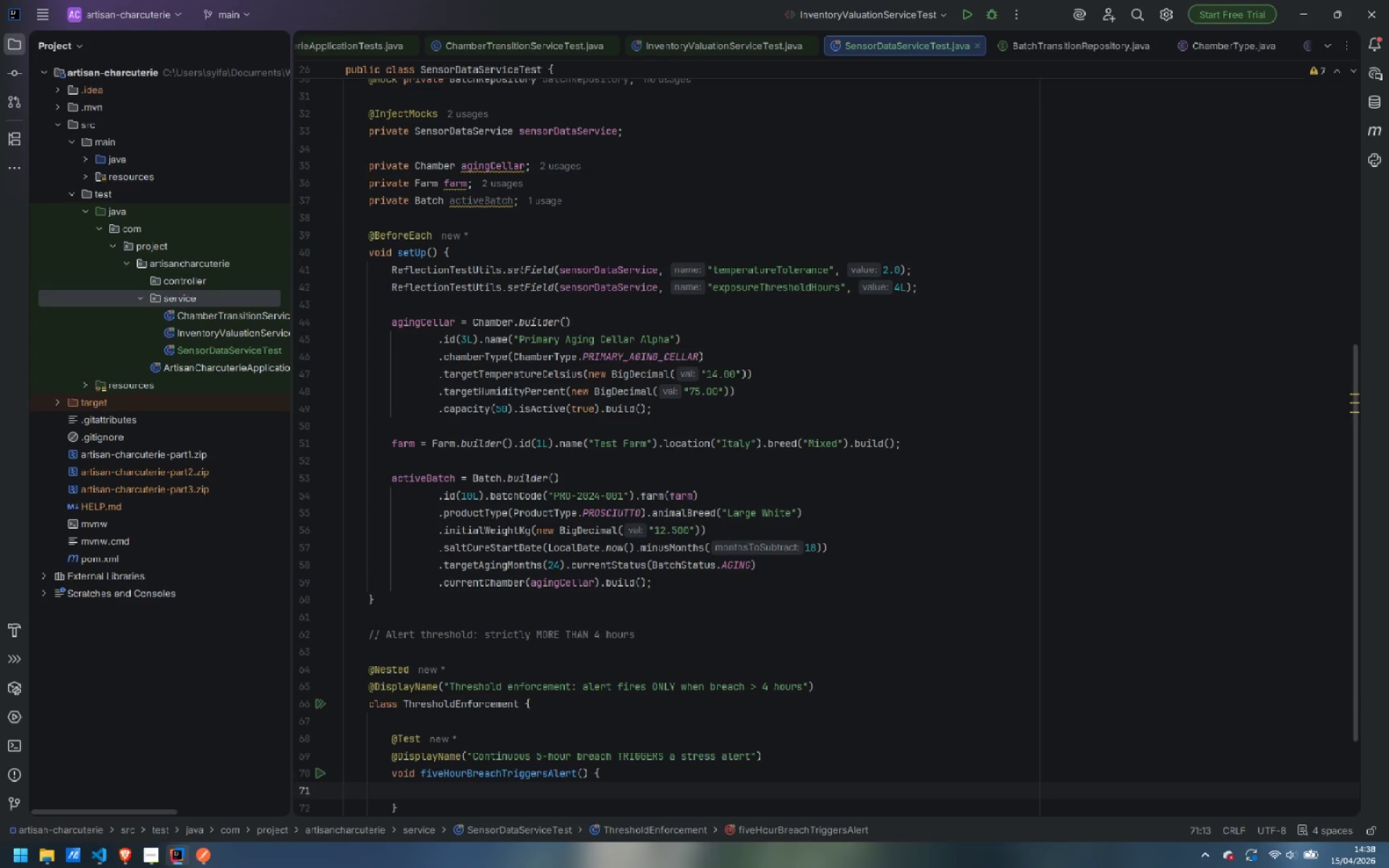 
type(LocalDateTime)
 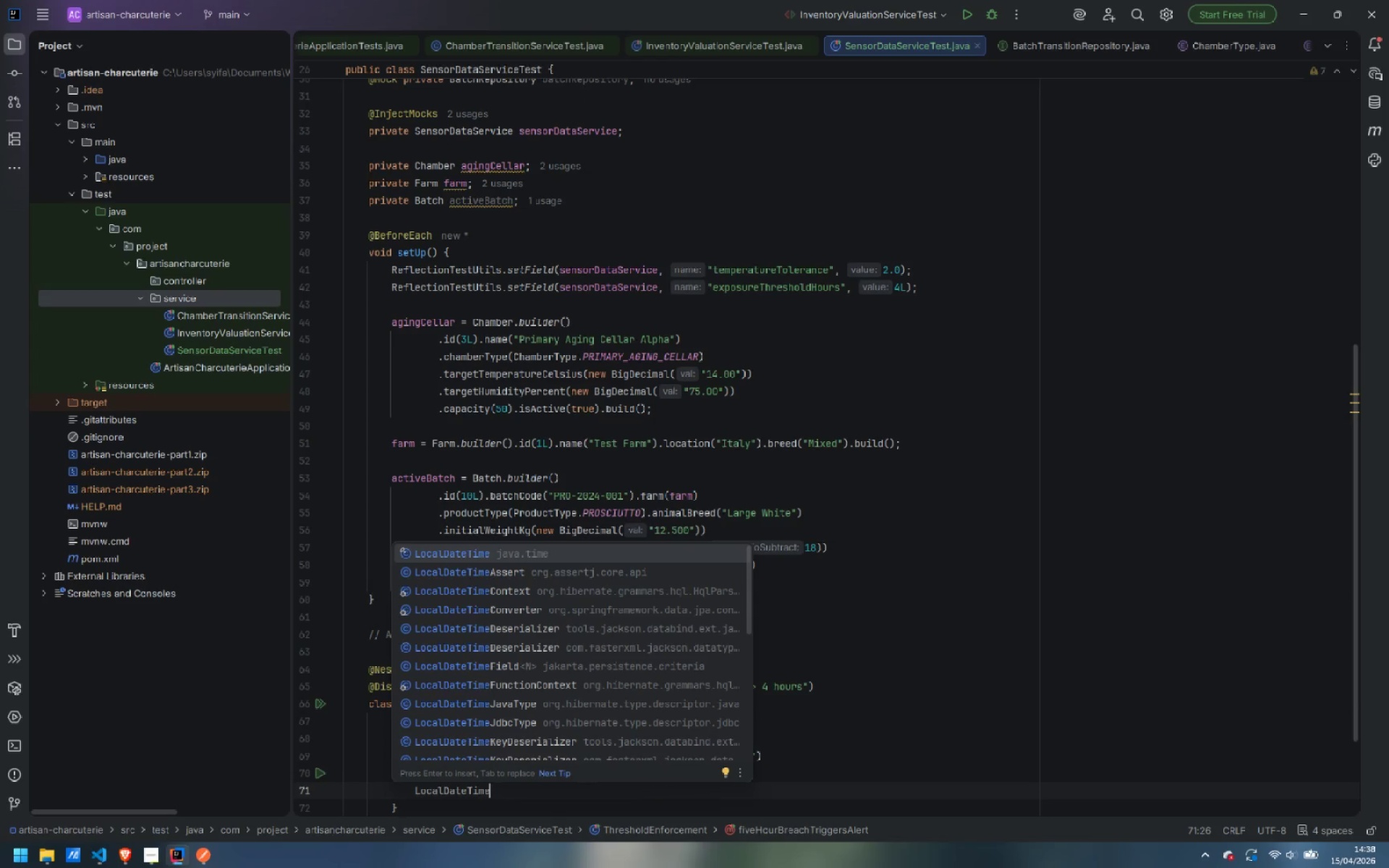 
key(Enter)
 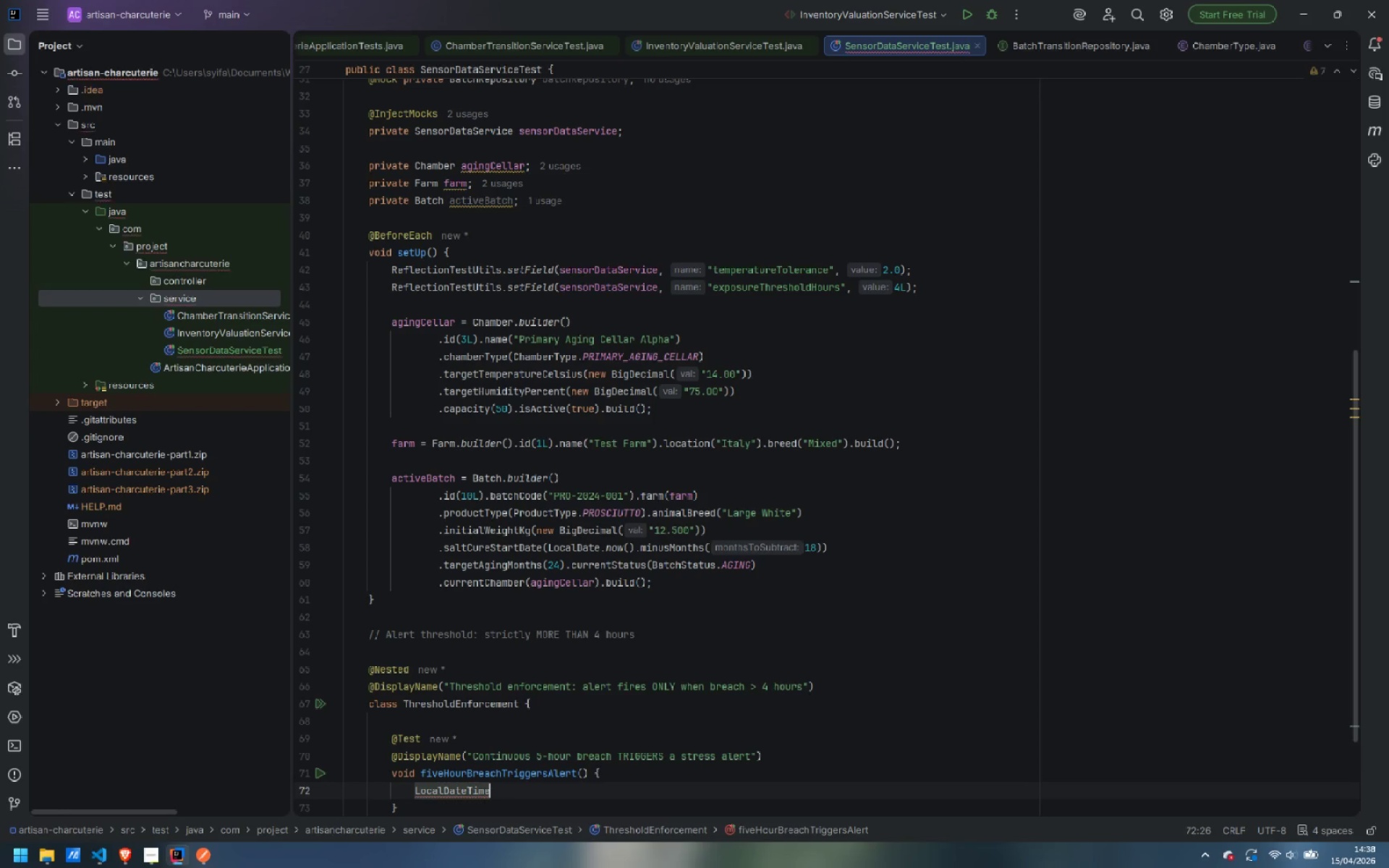 
type(.now)
key(Backspace)
key(Backspace)
key(Backspace)
key(Backspace)
type( now = LocalDateTime)
 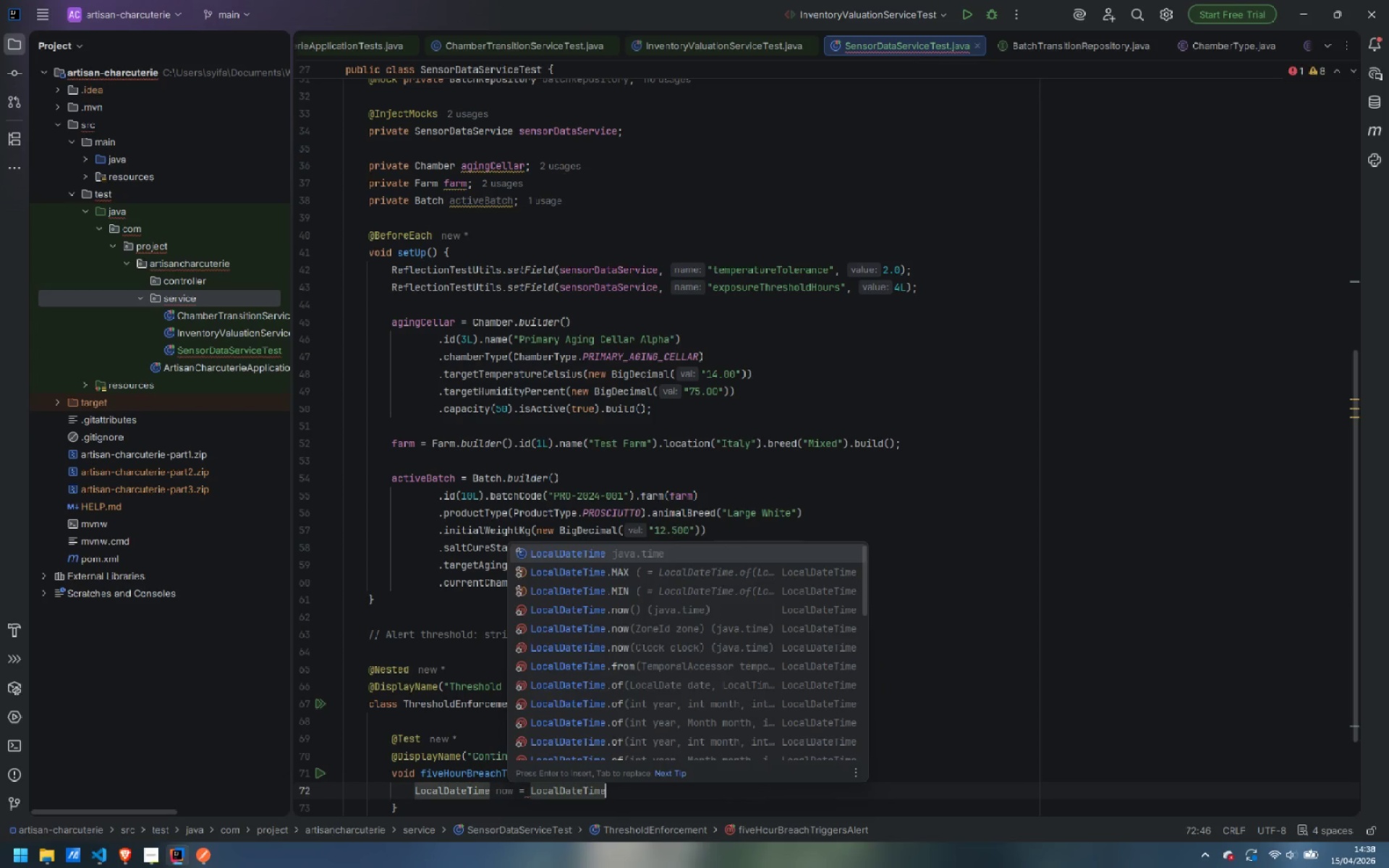 
key(Enter)
 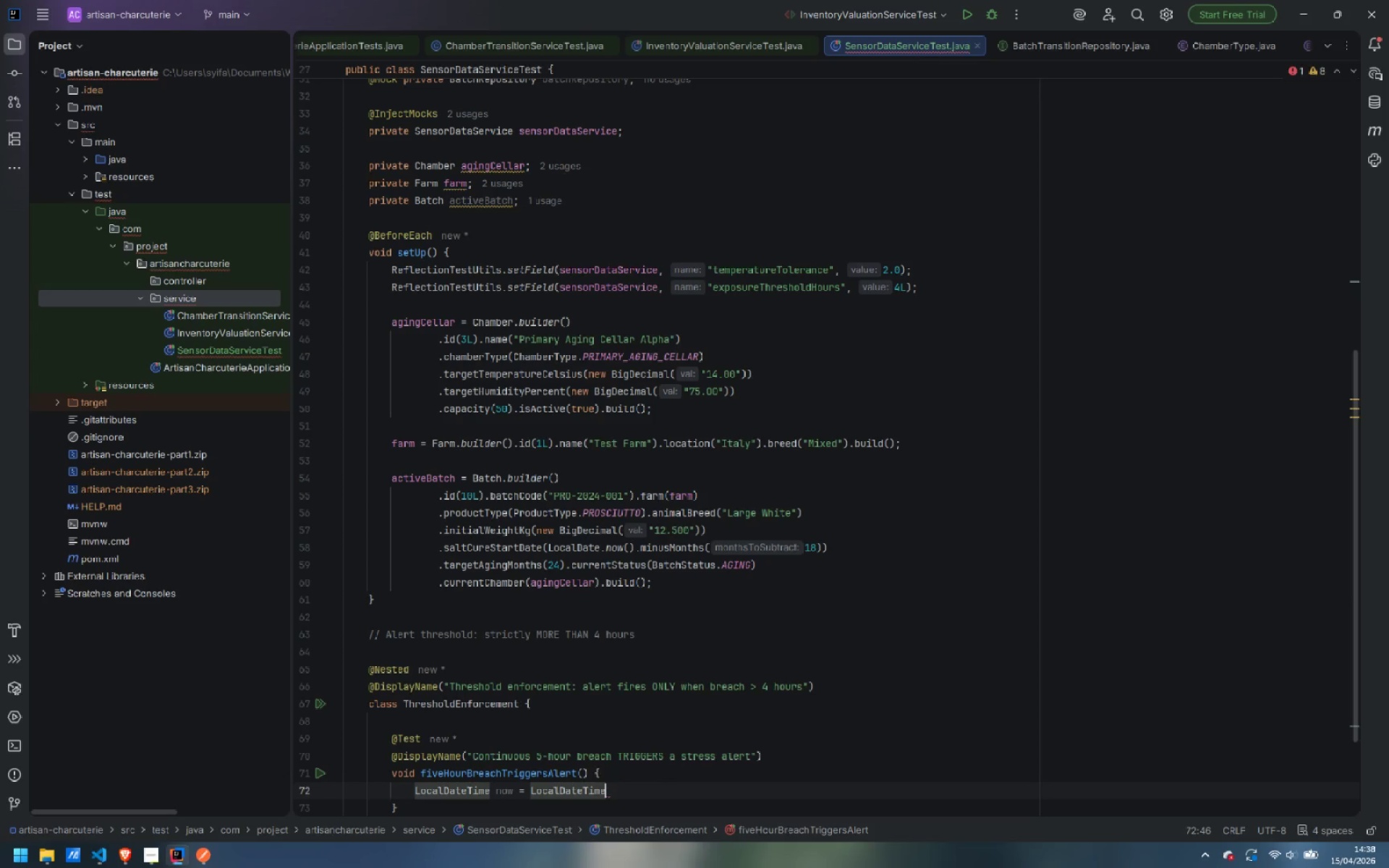 
type(.now)
 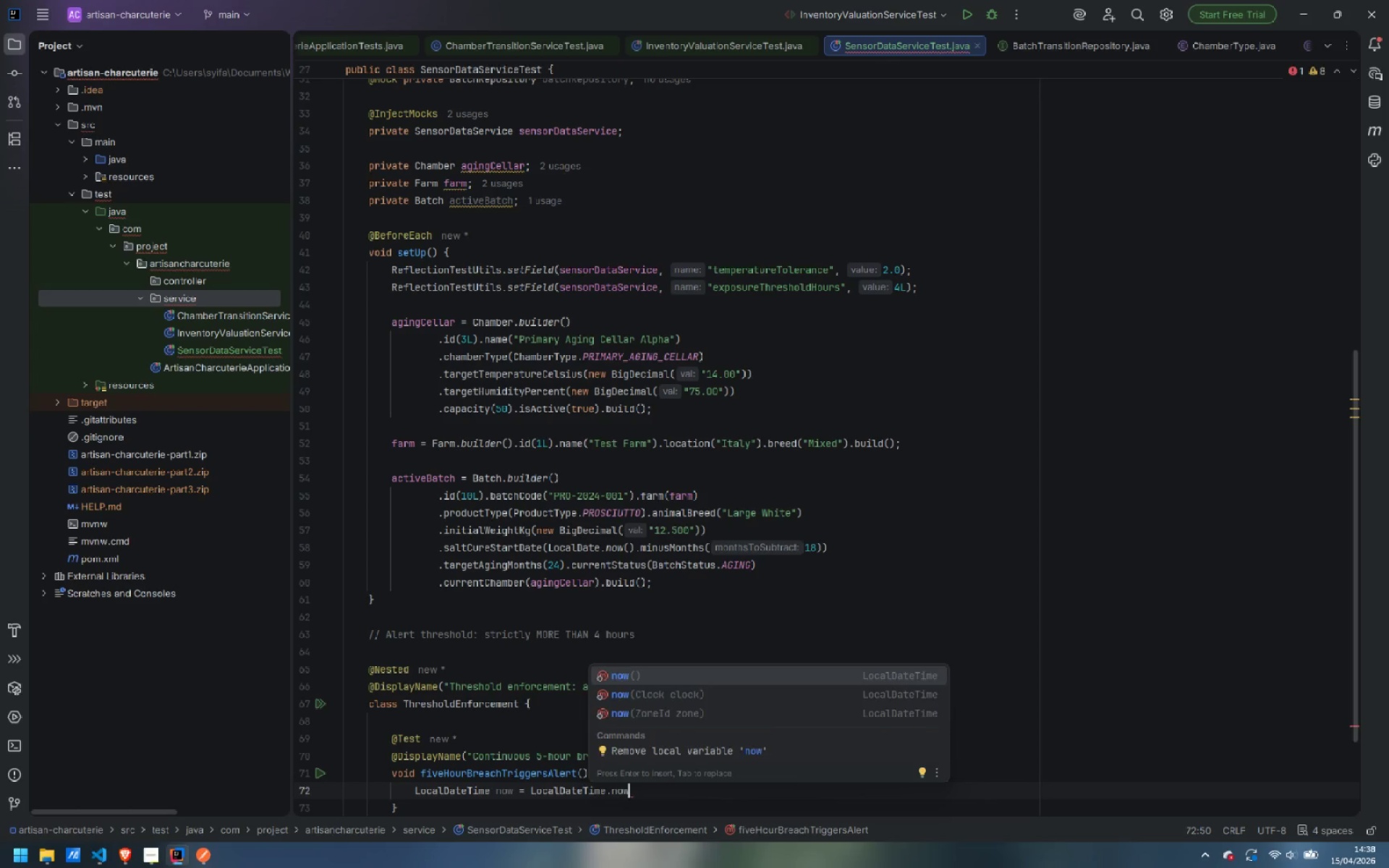 
key(Enter)
 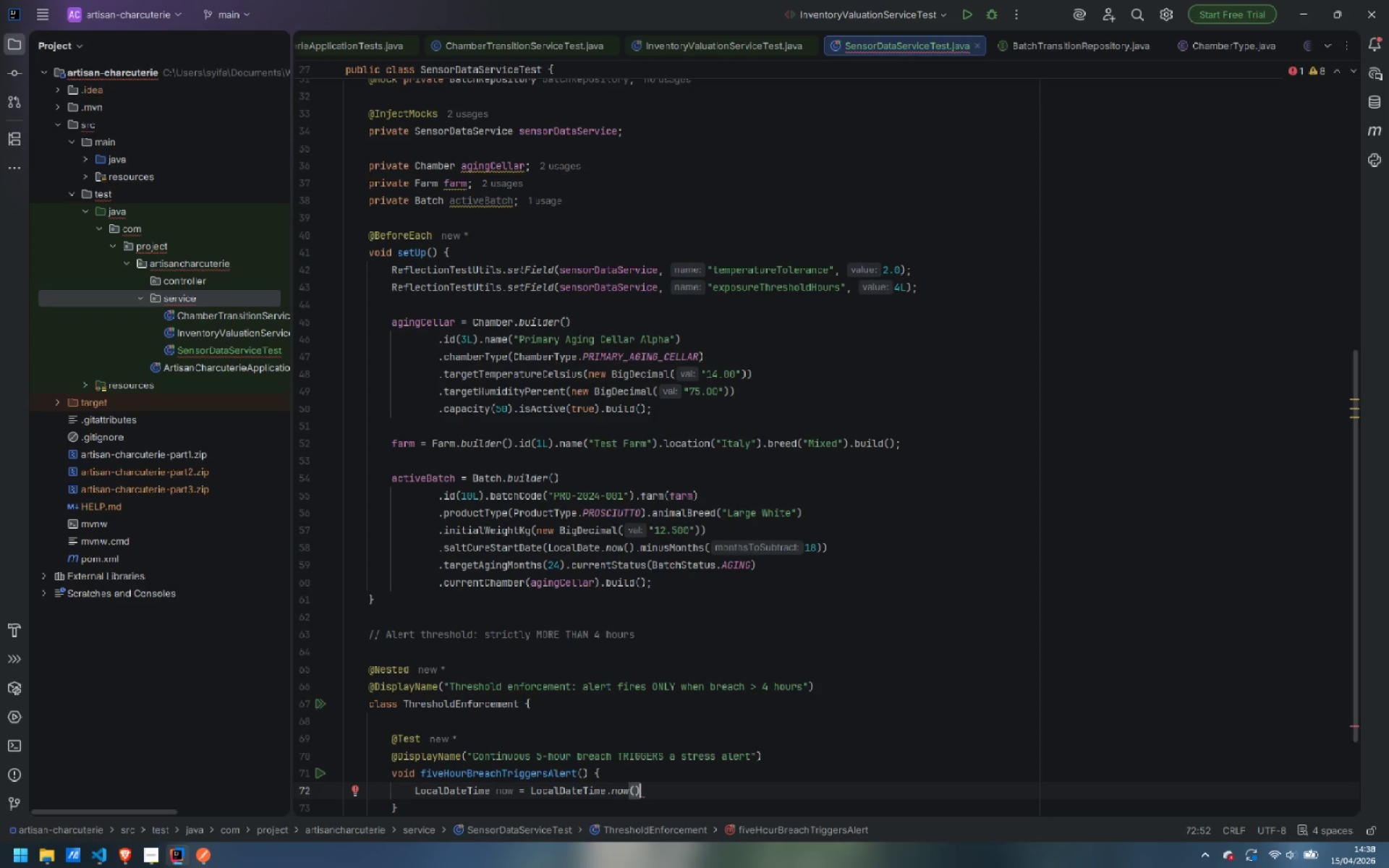 
key(Semicolon)
 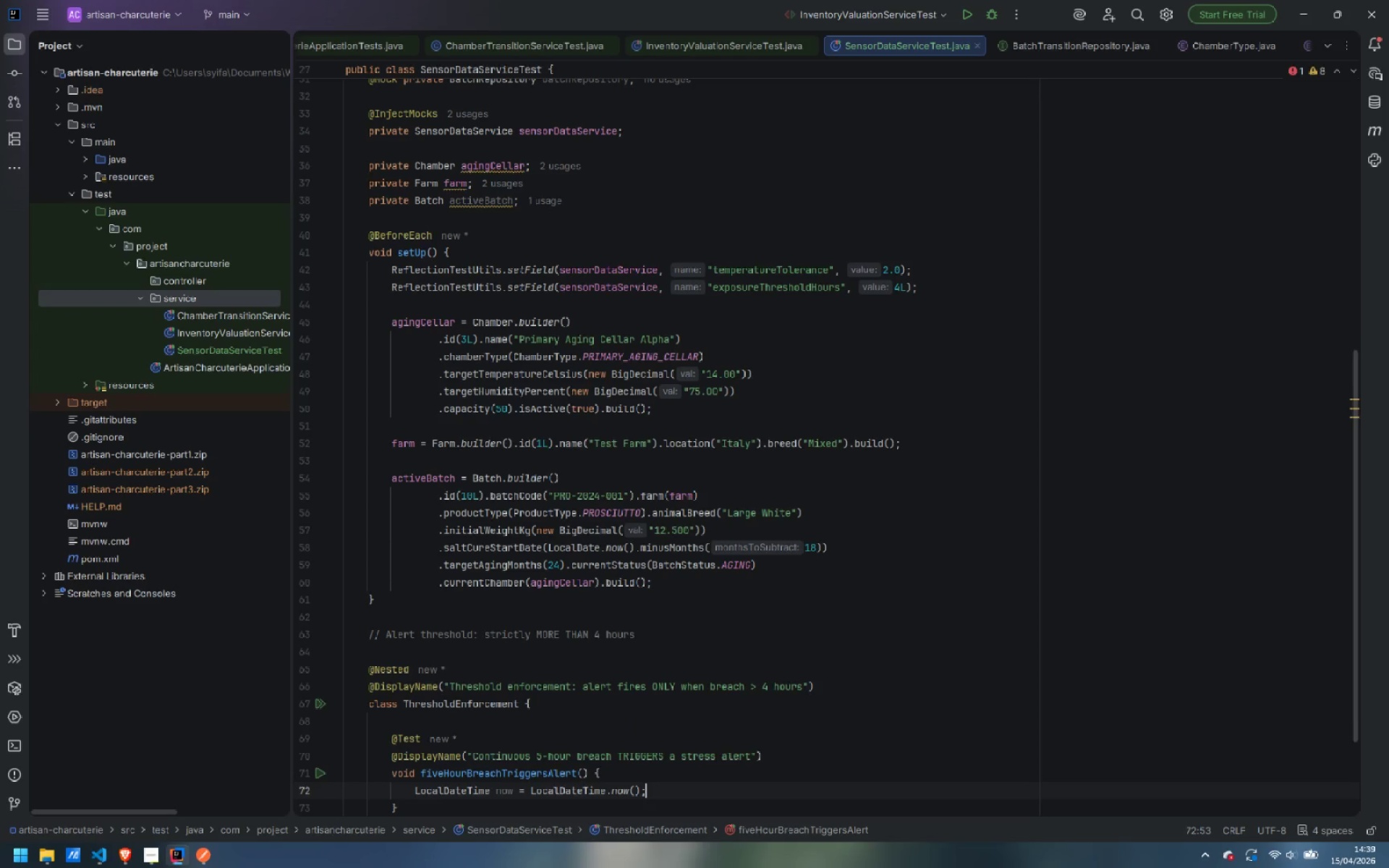 
key(Enter)
 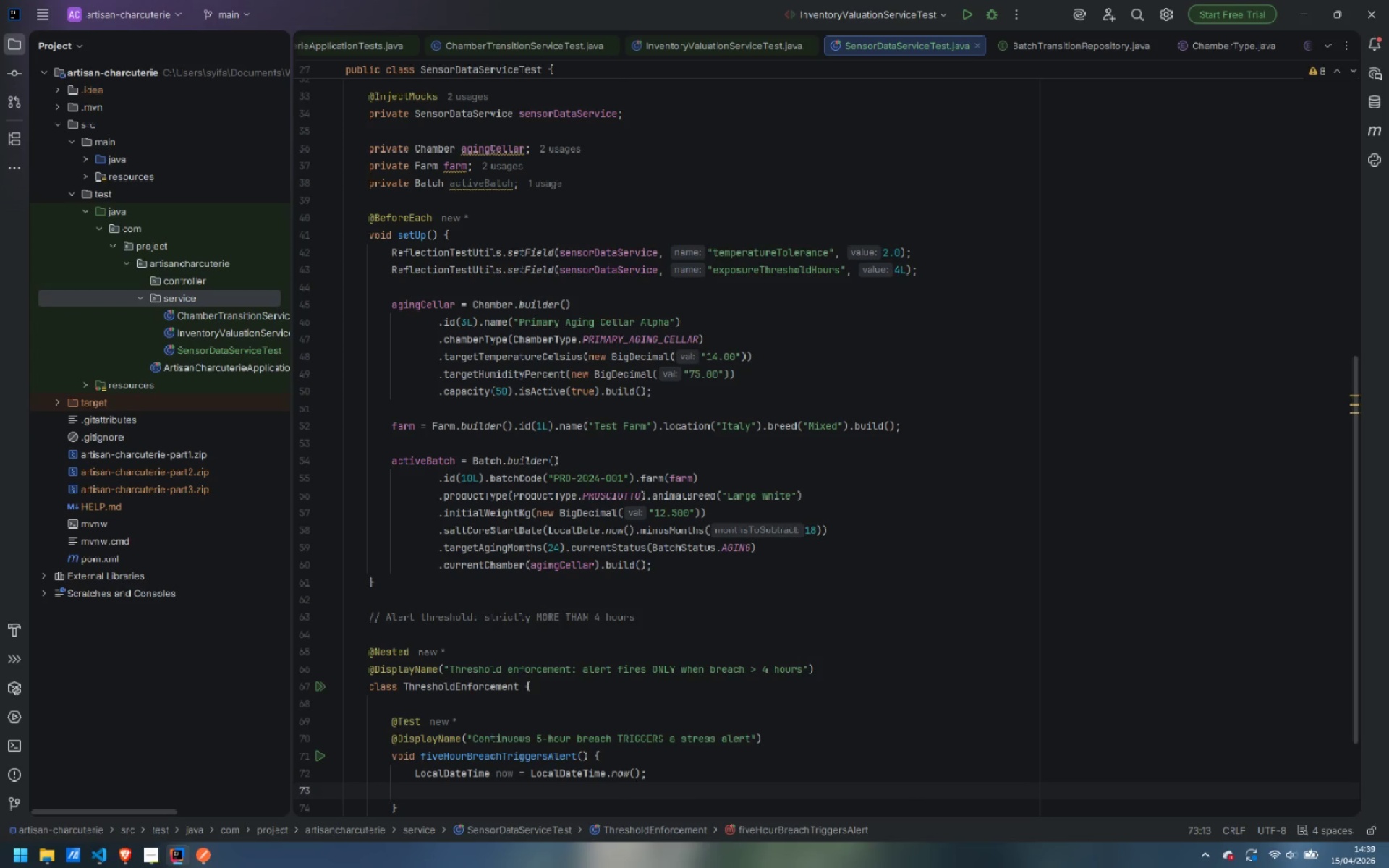 
type(List)
 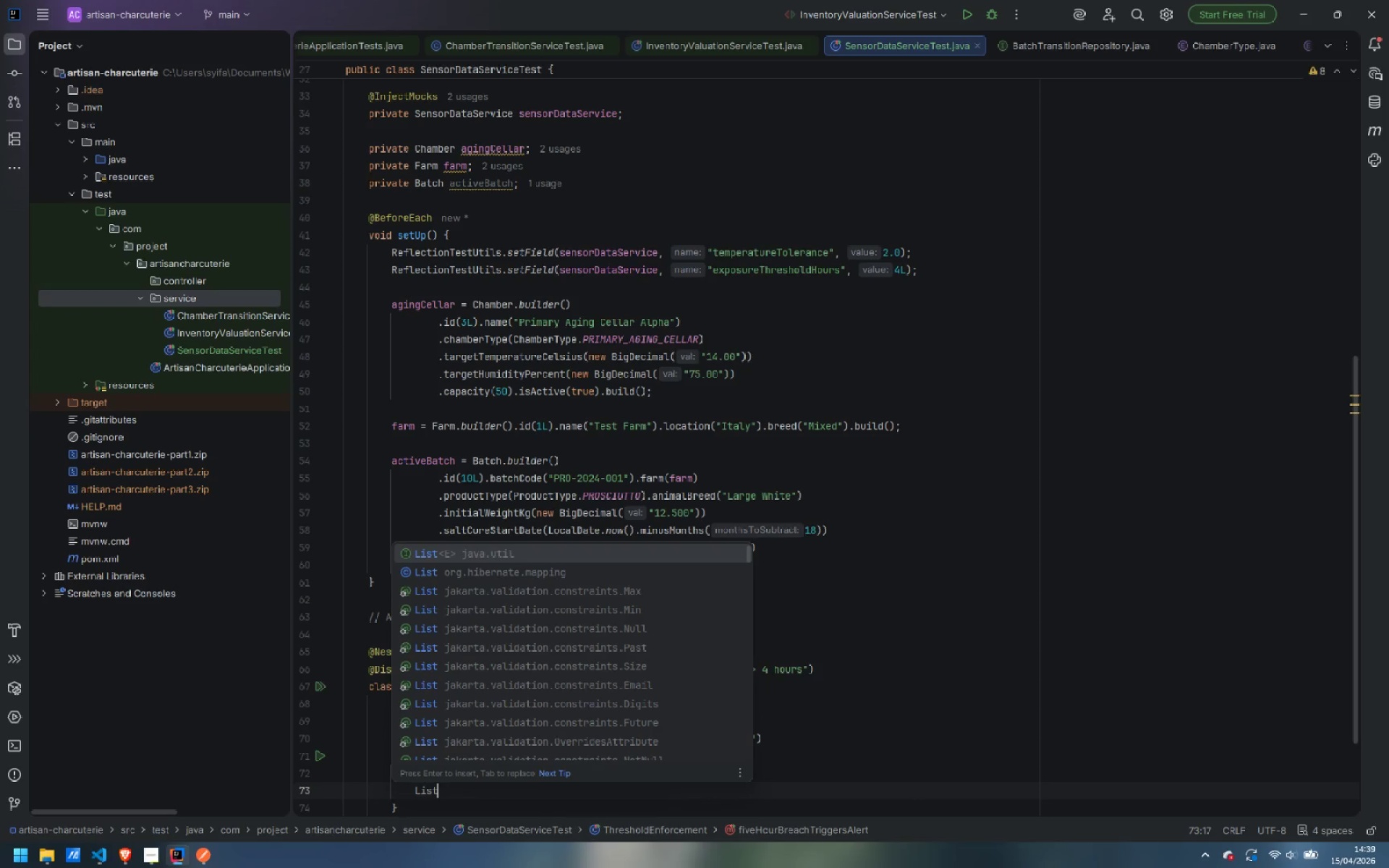 
key(Enter)
 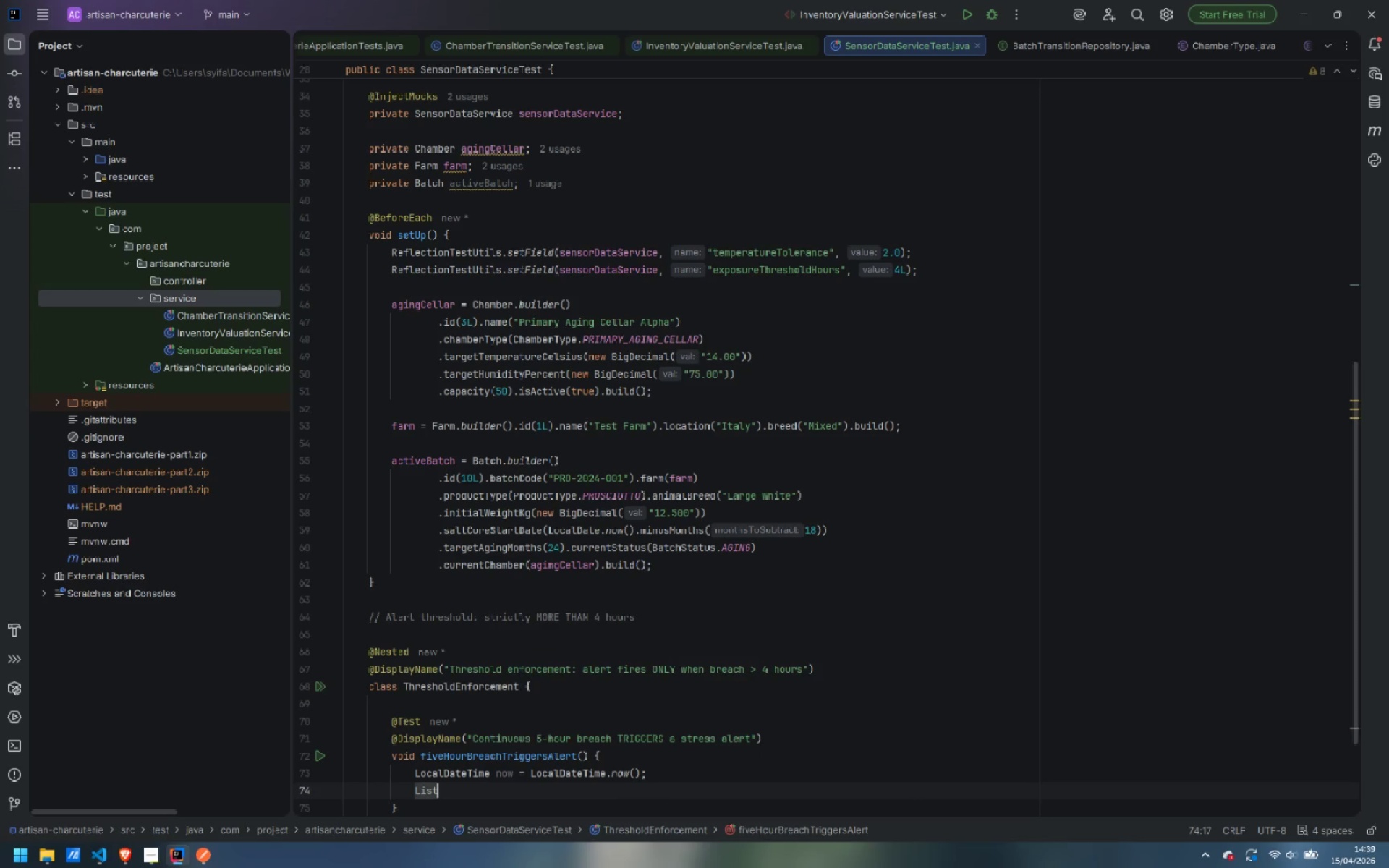 
type(<SensorReading)
 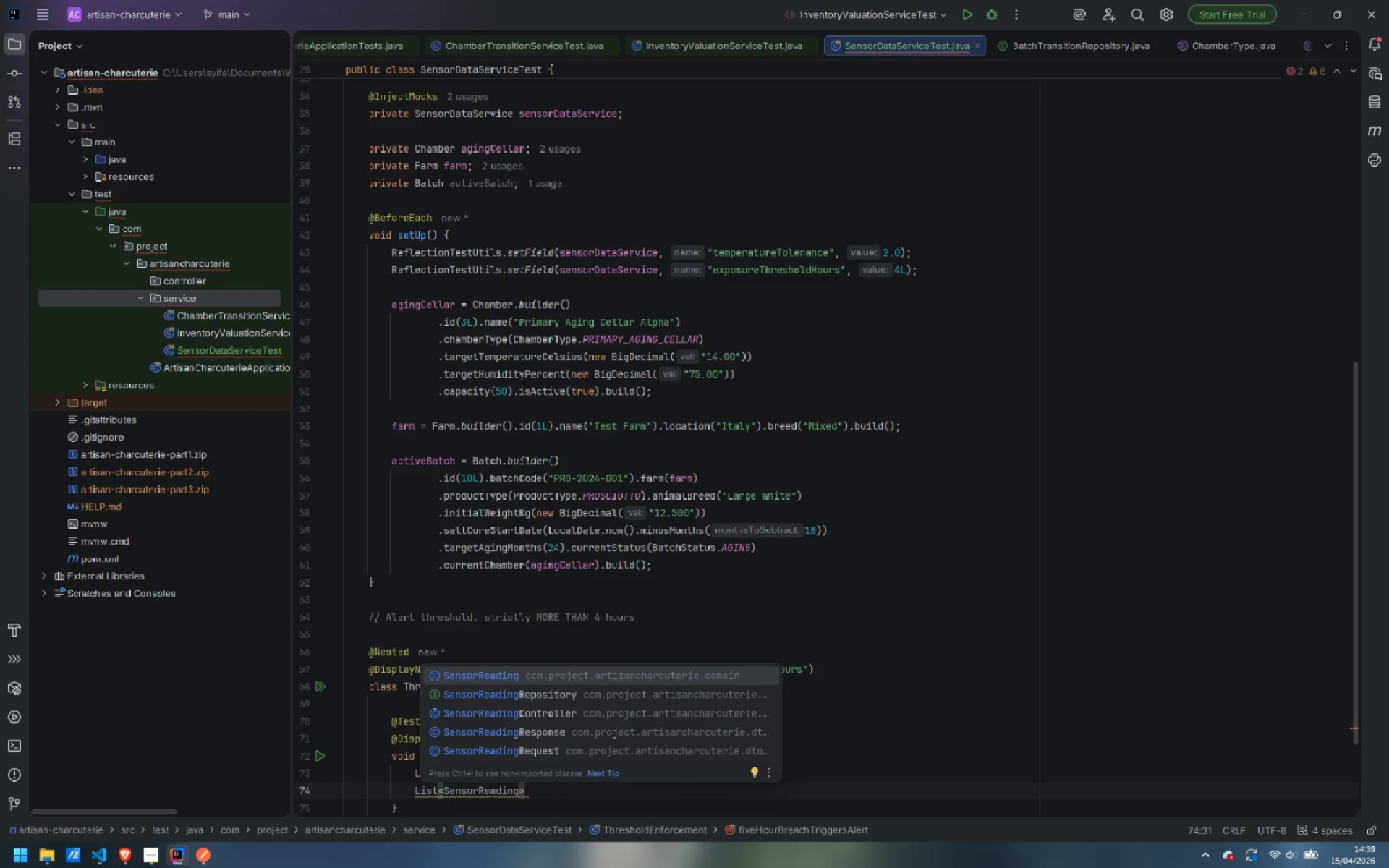 
key(Enter)
 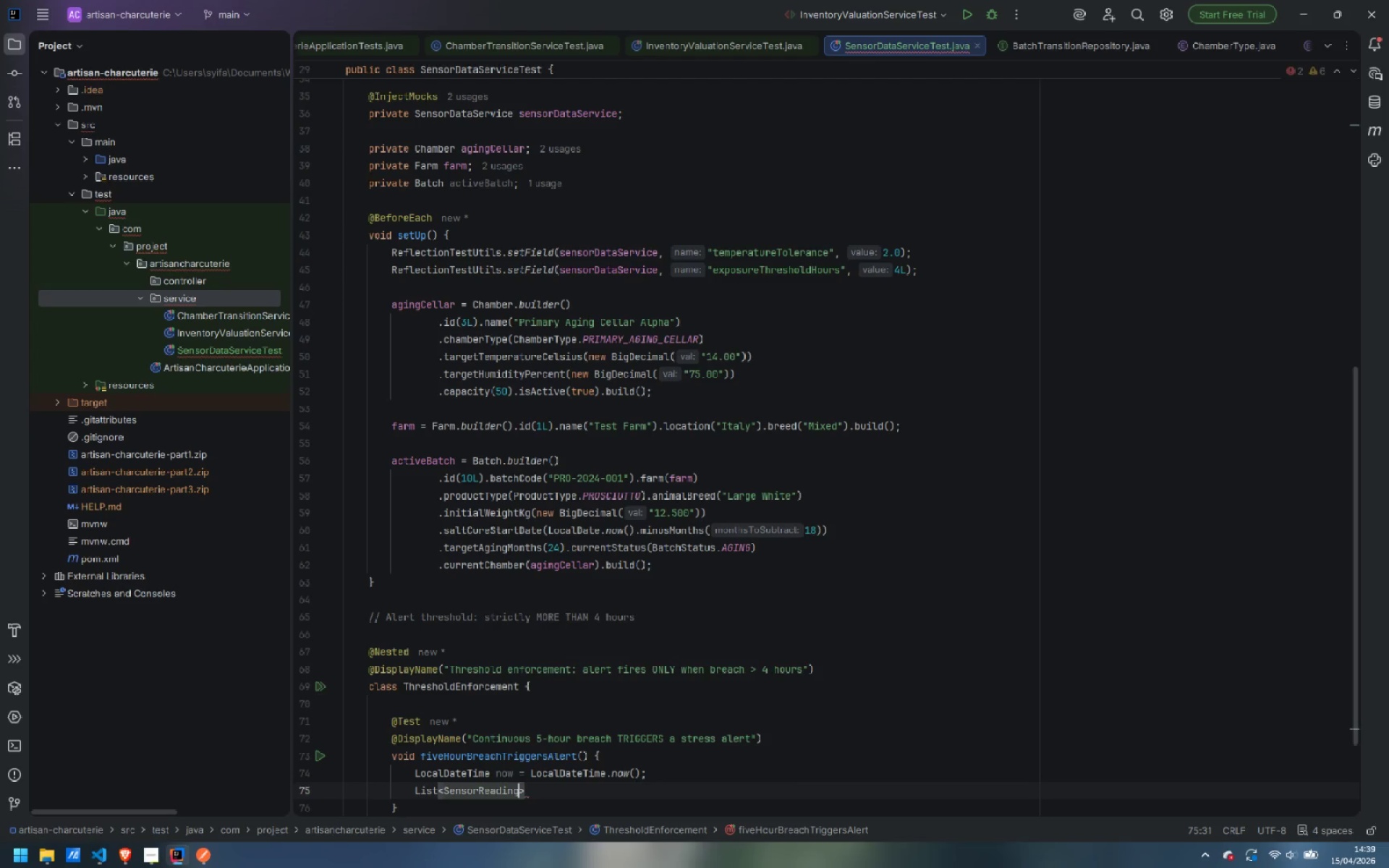 
key(ArrowRight)
 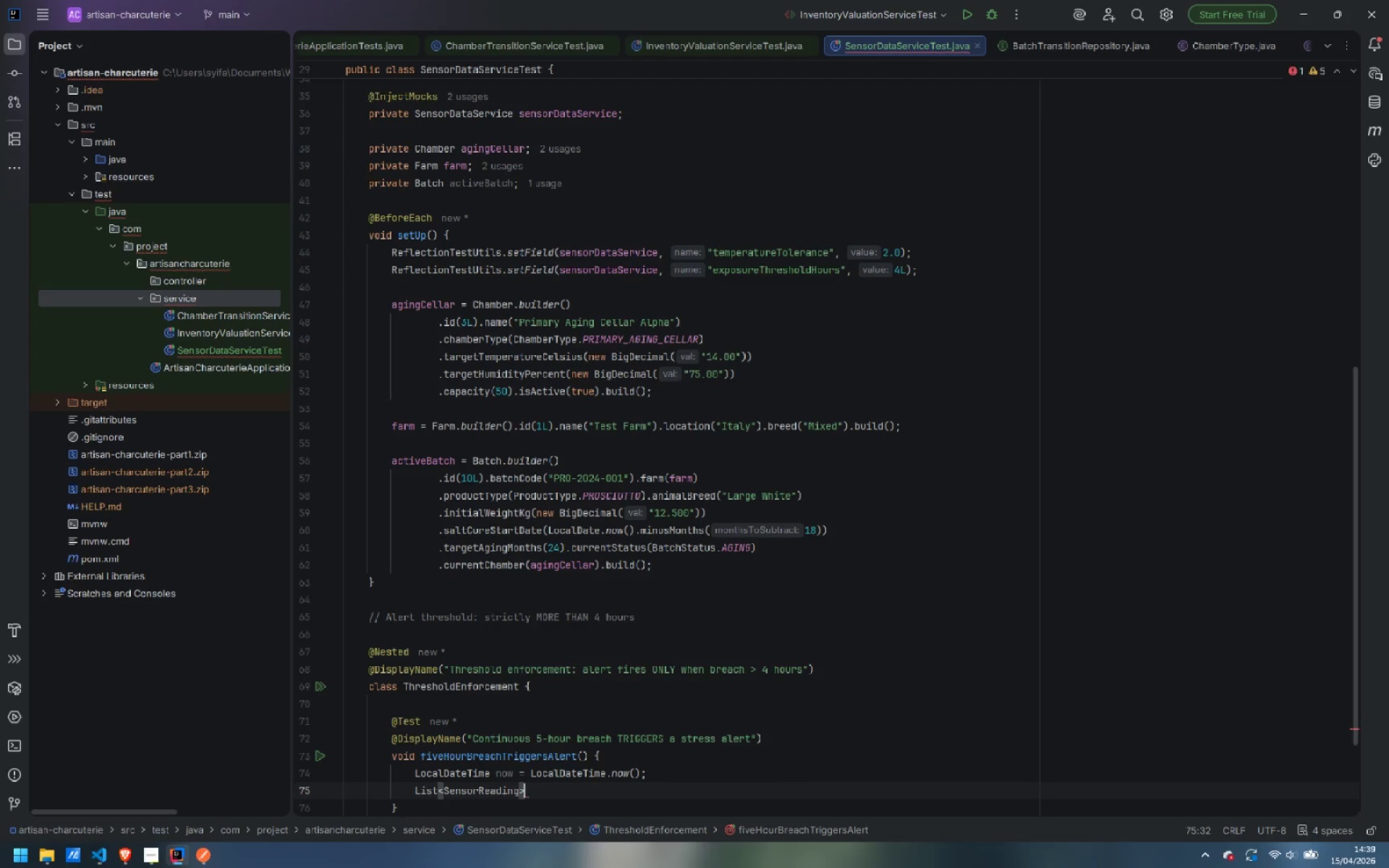 
type( readings = out)
 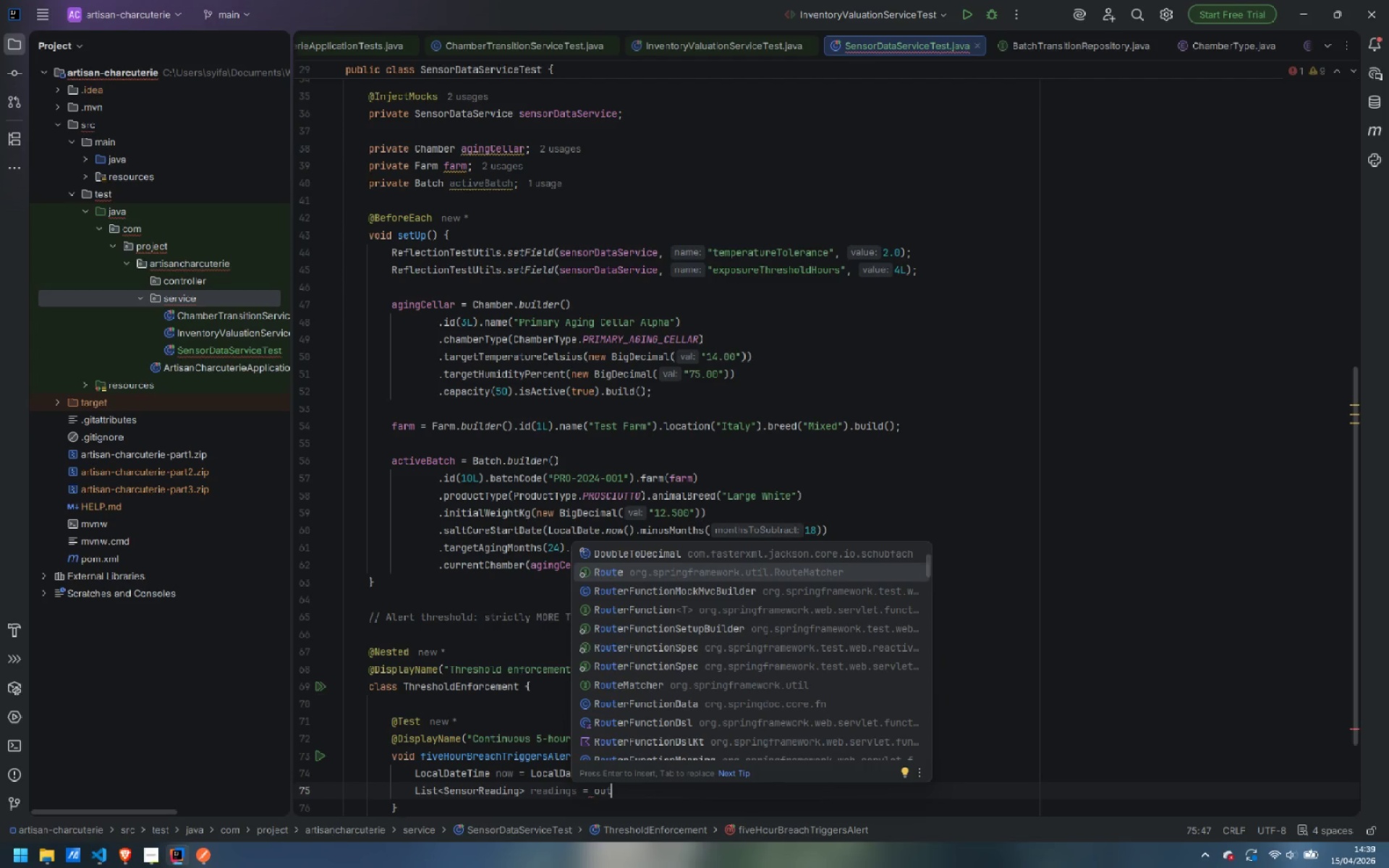 
key(Control+Backspace)
 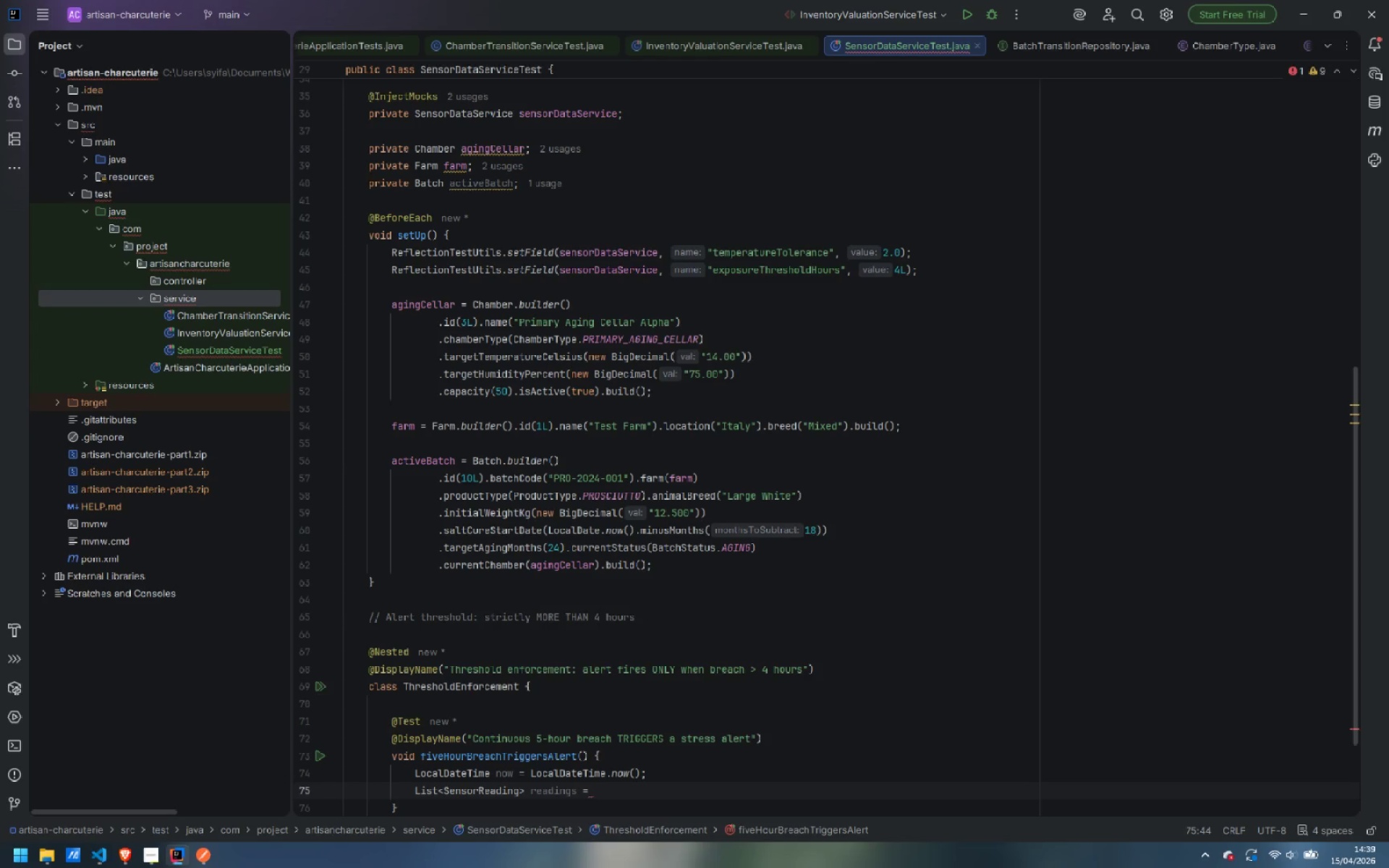 
wait(8.53)
 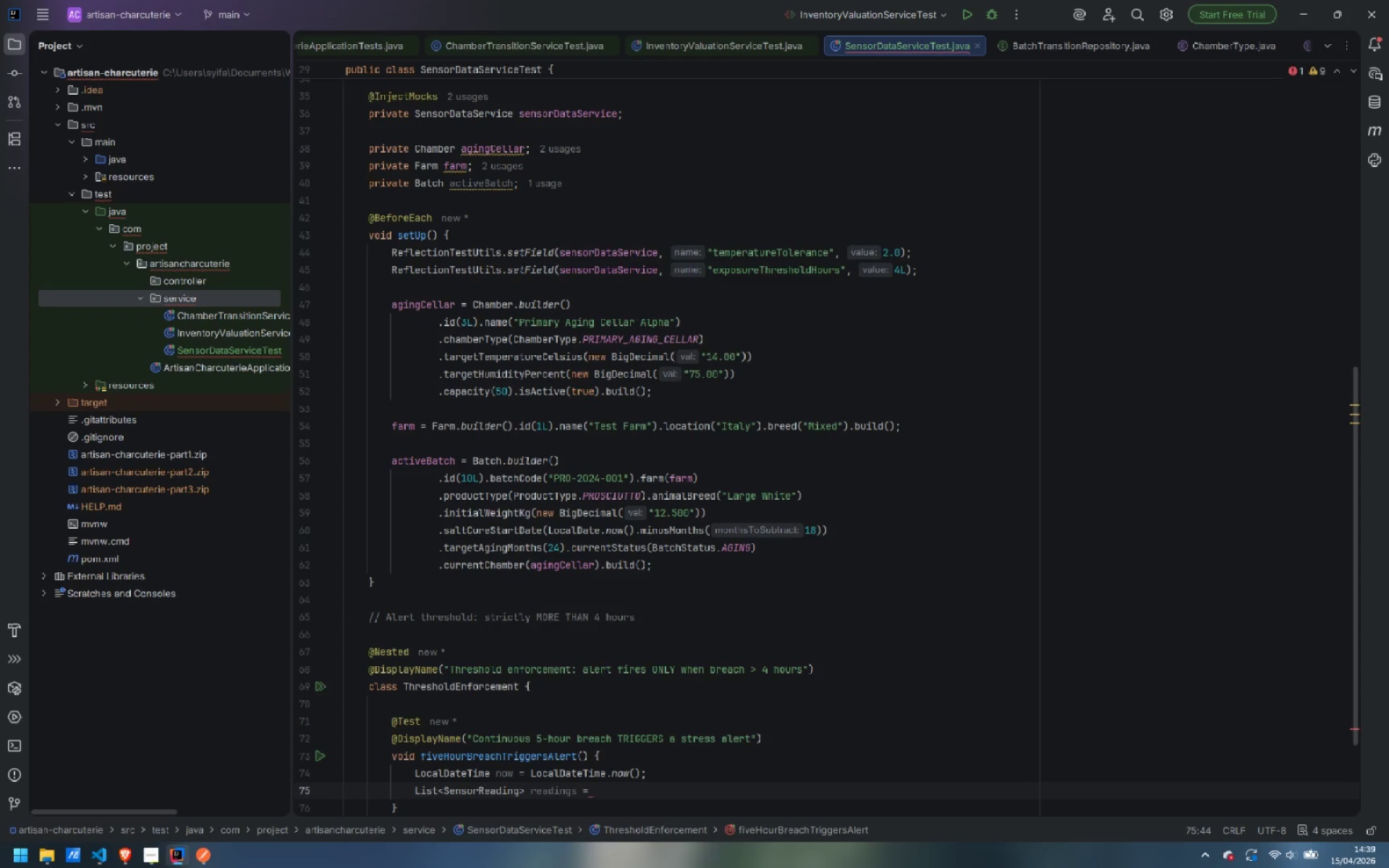 
key(ArrowDown)
 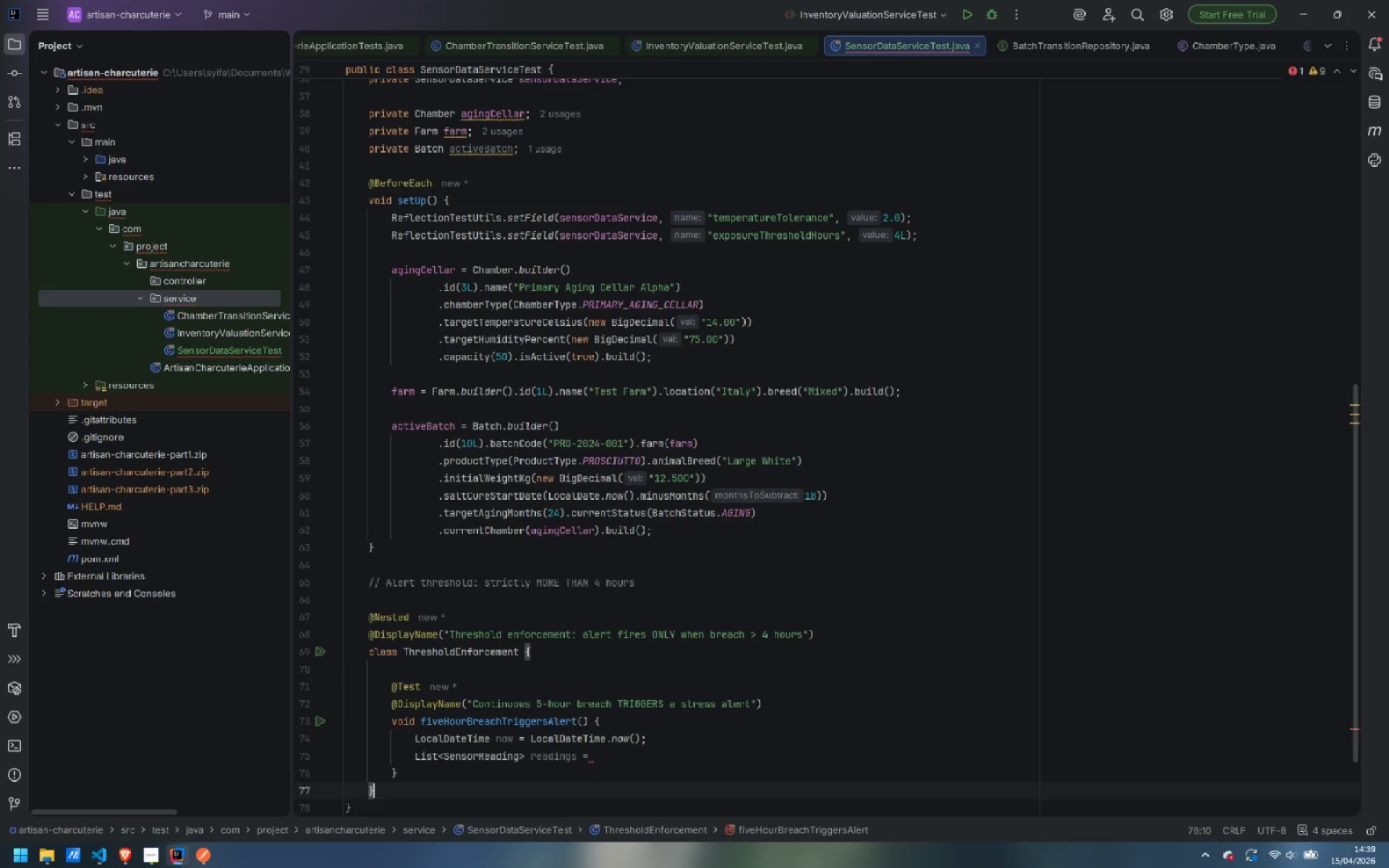 
key(ArrowDown)
 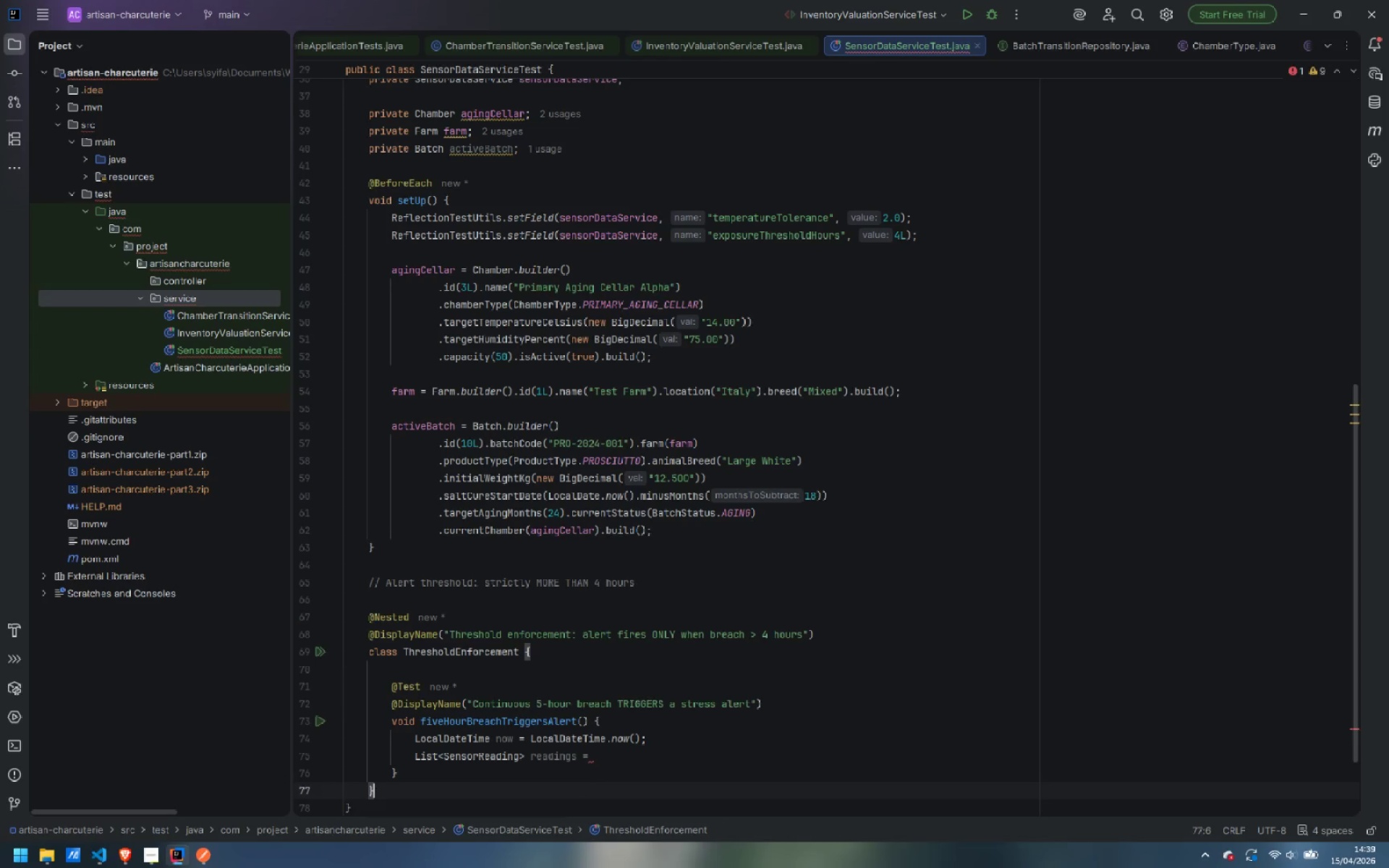 
key(ArrowDown)
 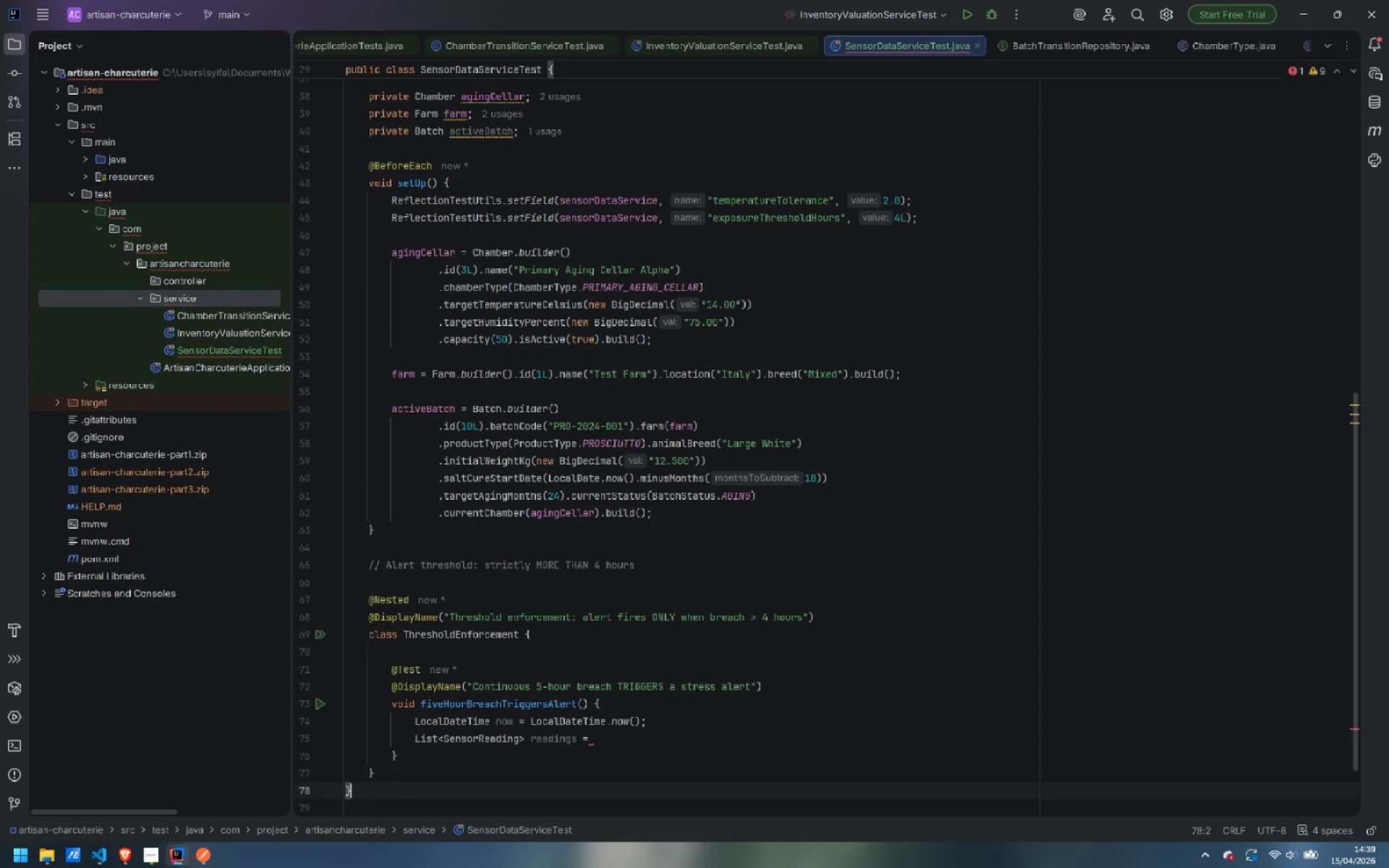 
key(ArrowUp)
 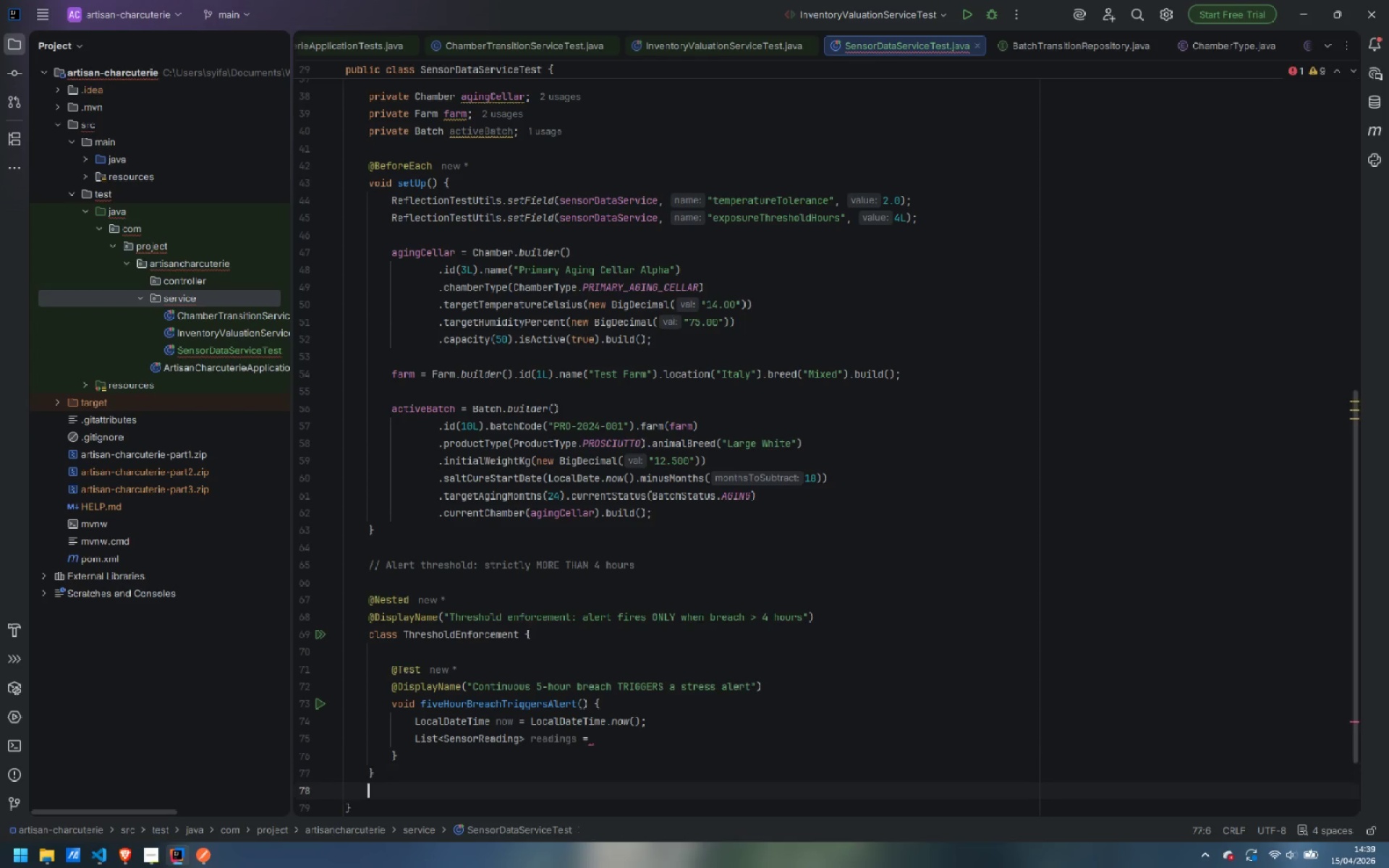 
key(Enter)
 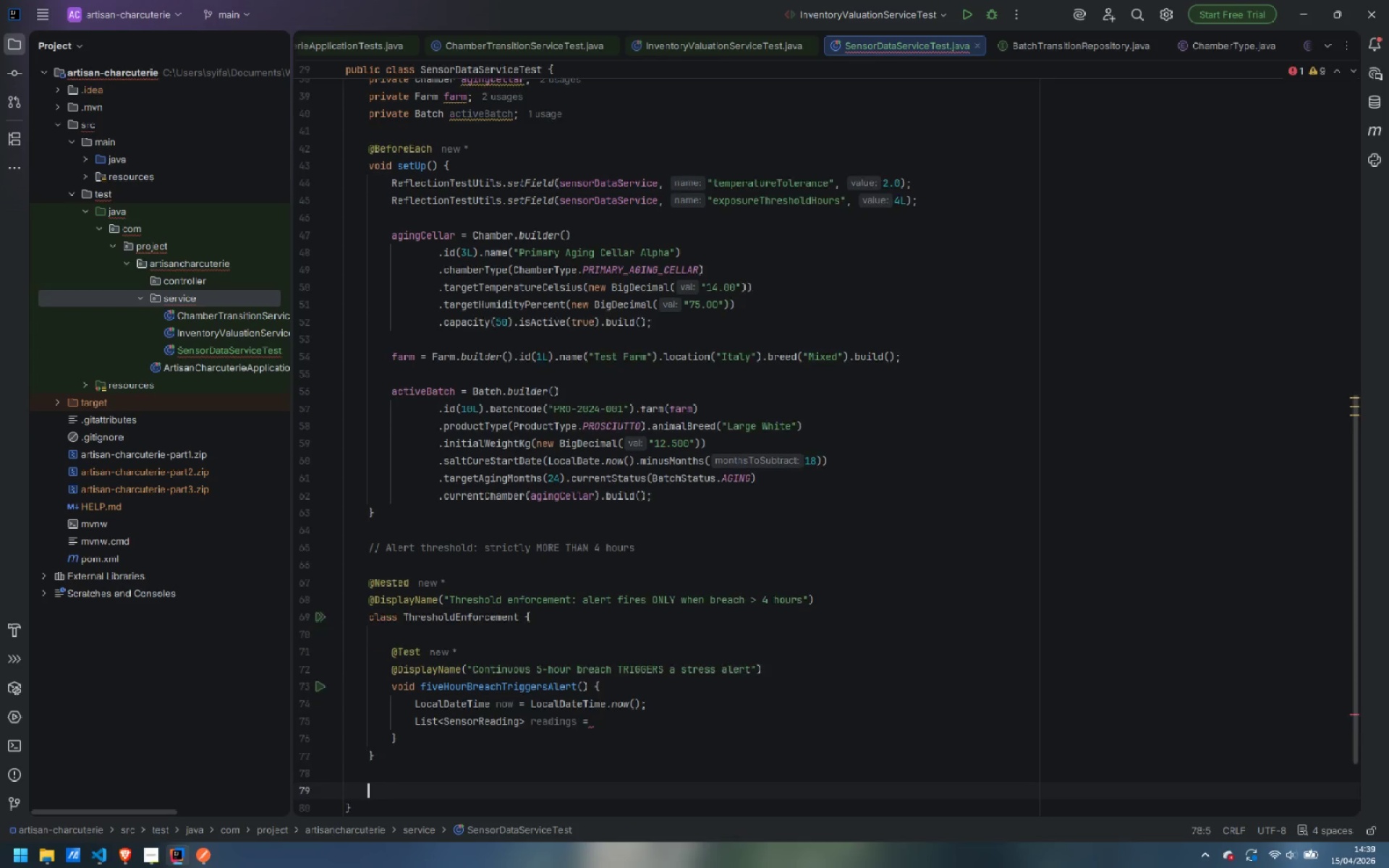 
key(Enter)
 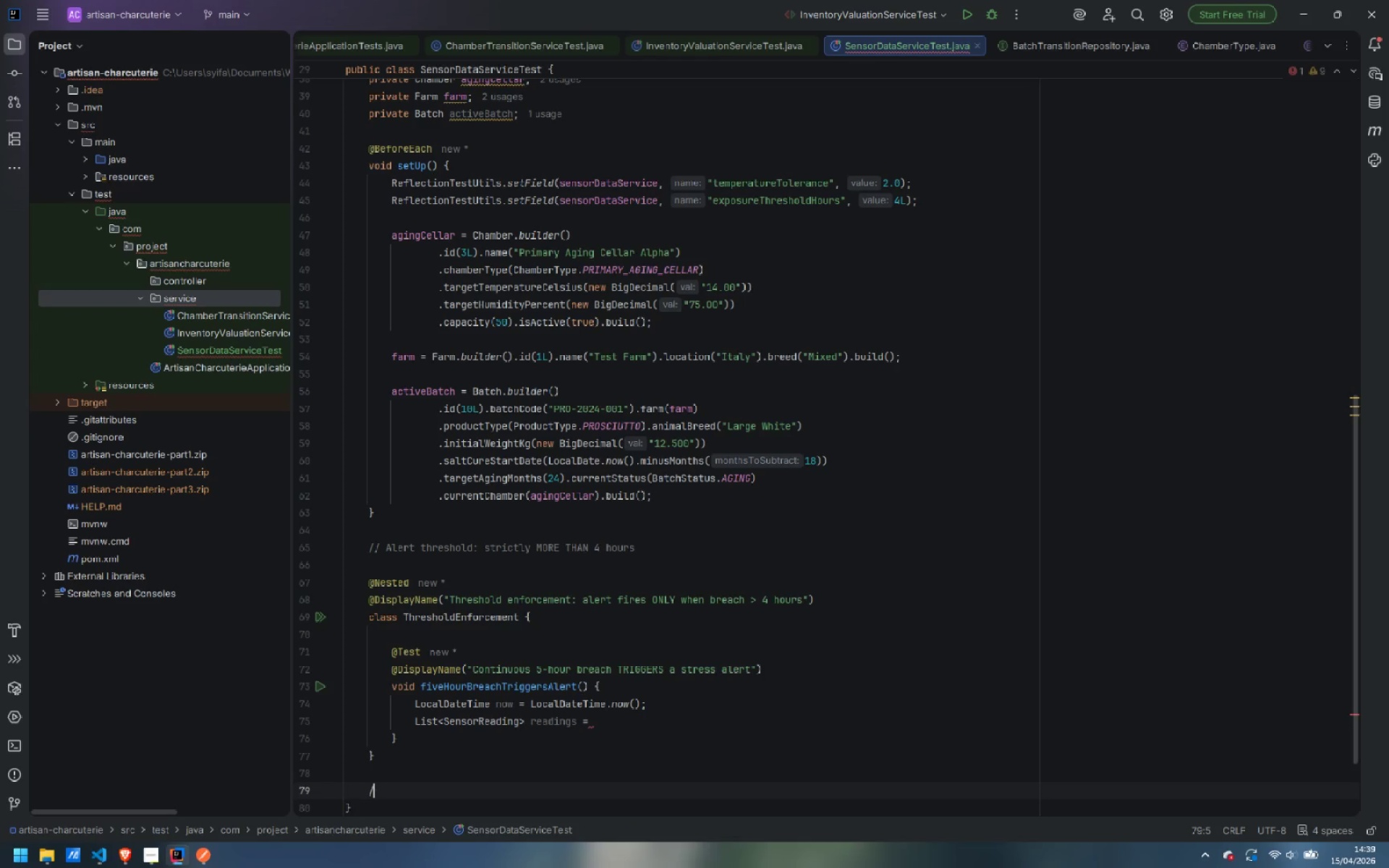 
type(// Helpers)
 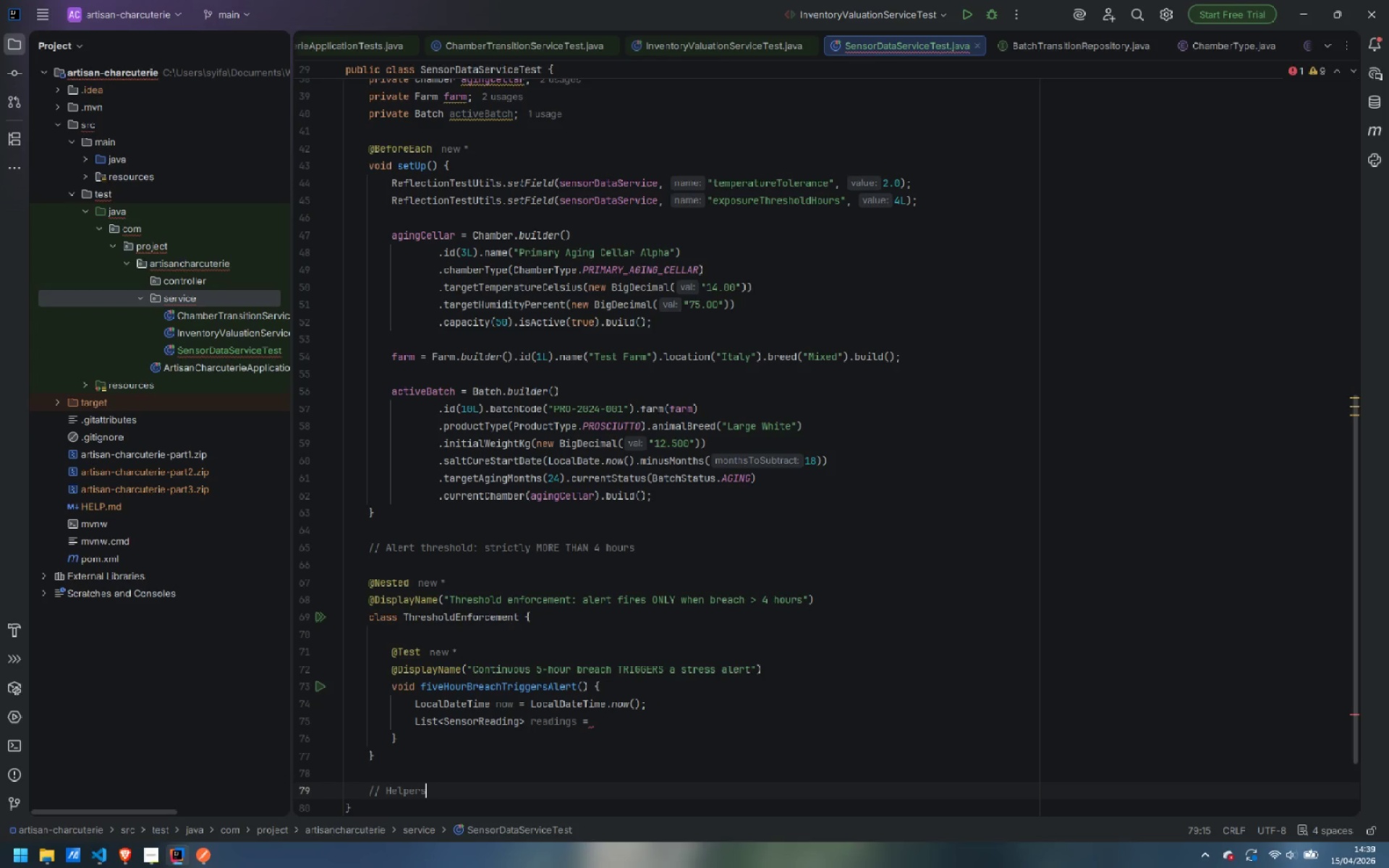 
key(Enter)
 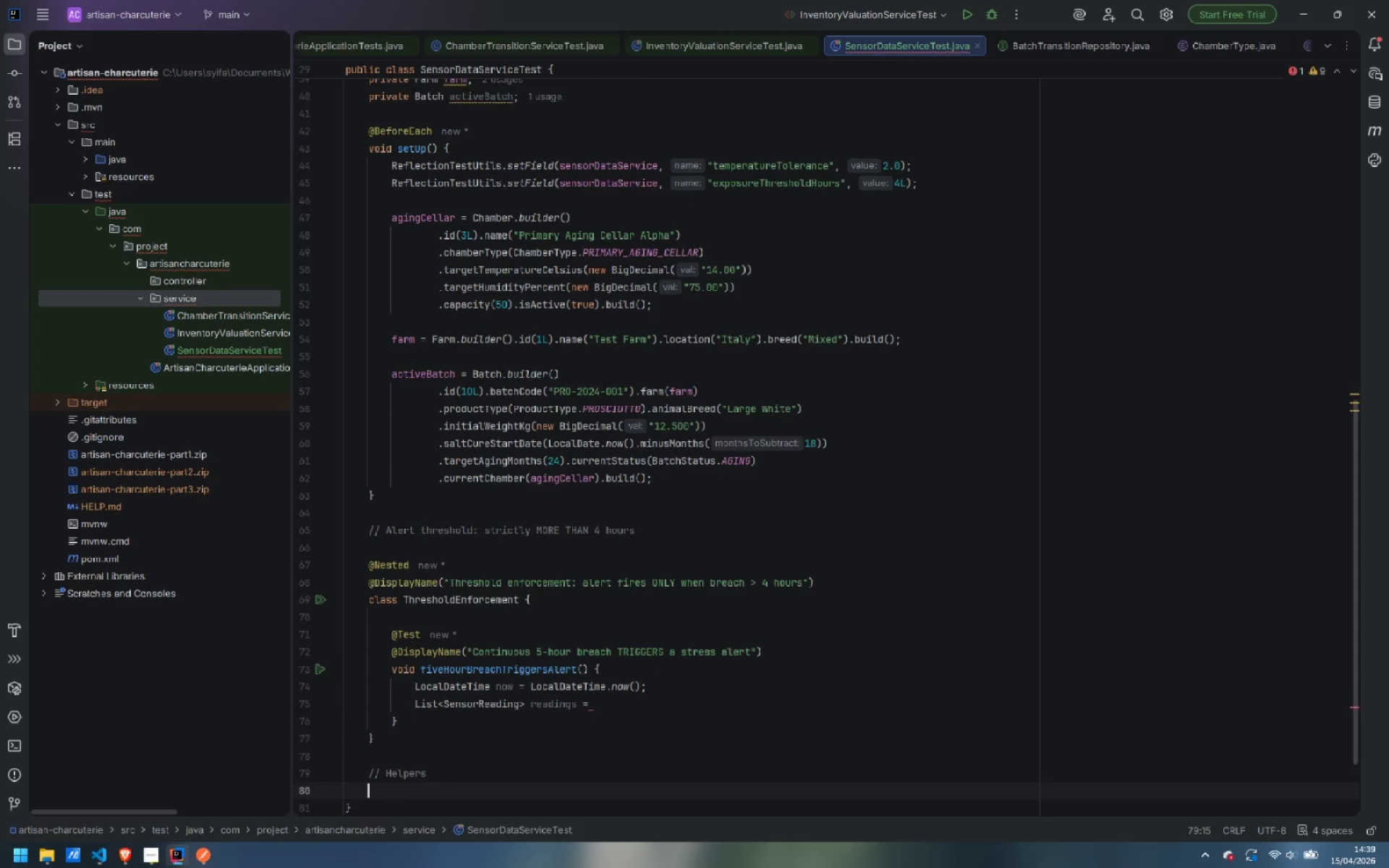 
key(Enter)
 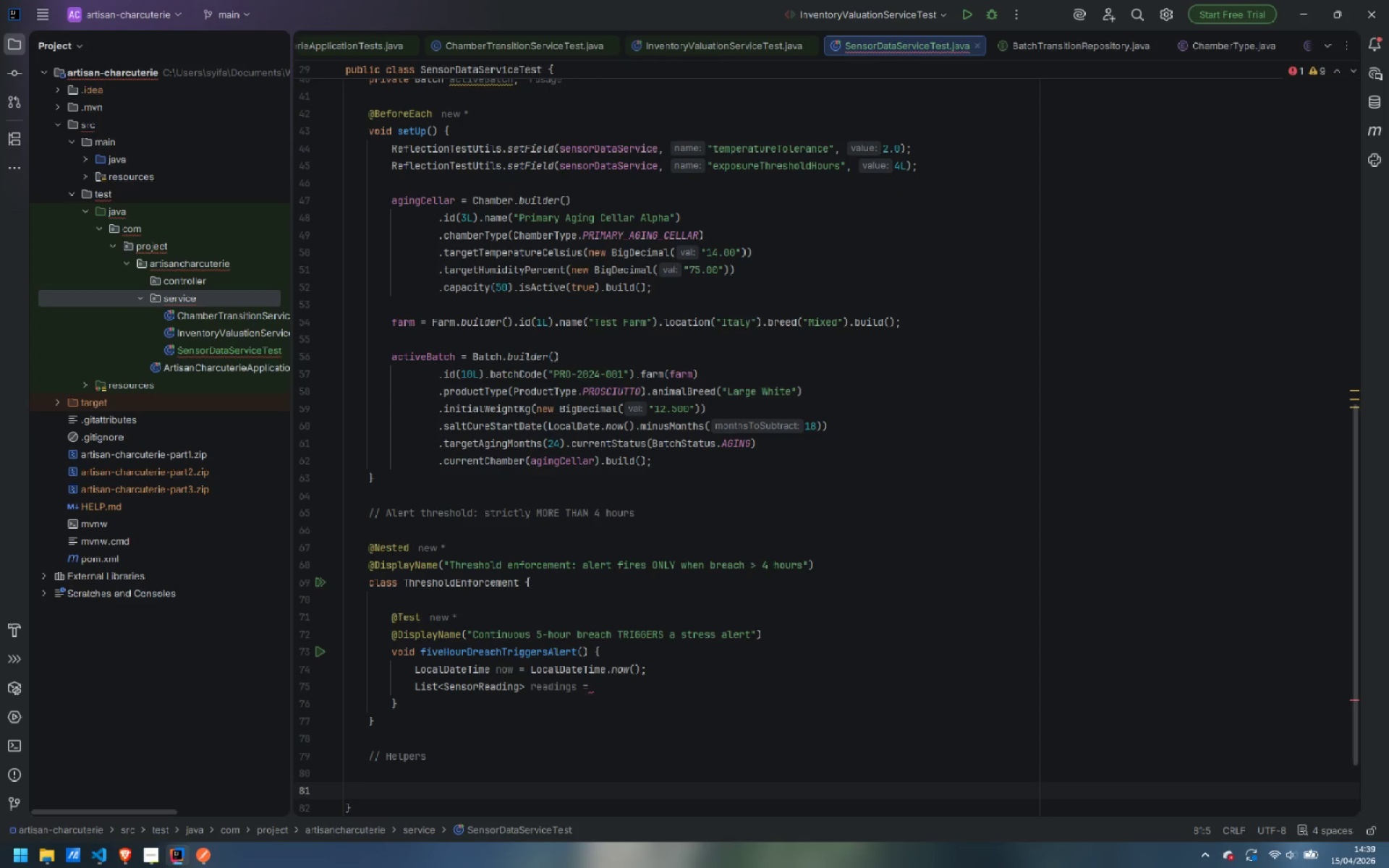 
type(private List)
 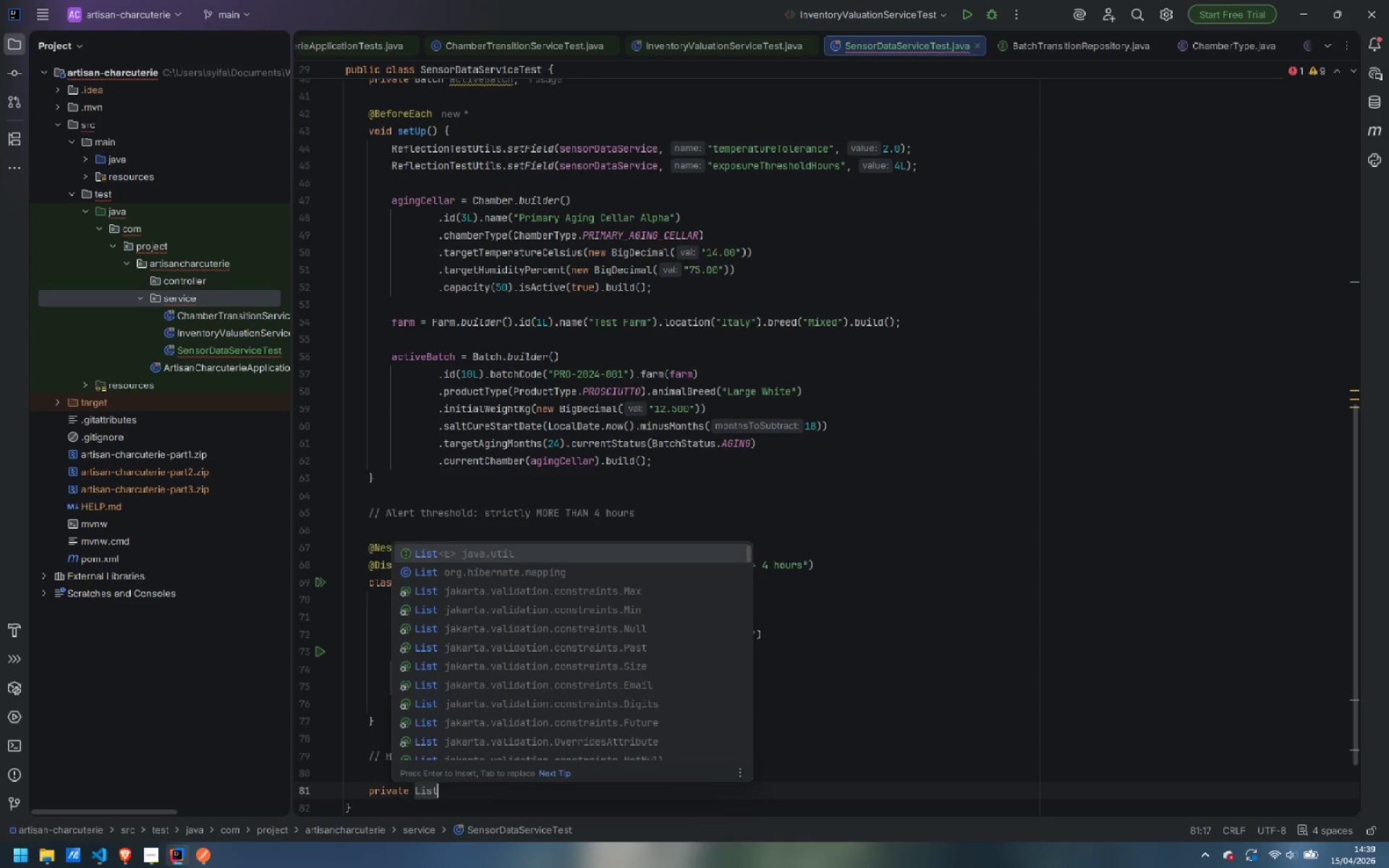 
key(Enter)
 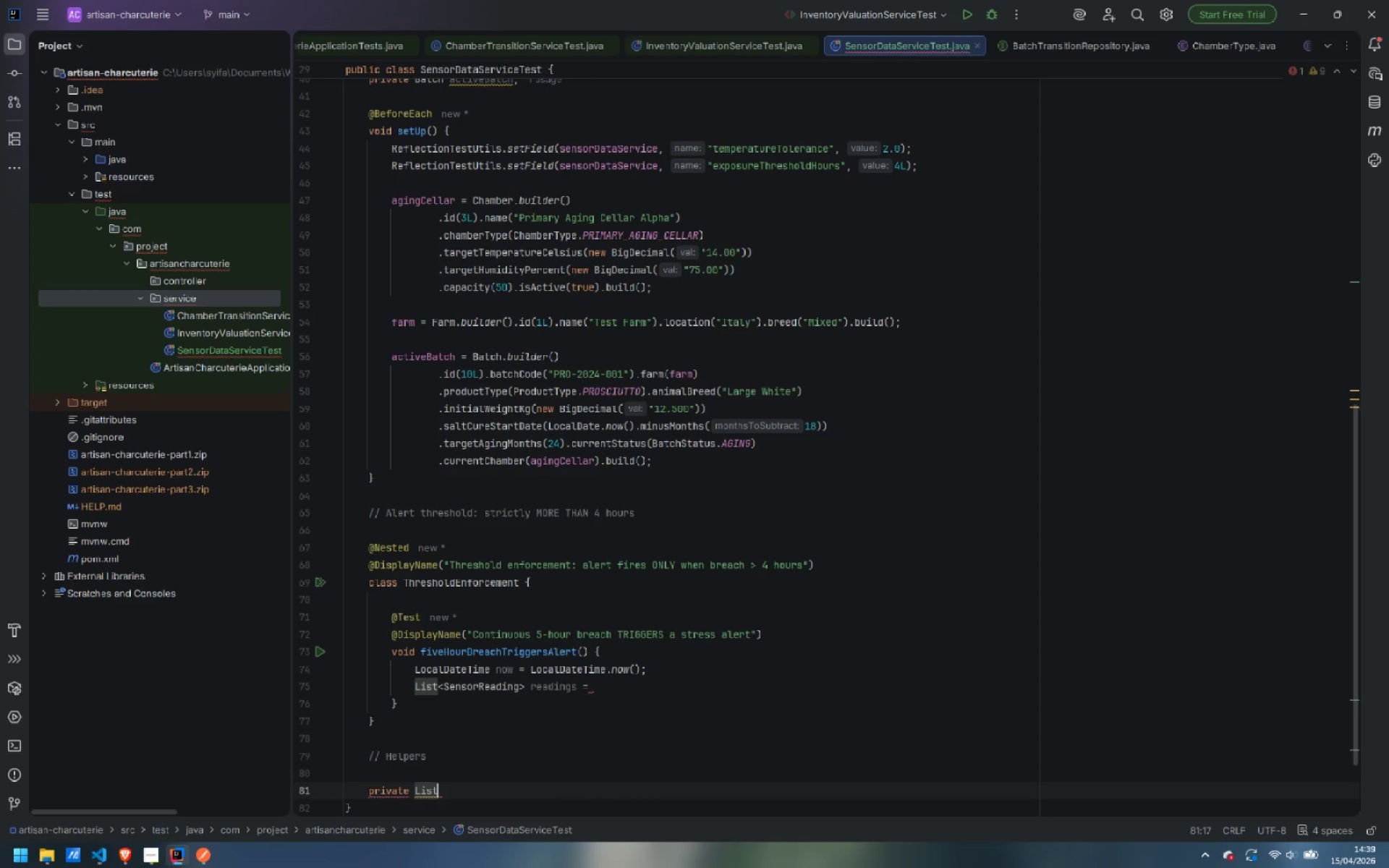 
type(<Sensr)
key(Backspace)
type(orReading)
 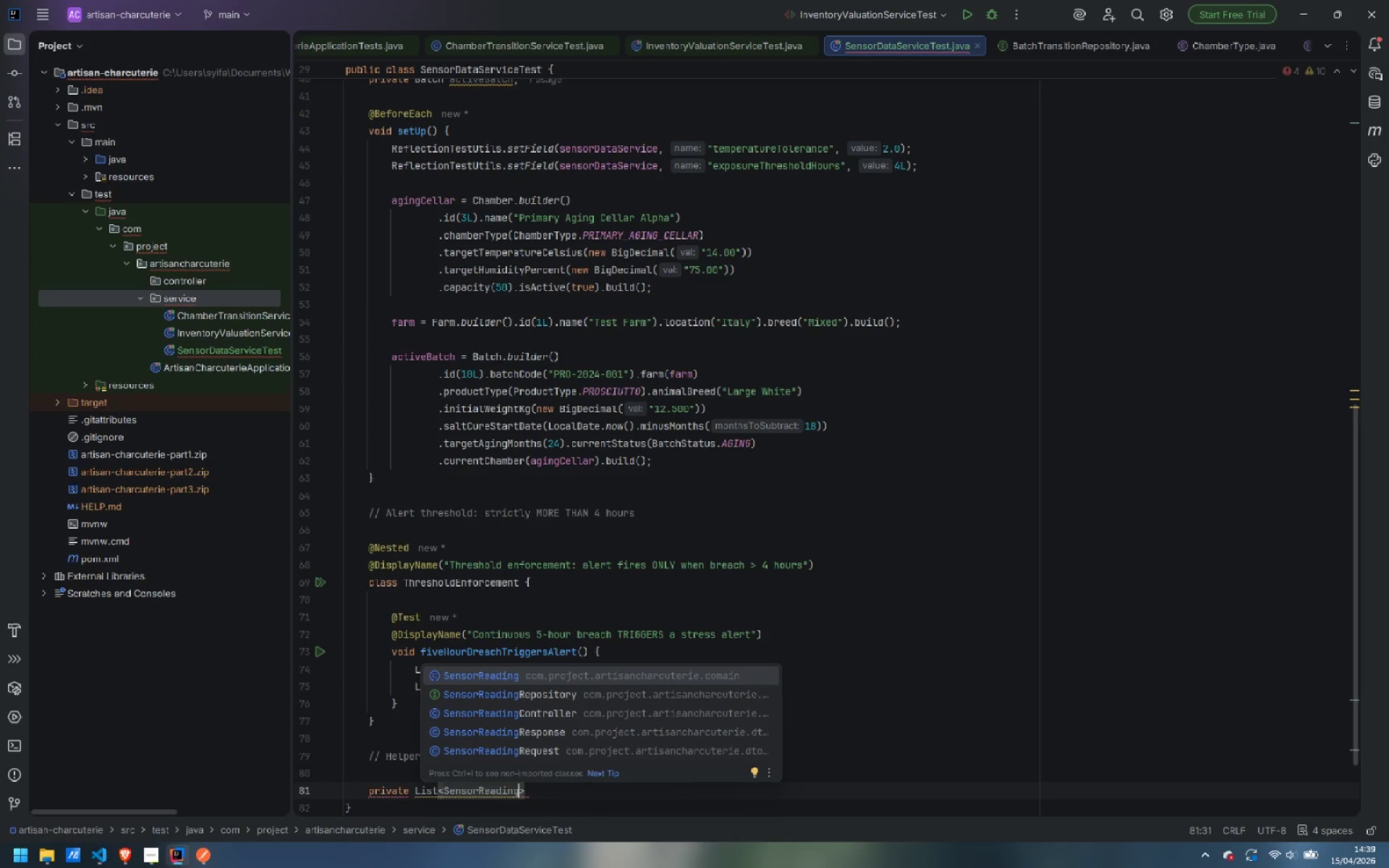 
key(Enter)
 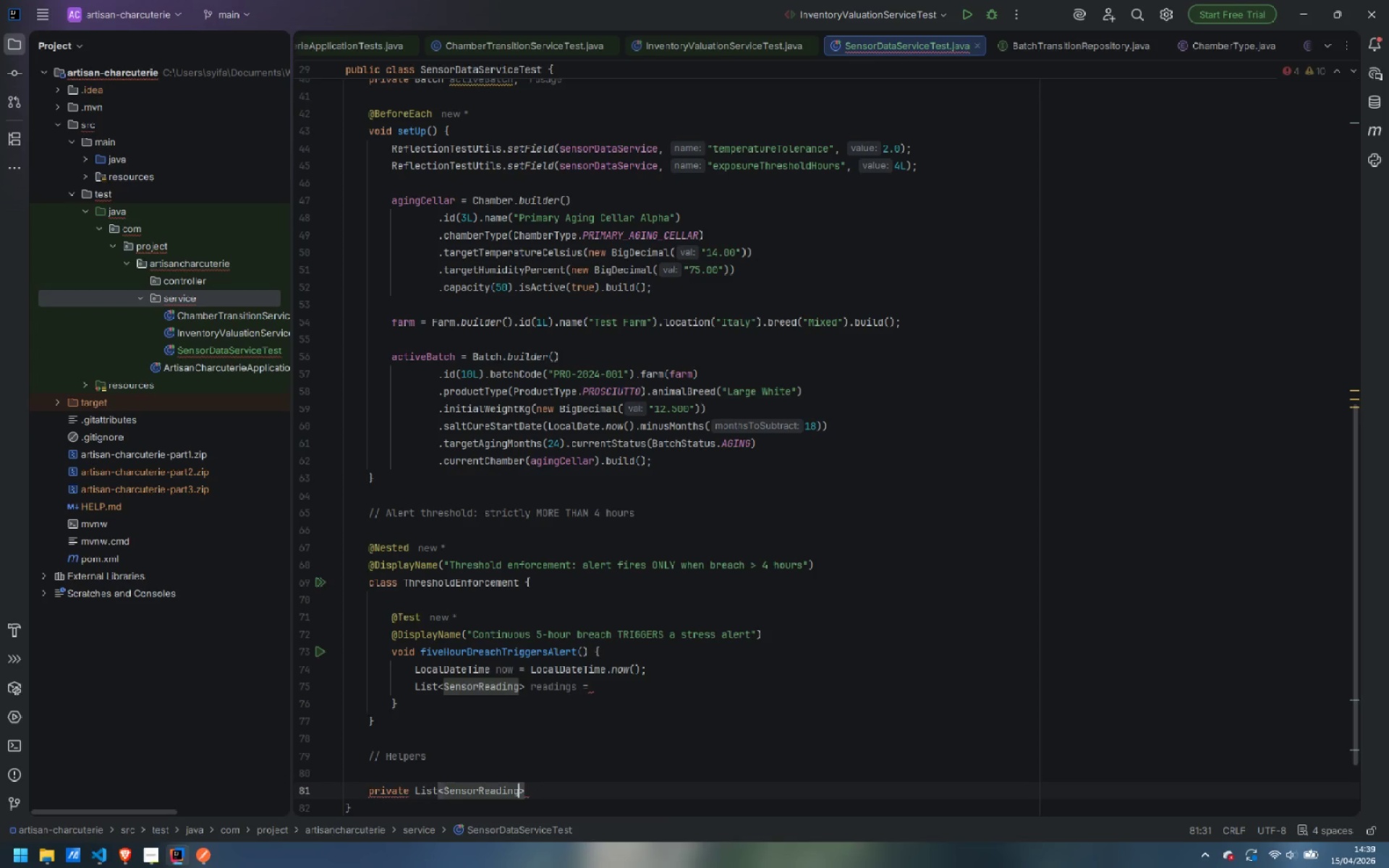 
key(ArrowRight)
 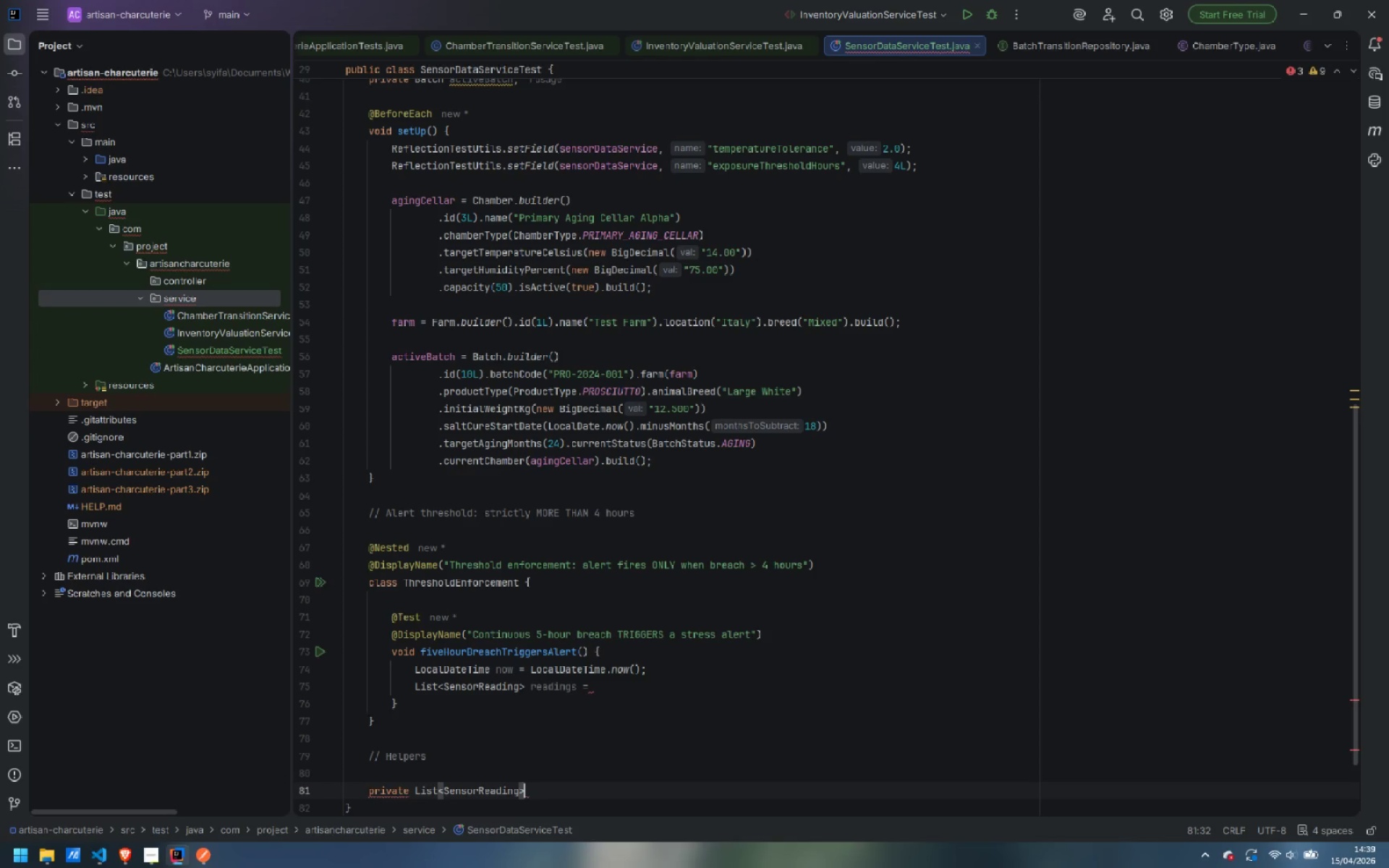 
type( outF)
key(Backspace)
type(OfRangeReadings(Chamber chamer, Local)
key(Backspace)
type(tion)
key(Backspace)
key(Backspace)
key(Backspace)
key(Backspace)
type(lDateTime)
 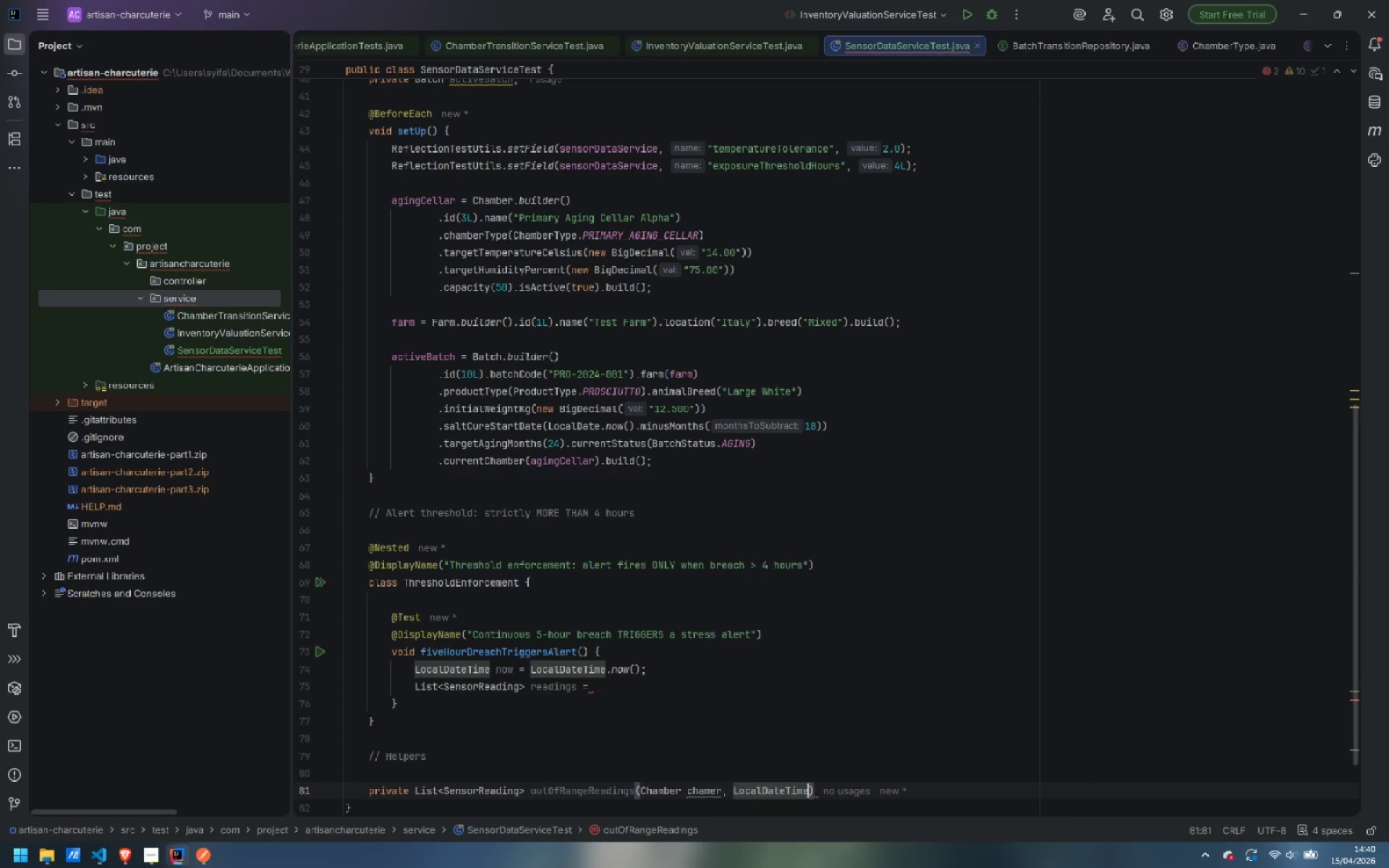 
 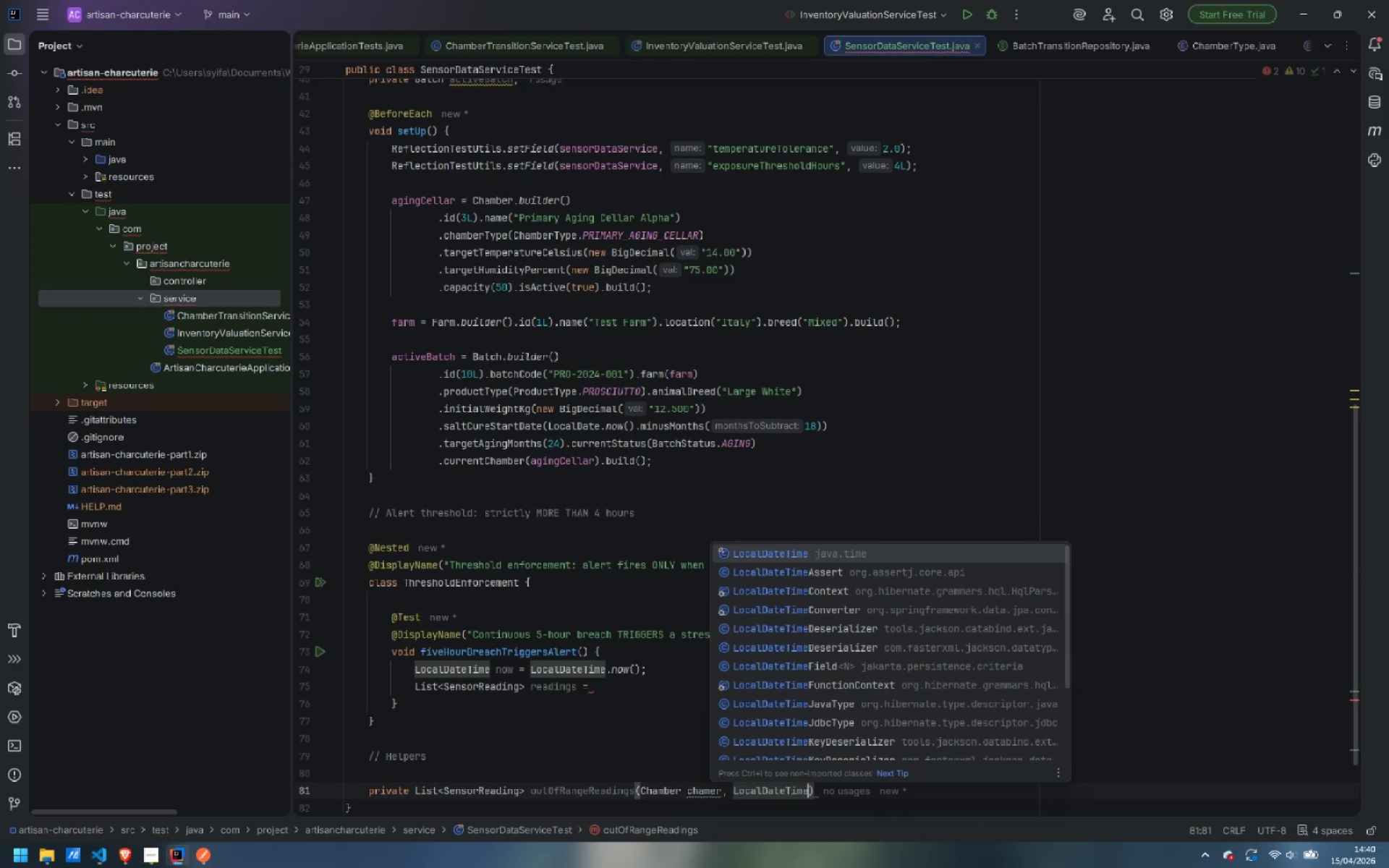 
key(Enter)
 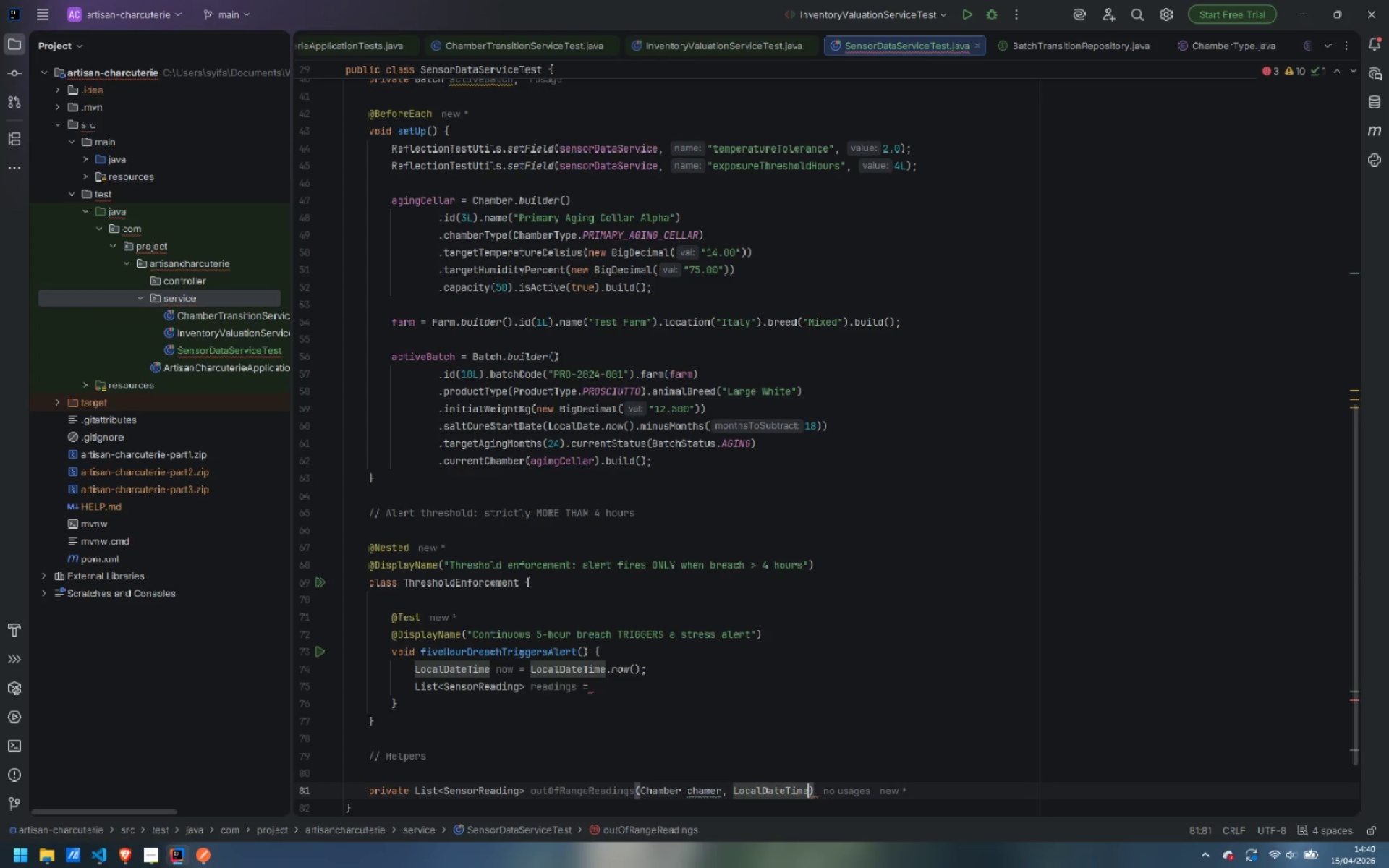 
type( from, LocalDateTime to, int count)
 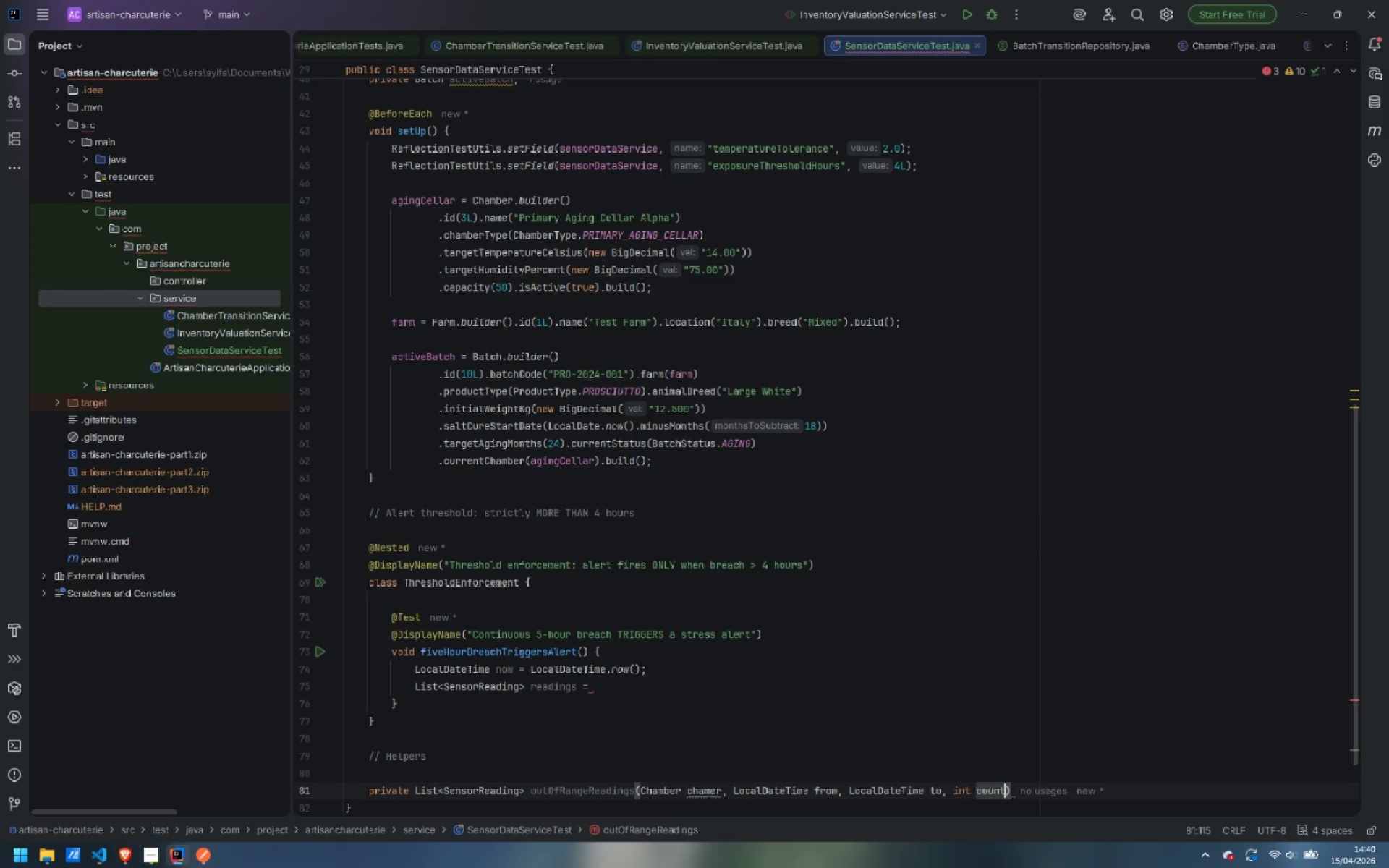 
key(Control+ArrowLeft)
 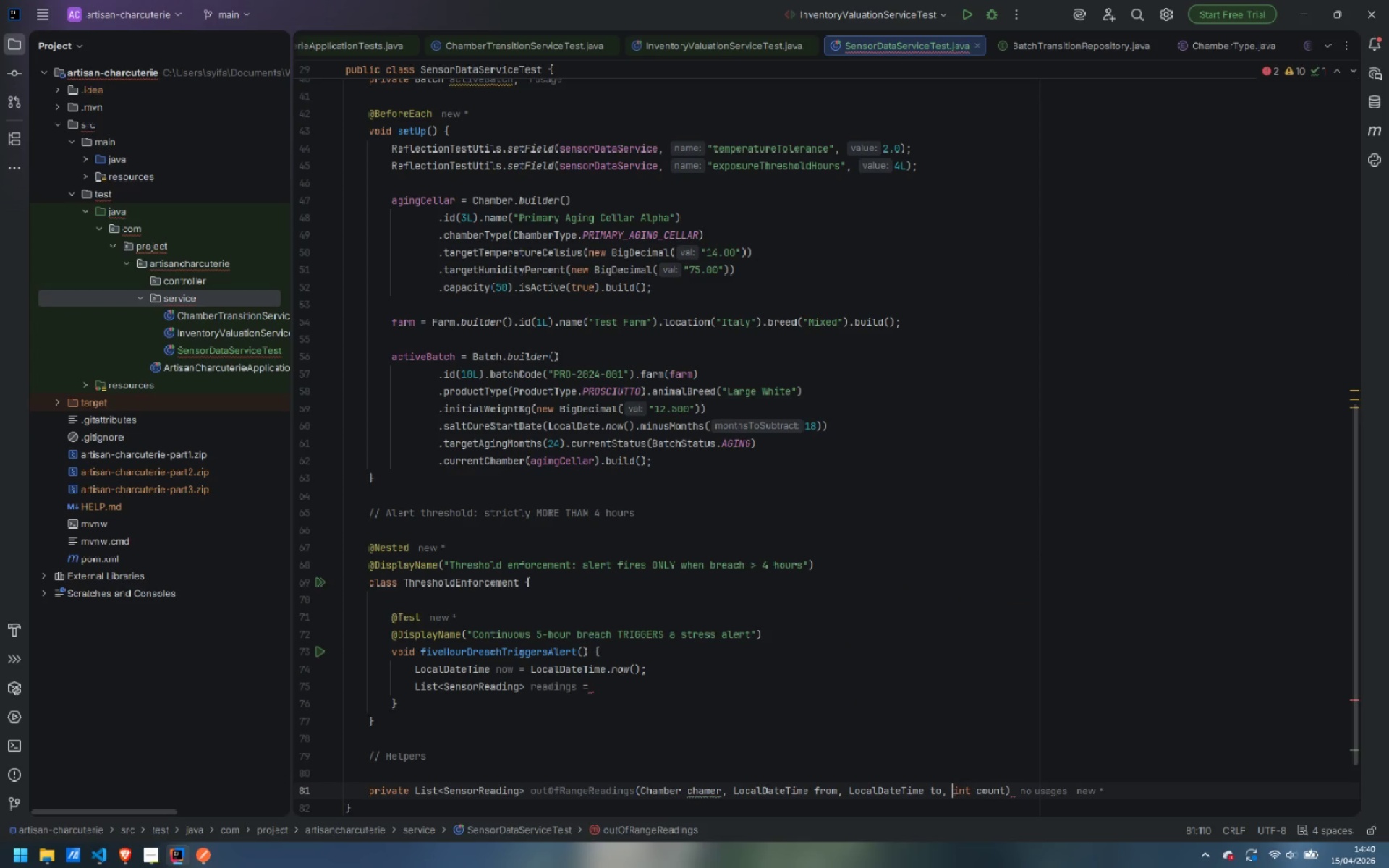 
key(Control+ArrowLeft)
 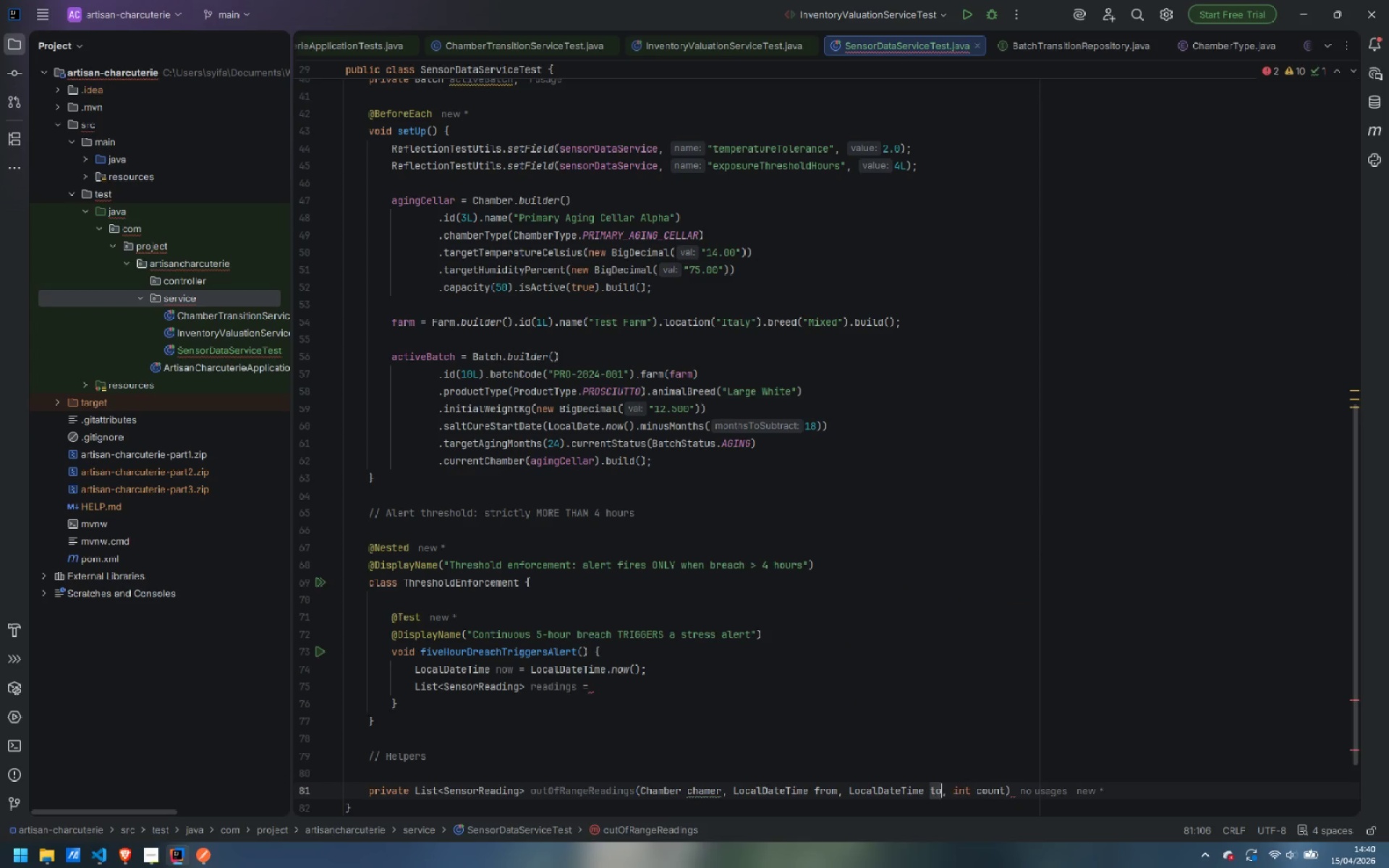 
key(Control+ArrowLeft)
 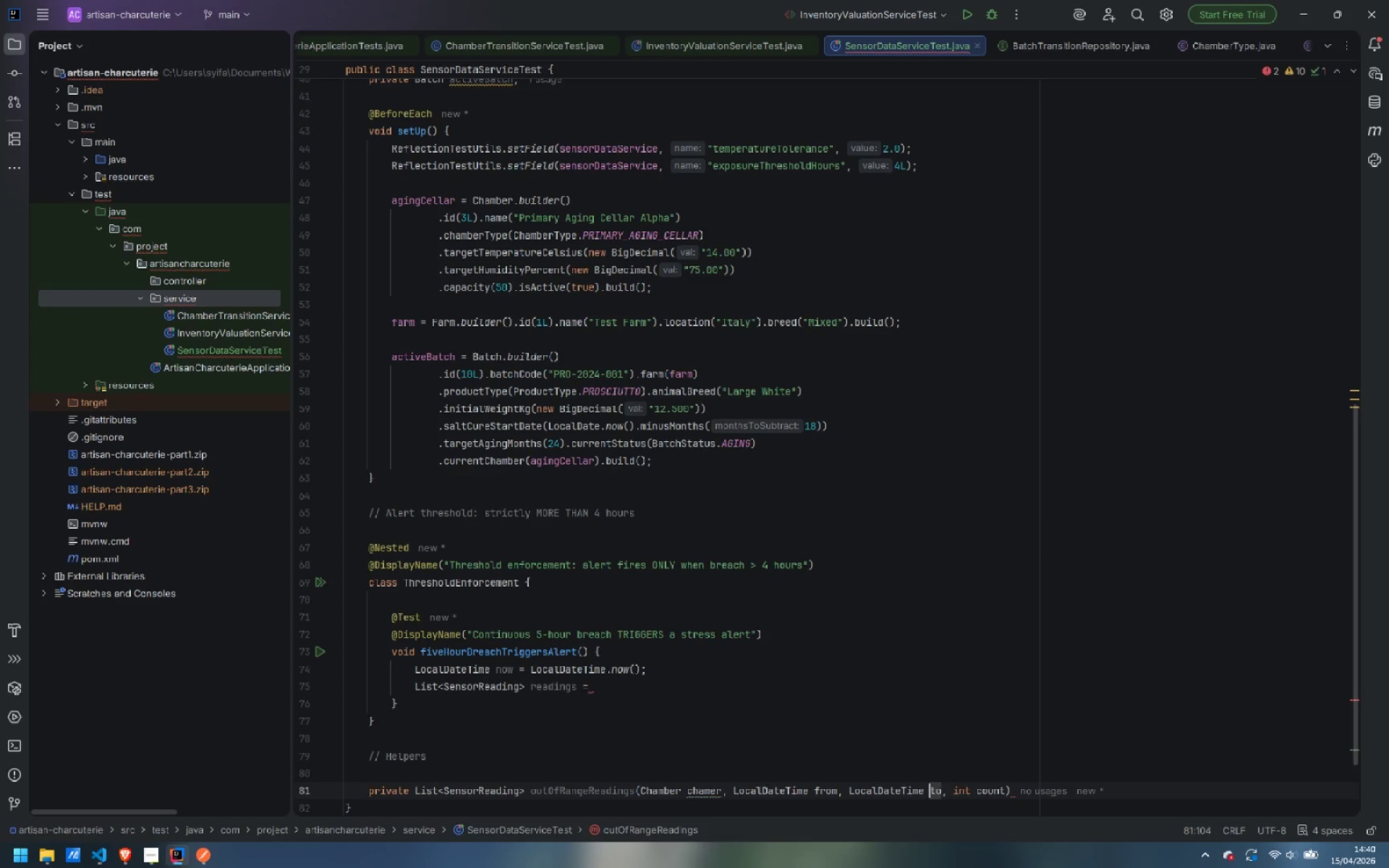 
key(Control+ArrowLeft)
 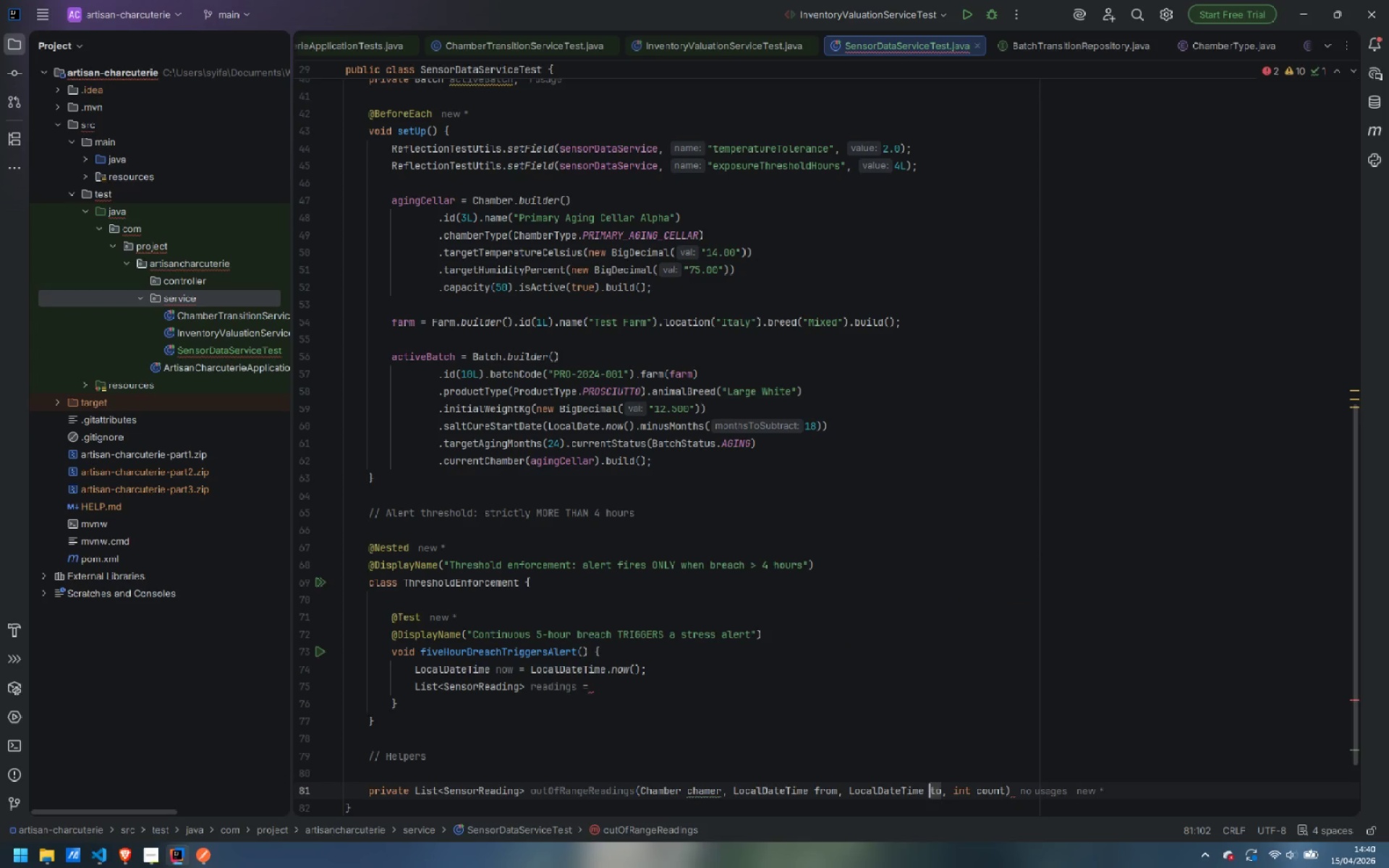 
key(Control+ArrowLeft)
 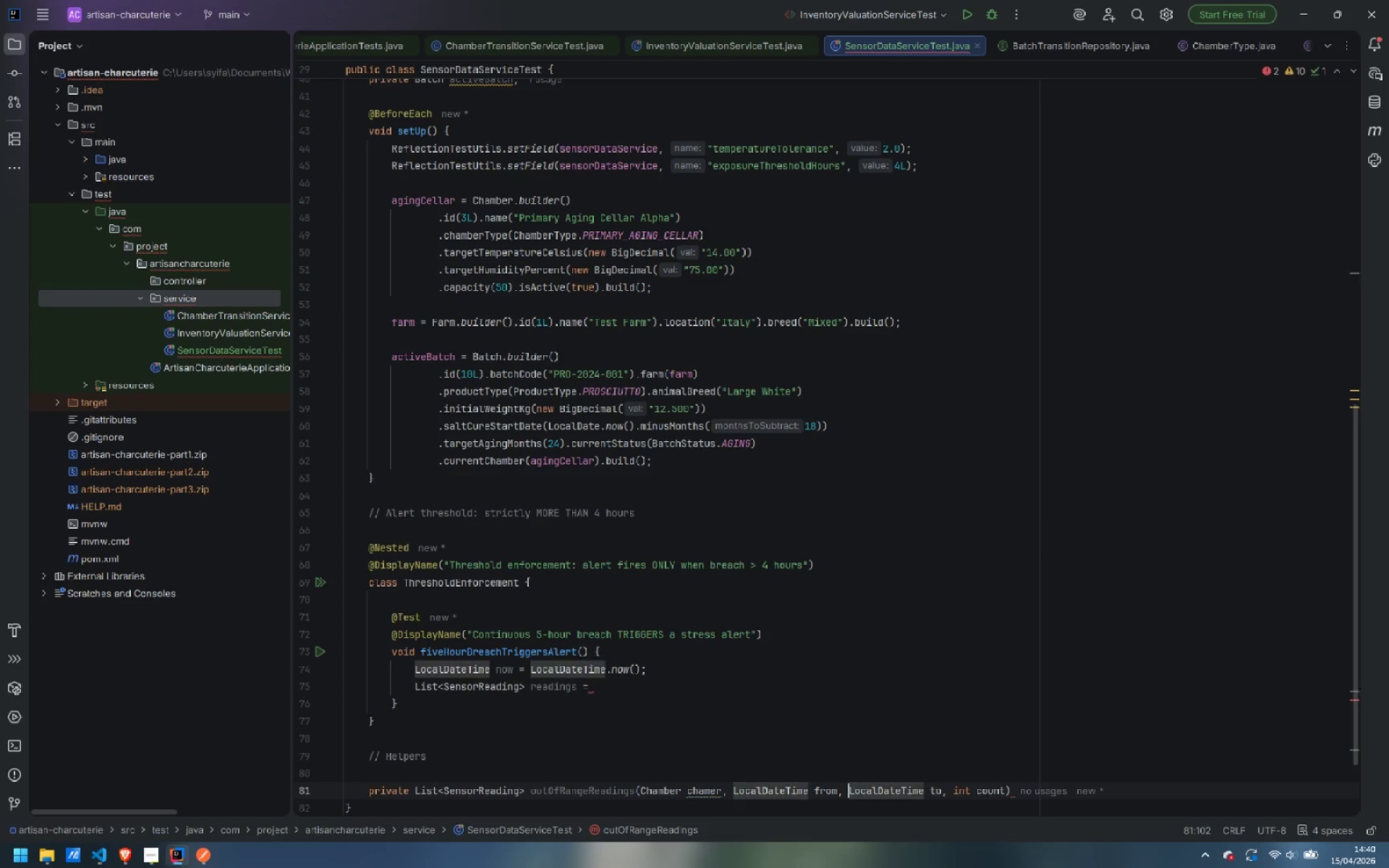 
key(Control+ArrowLeft)
 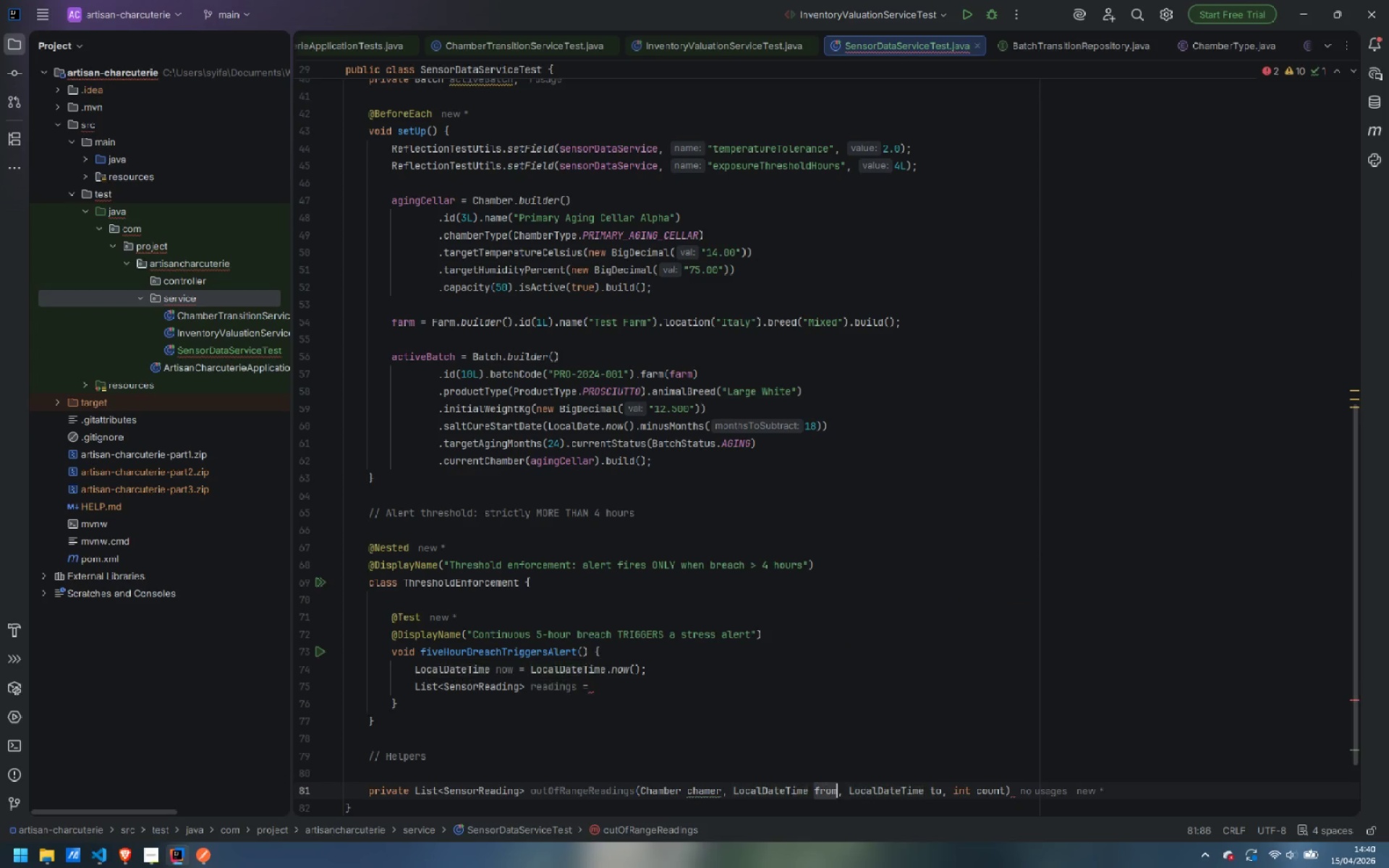 
key(Control+ArrowLeft)
 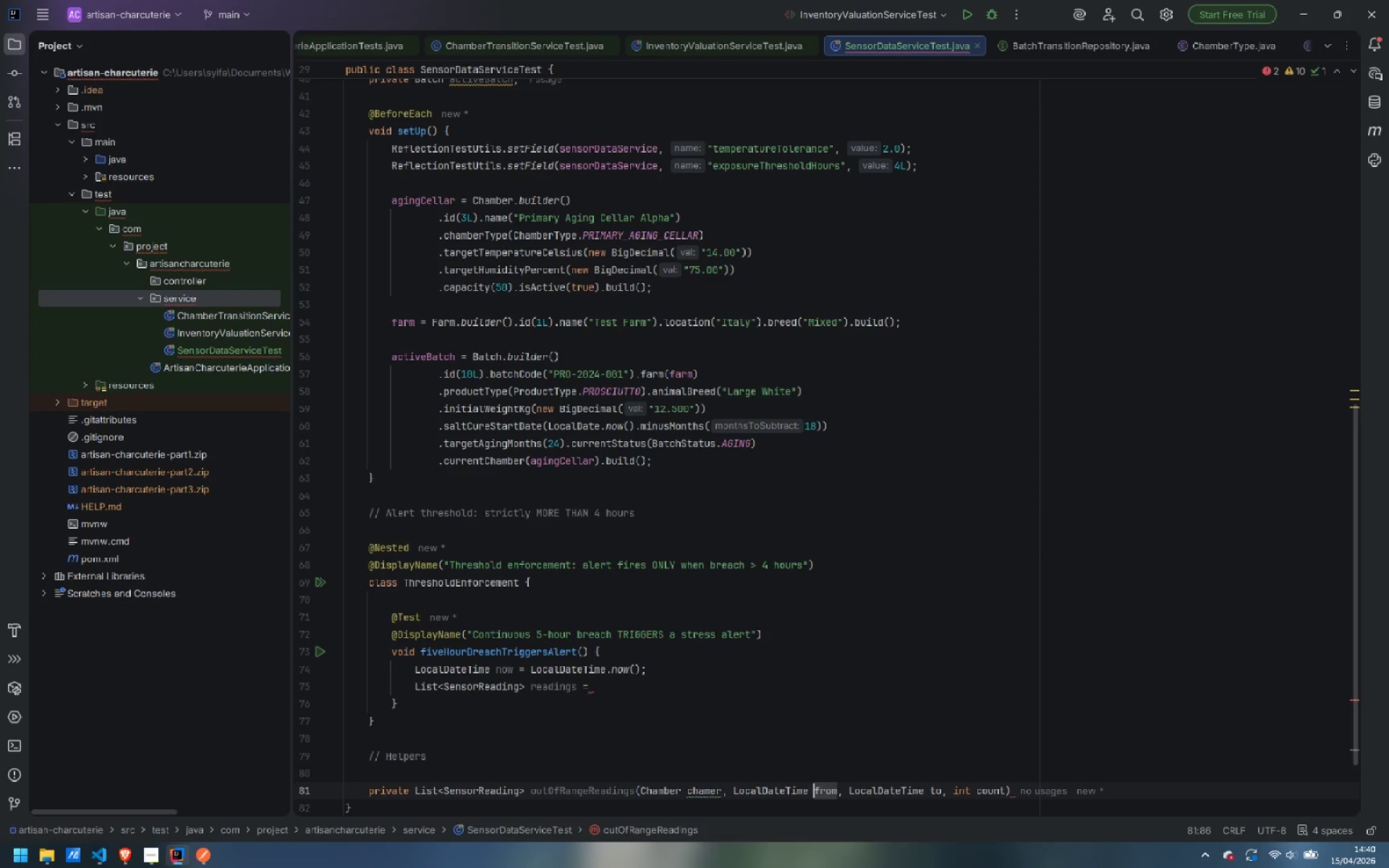 
key(Control+ArrowLeft)
 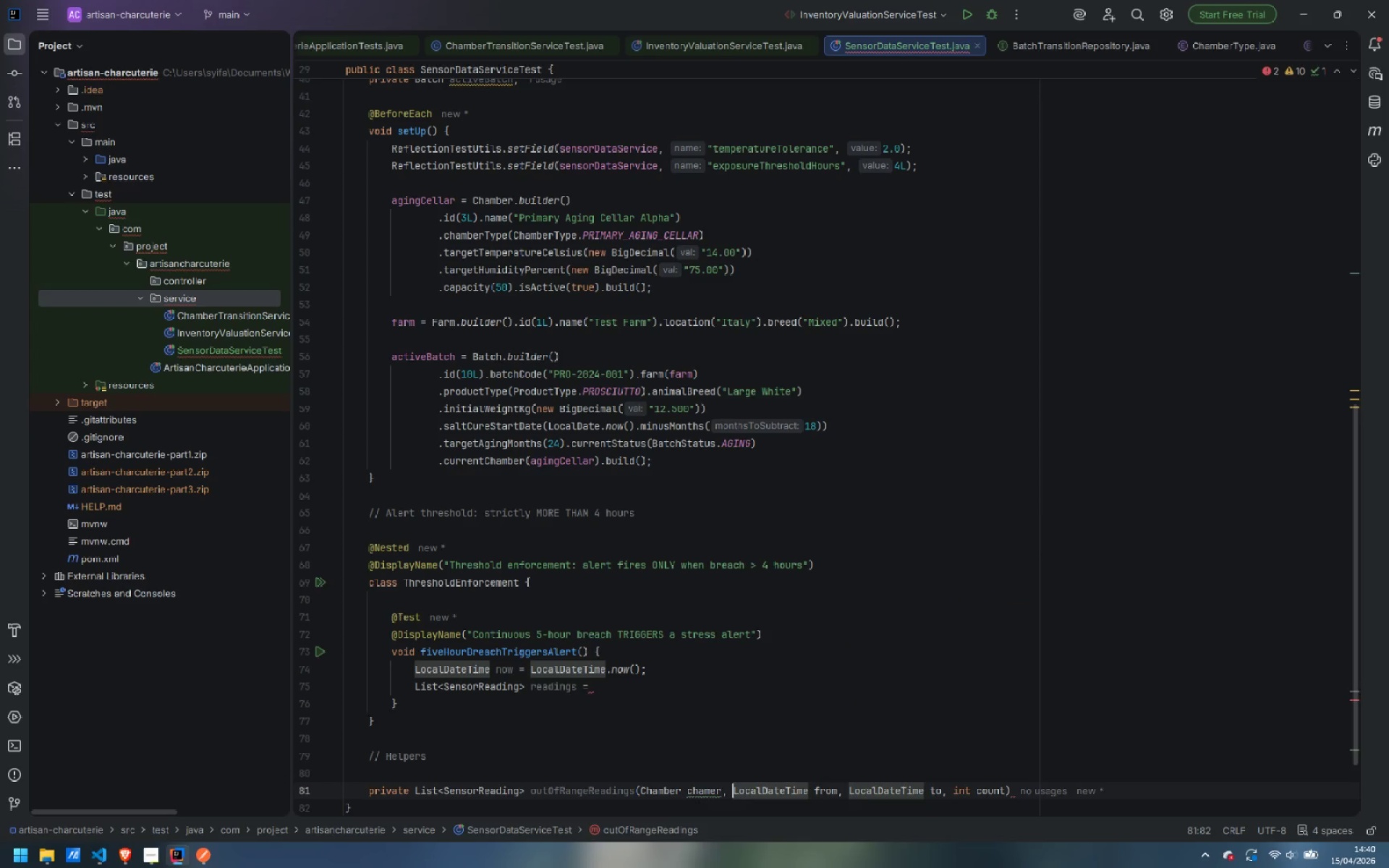 
key(Control+ArrowLeft)
 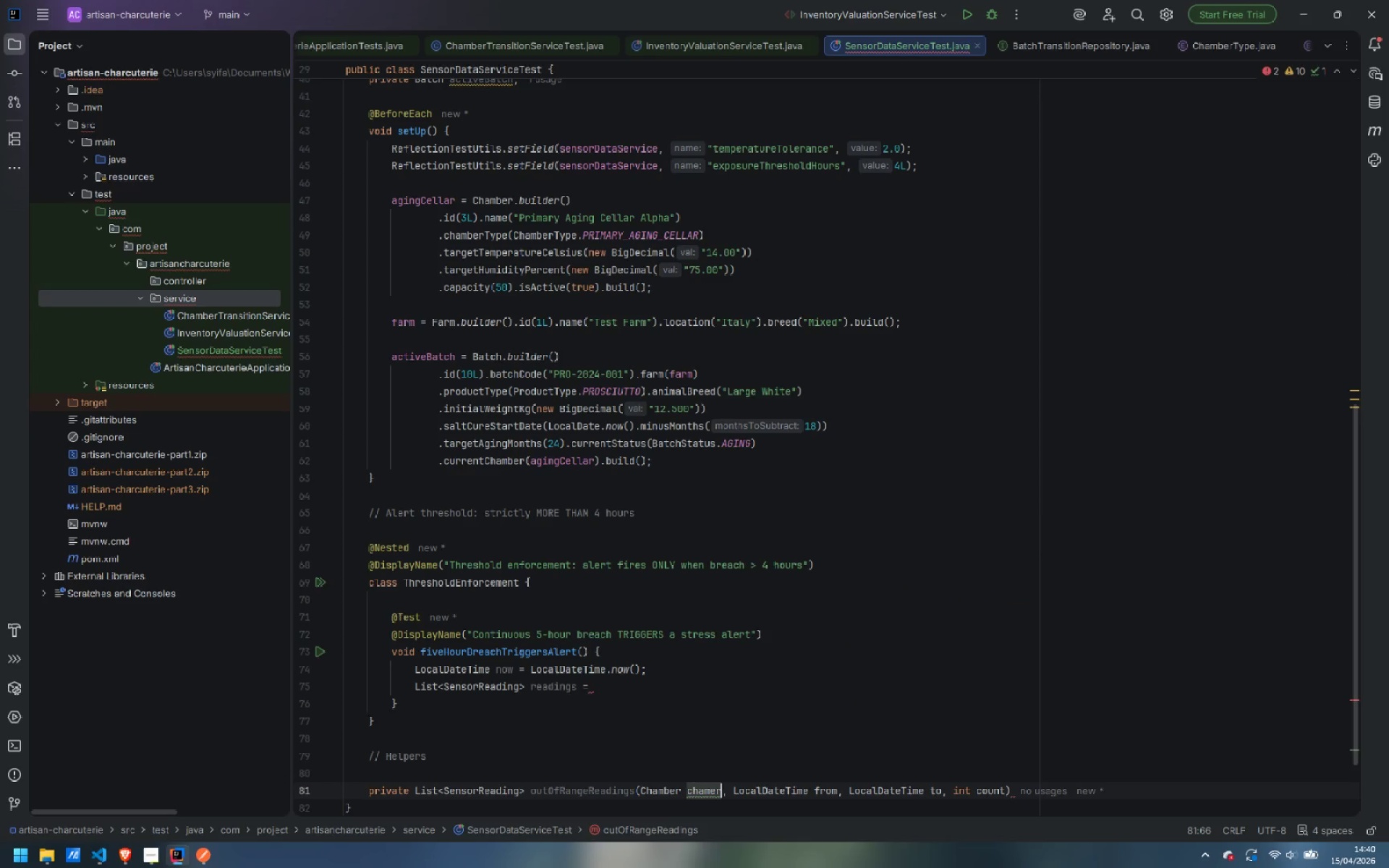 
key(Control+ArrowLeft)
 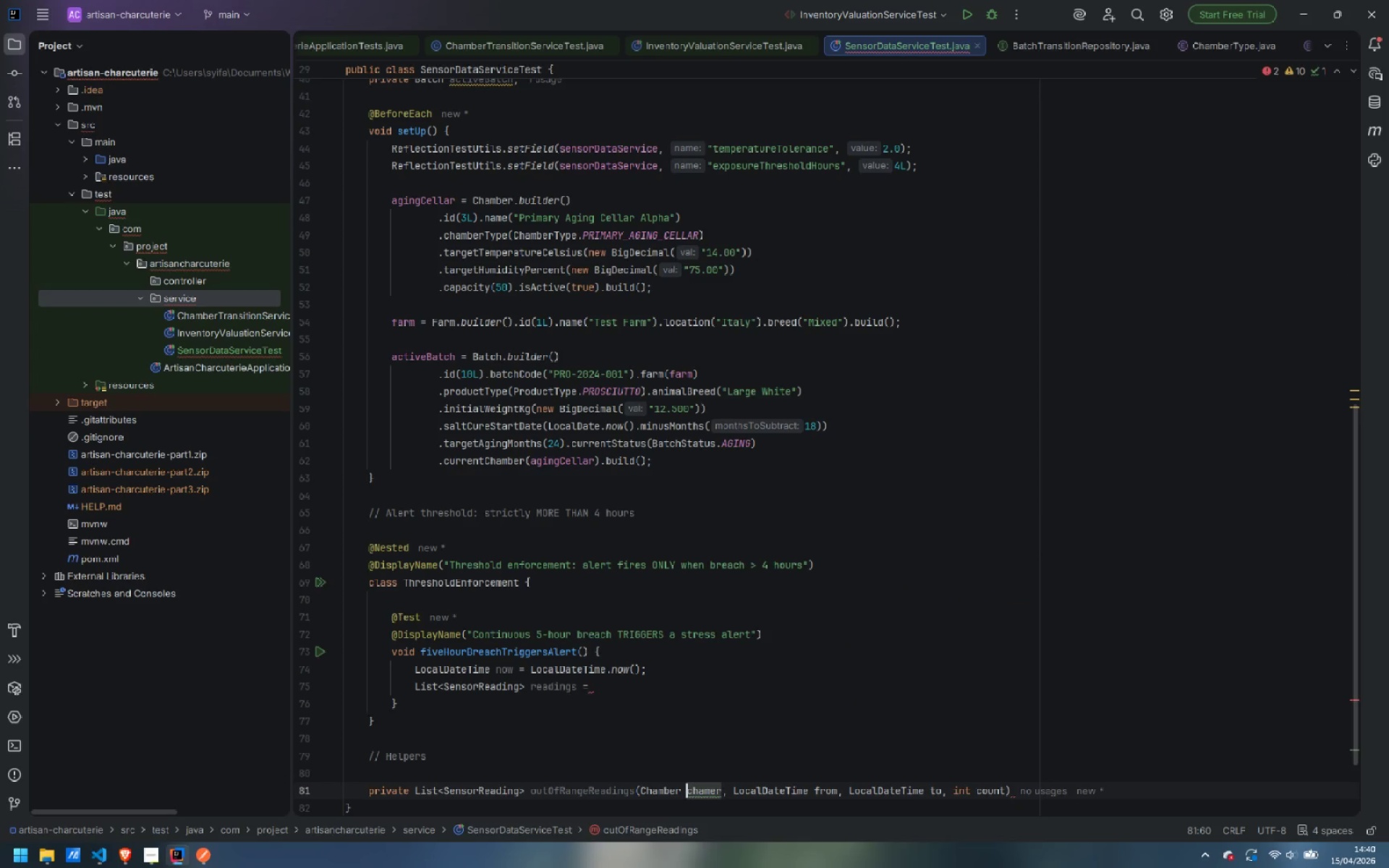 
key(Control+ArrowRight)
 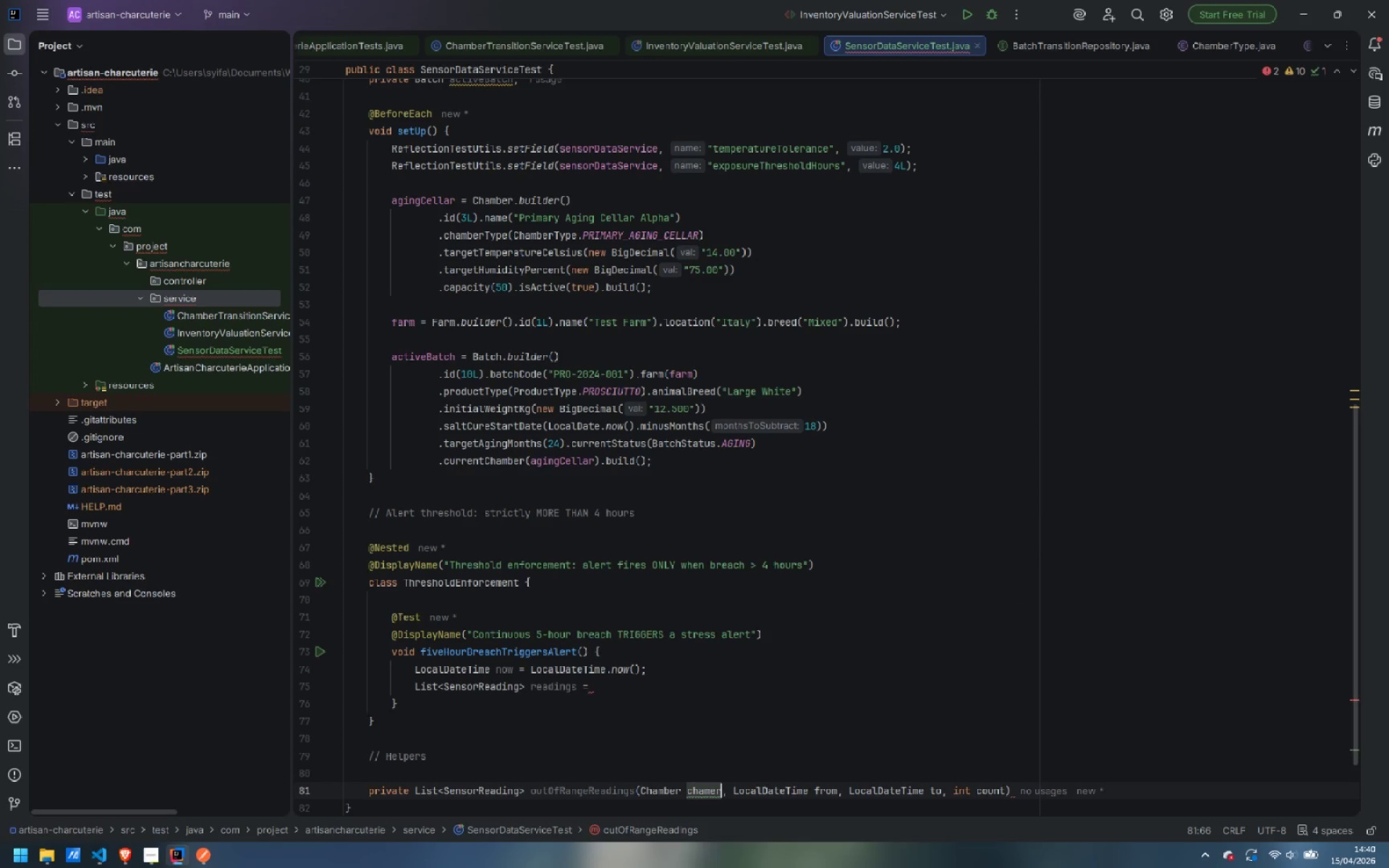 
key(ArrowLeft)
 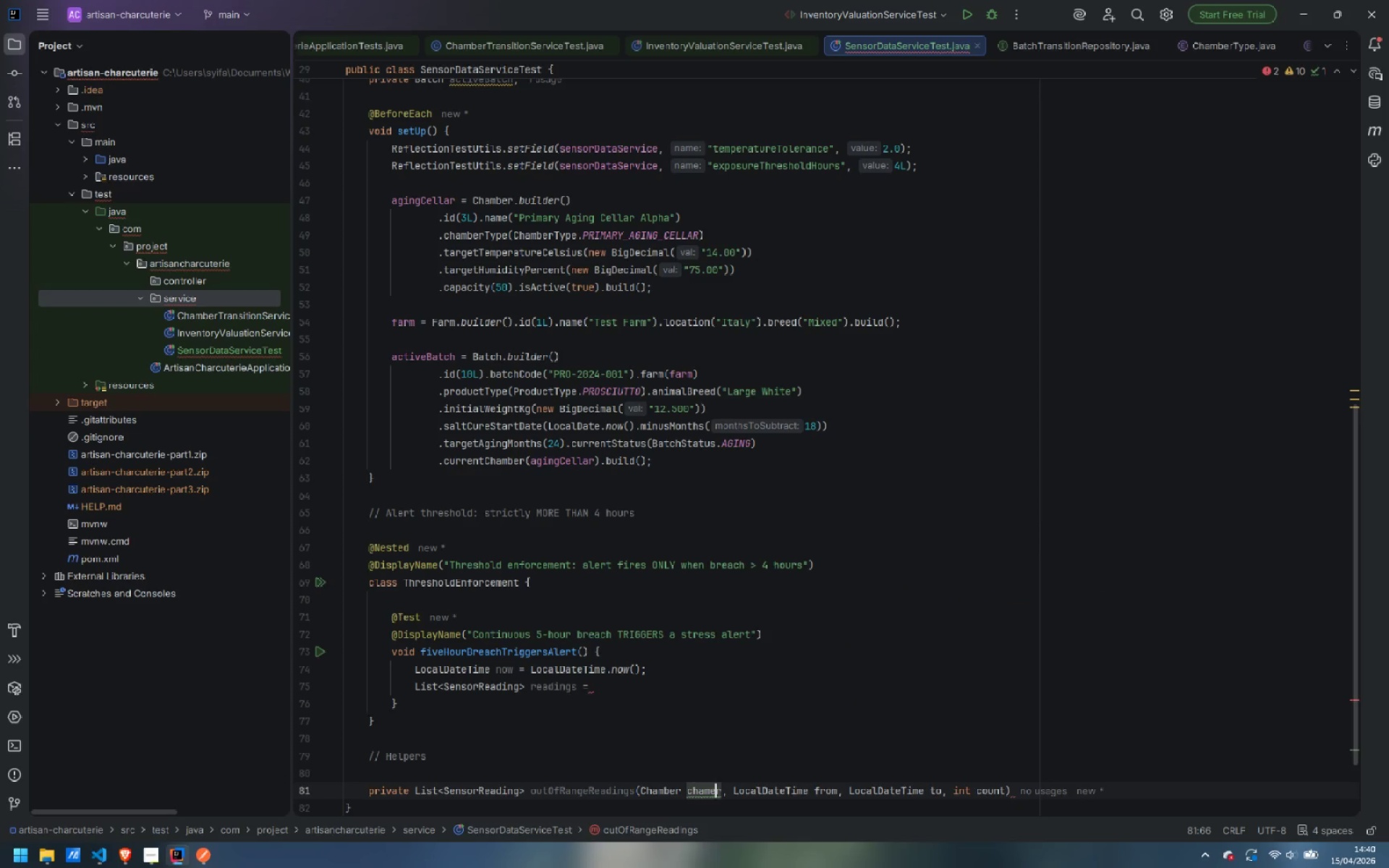 
key(ArrowLeft)
 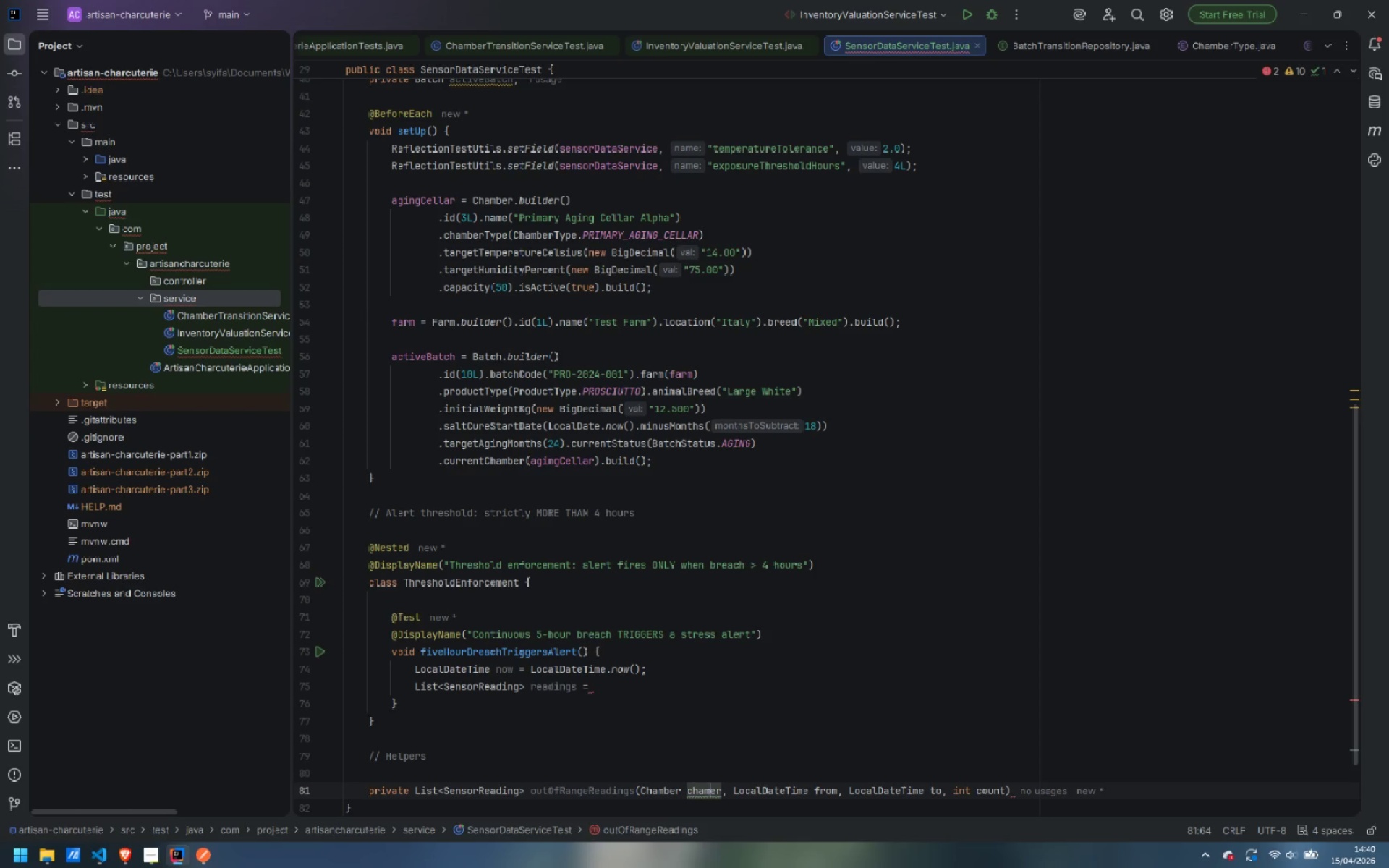 
key(B)
 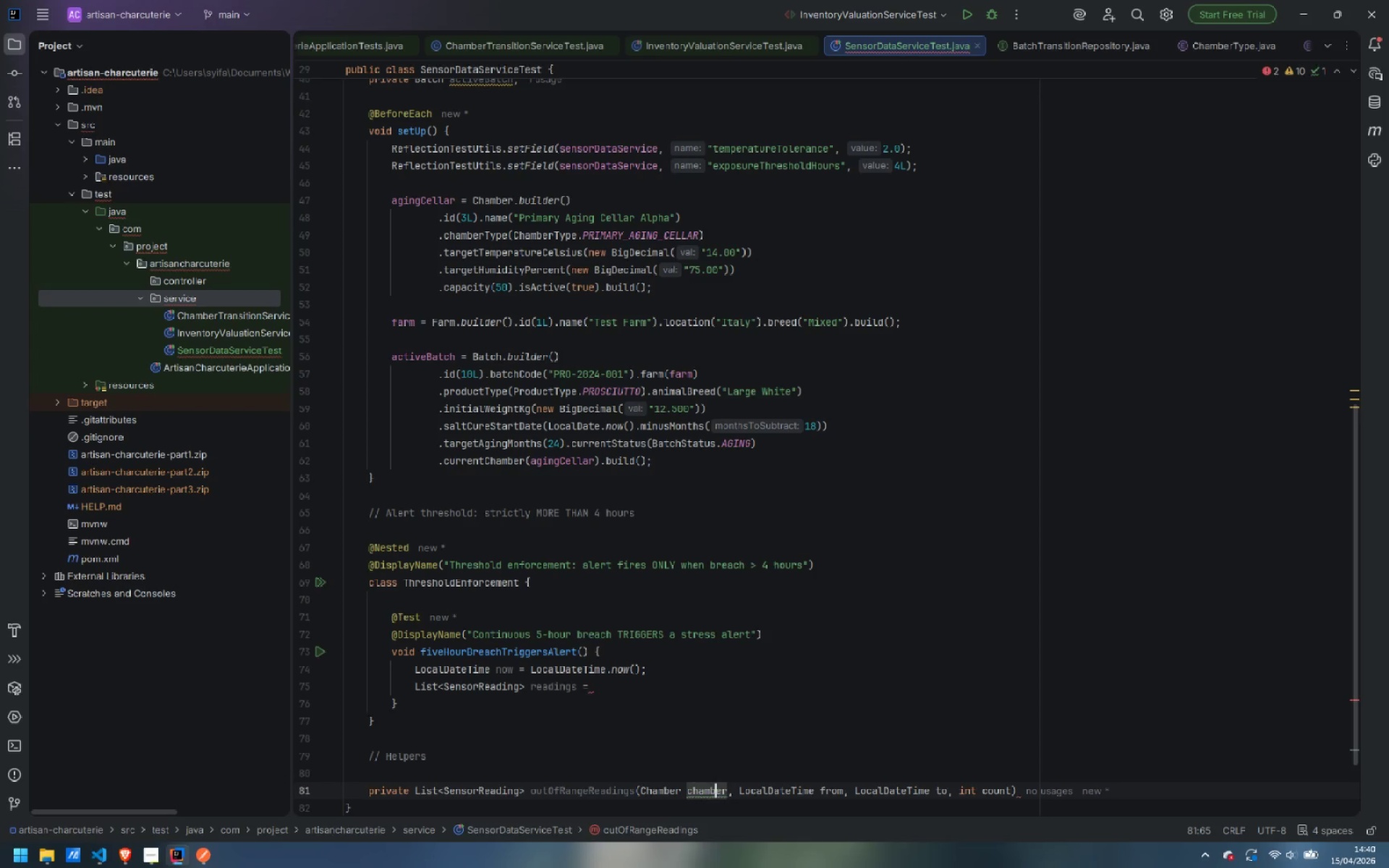 
key(Control+ArrowRight)
 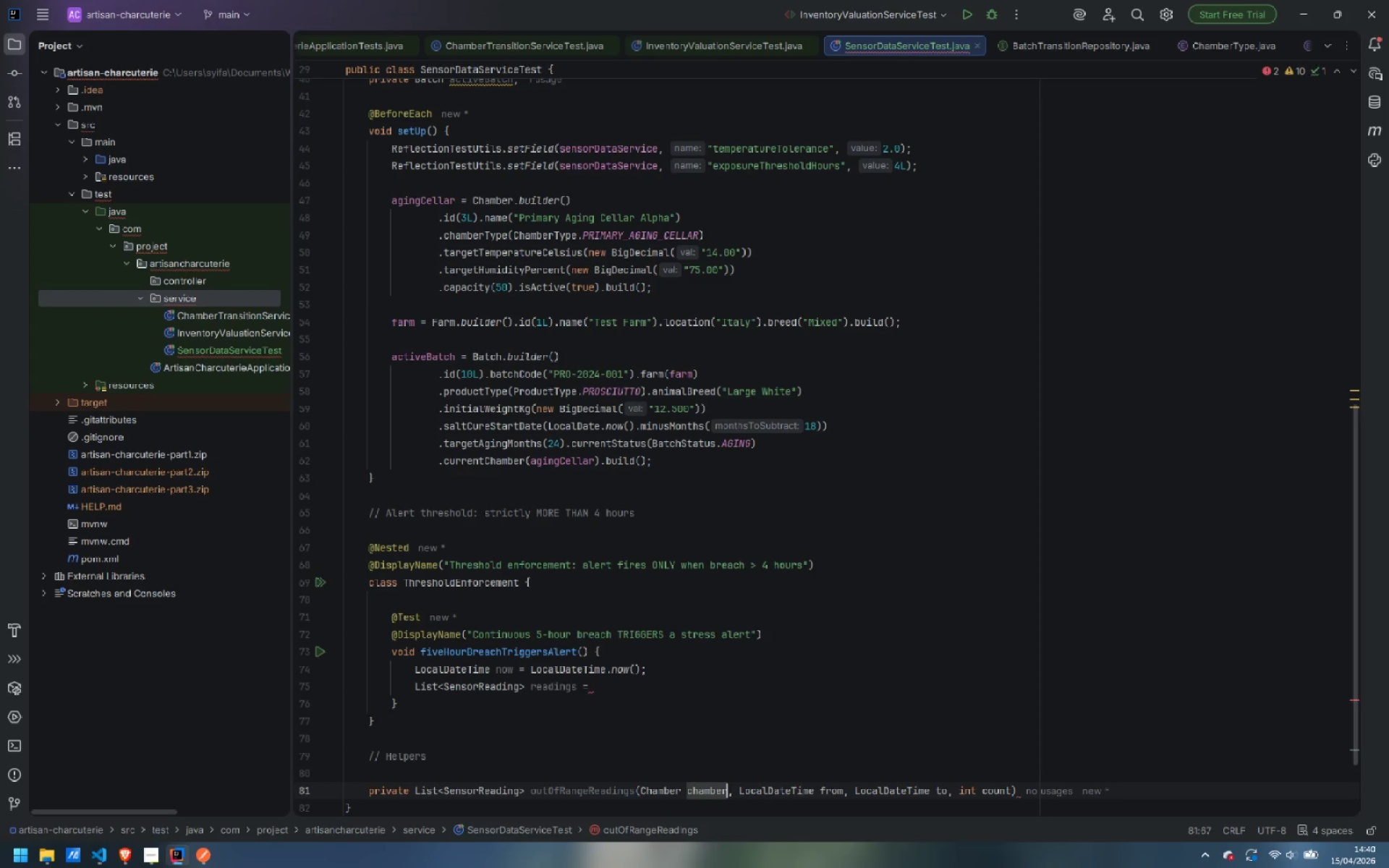 
key(Control+ArrowRight)
 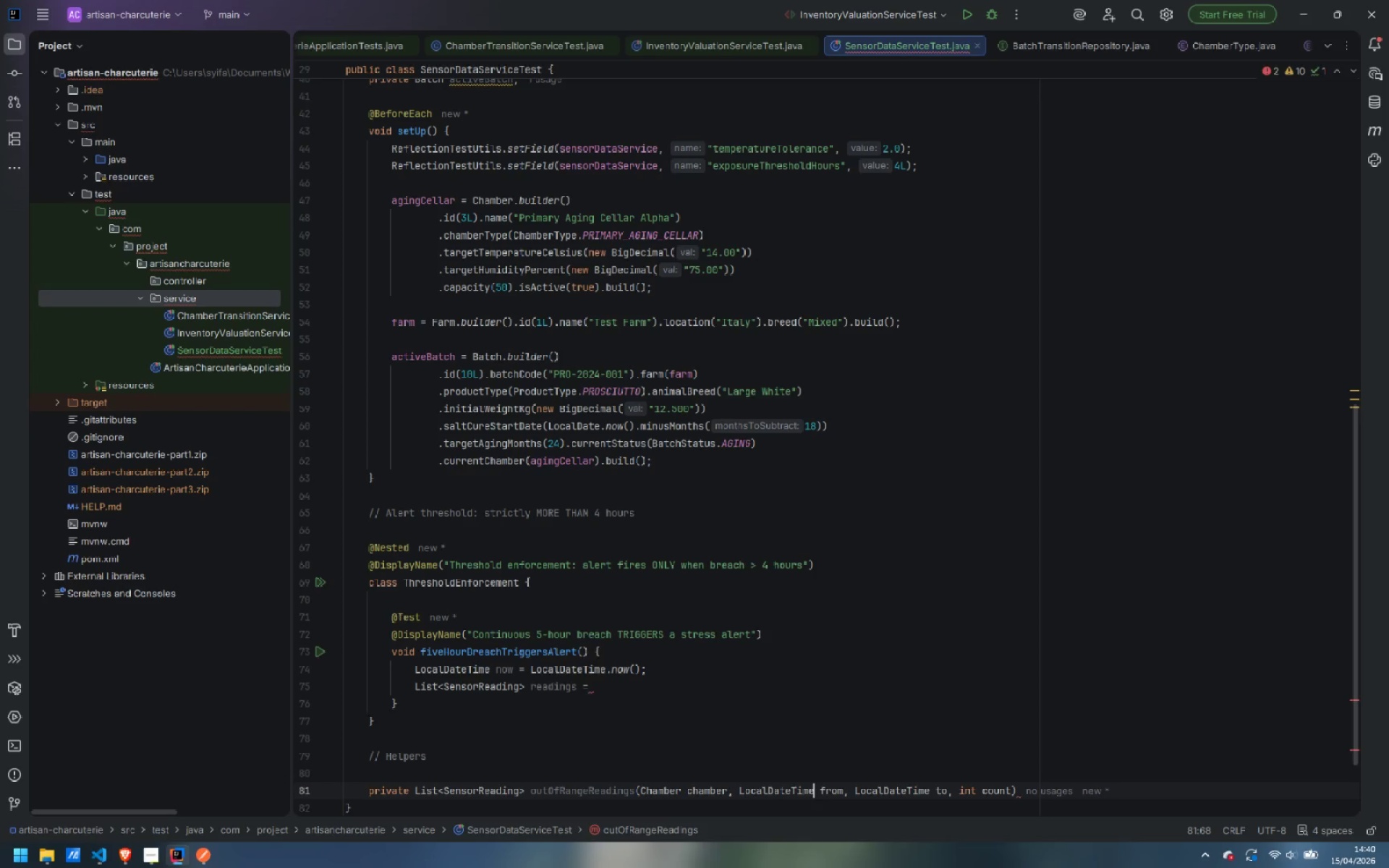 
key(Control+ArrowRight)
 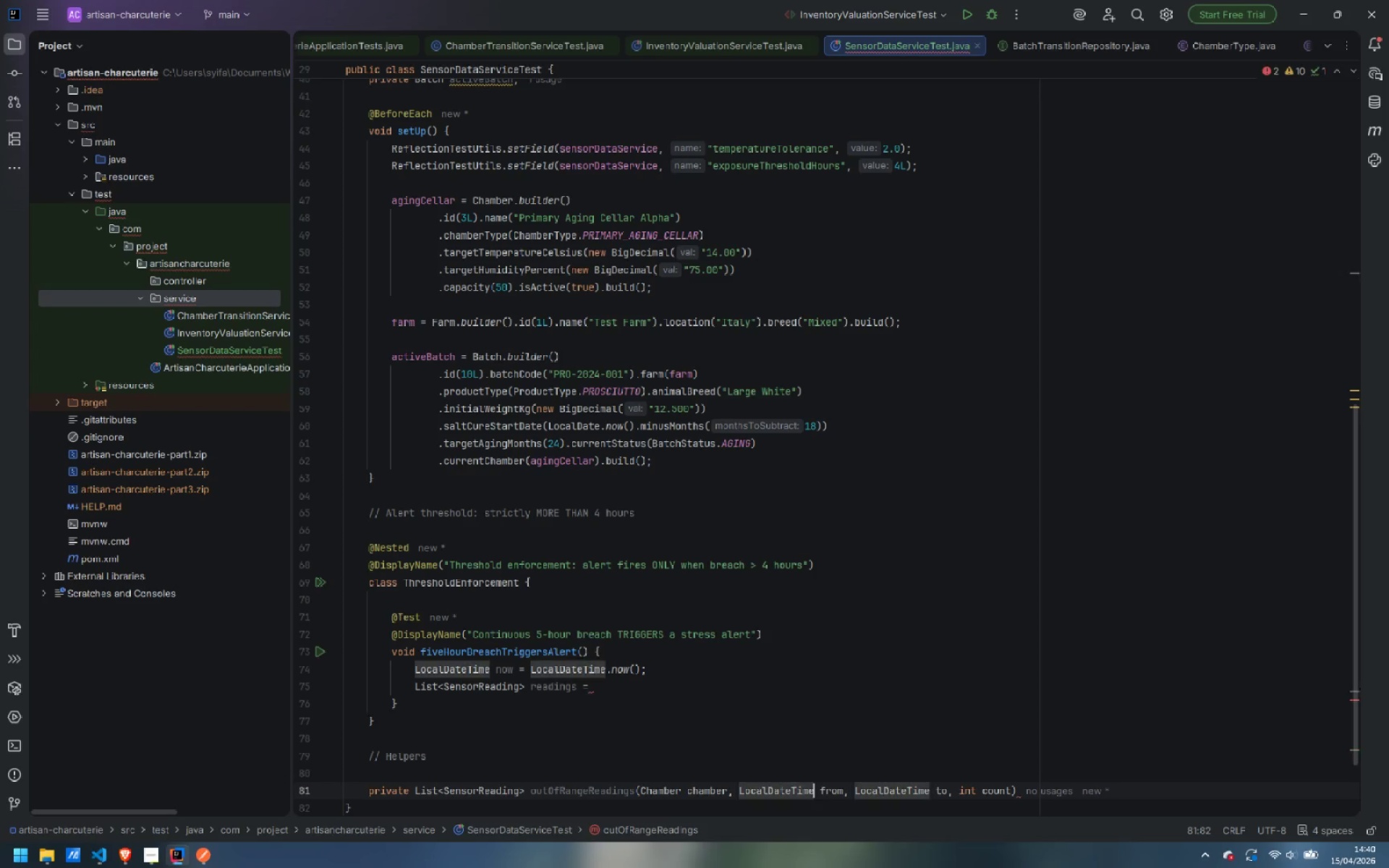 
key(Control+ArrowRight)
 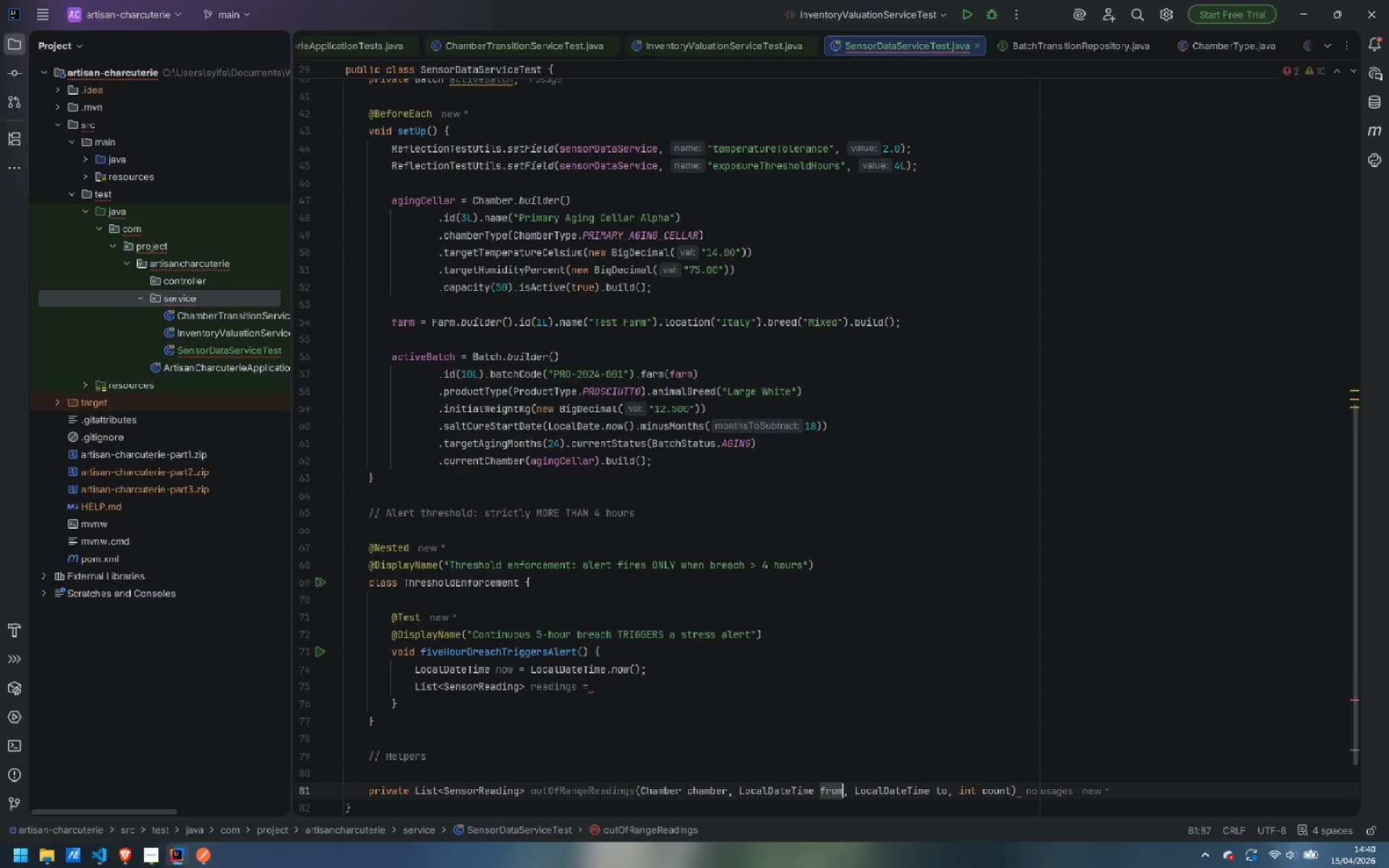 
key(Control+ArrowRight)
 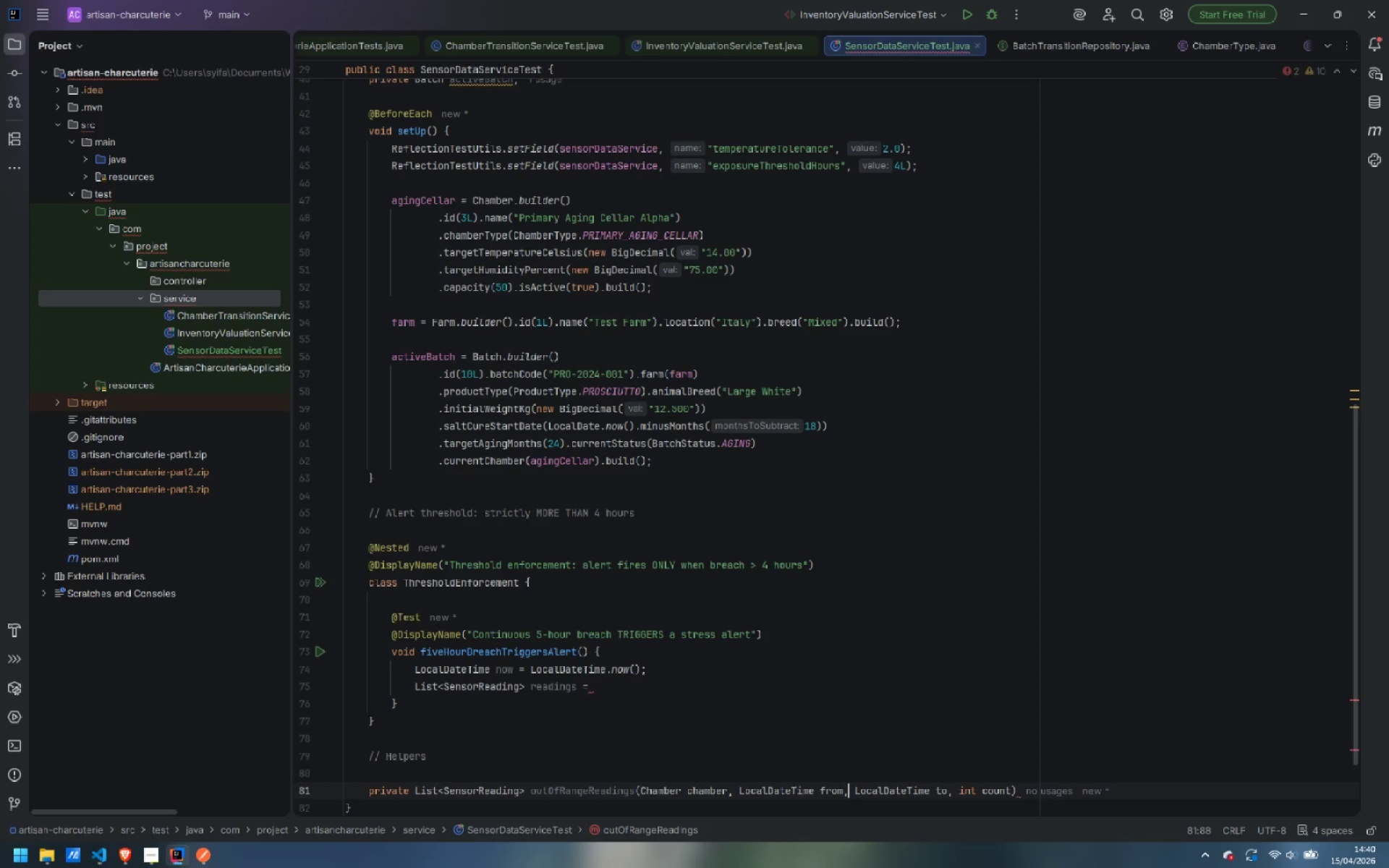 
key(Control+ArrowRight)
 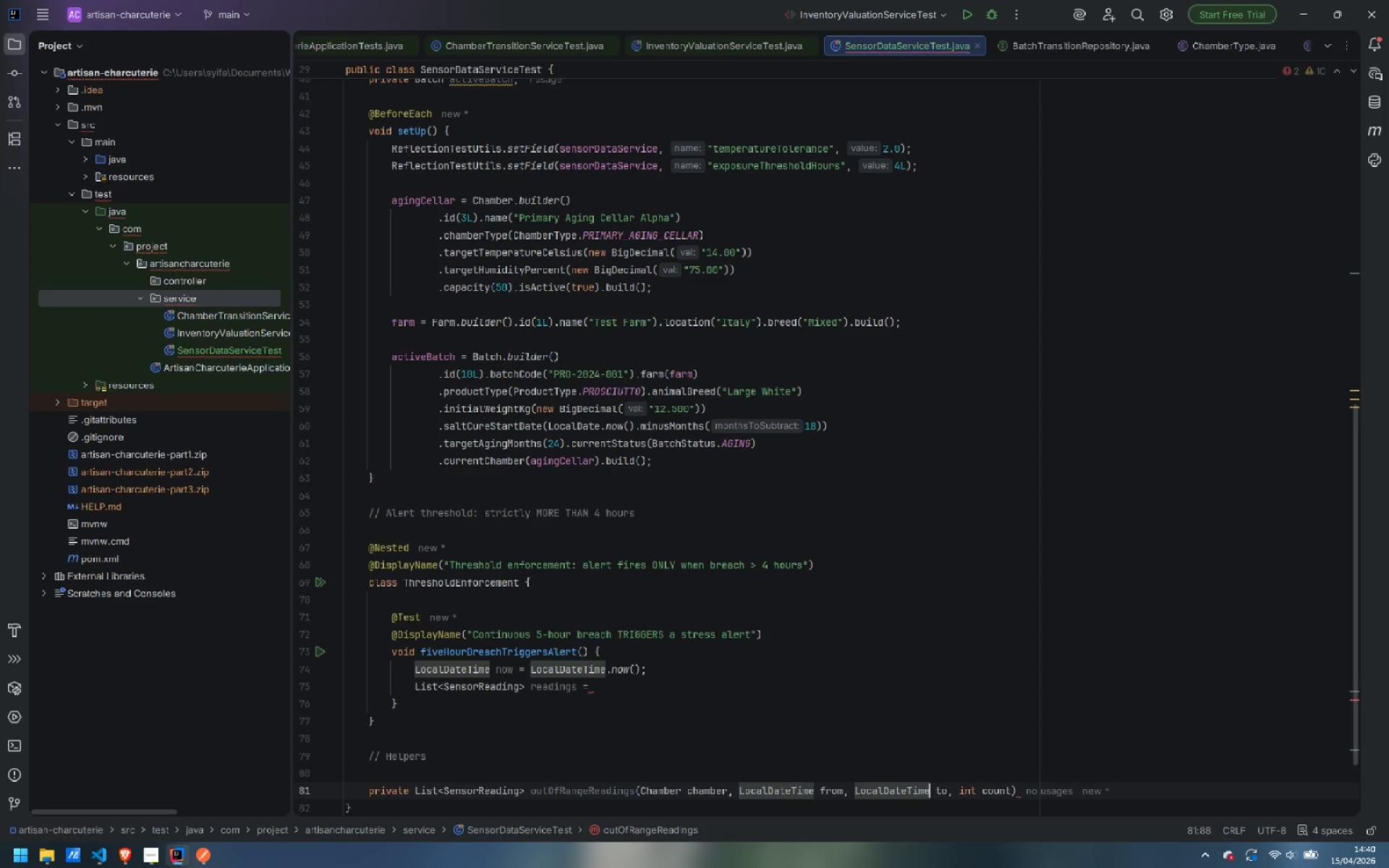 
key(Control+ArrowRight)
 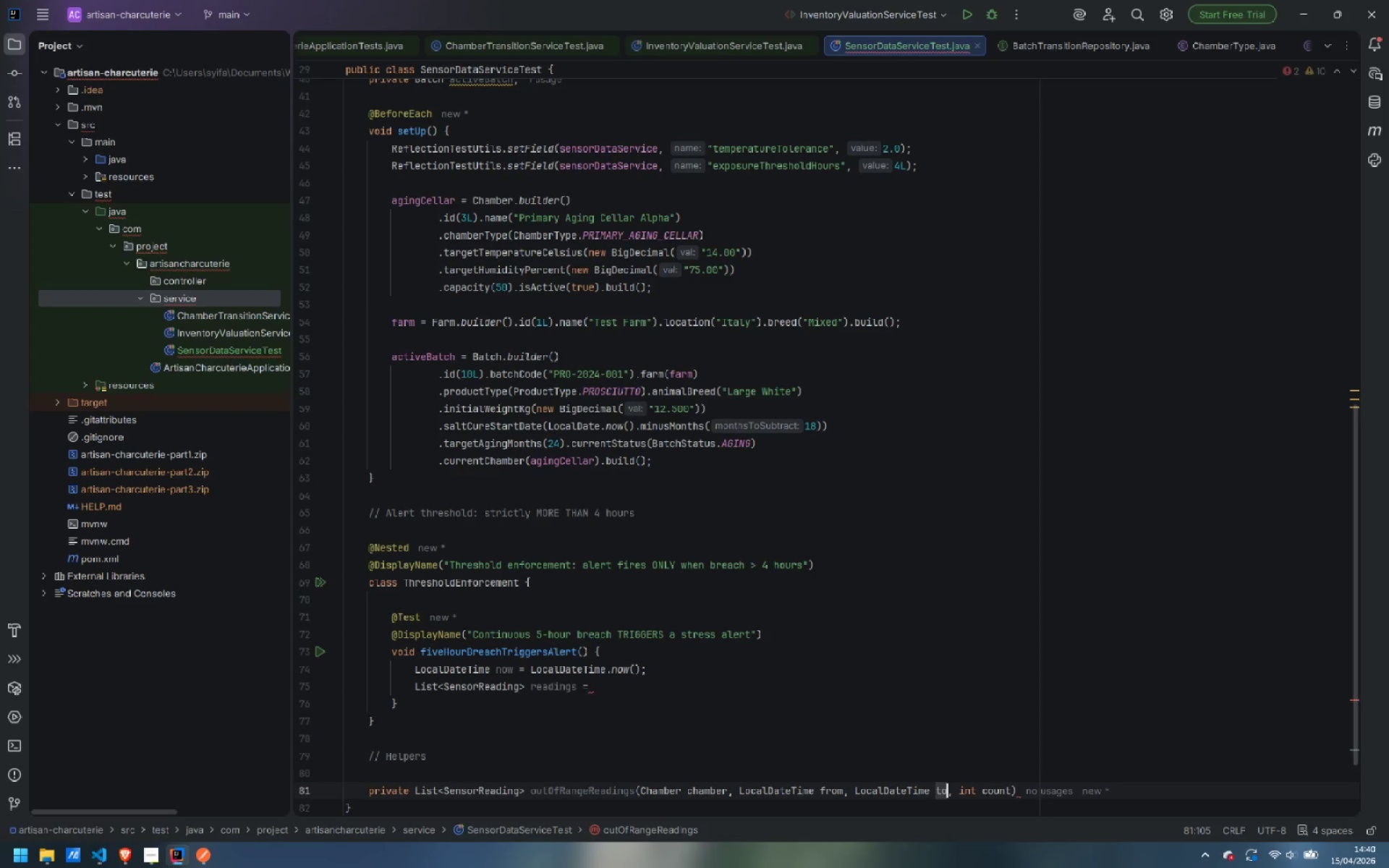 
key(Control+ArrowRight)
 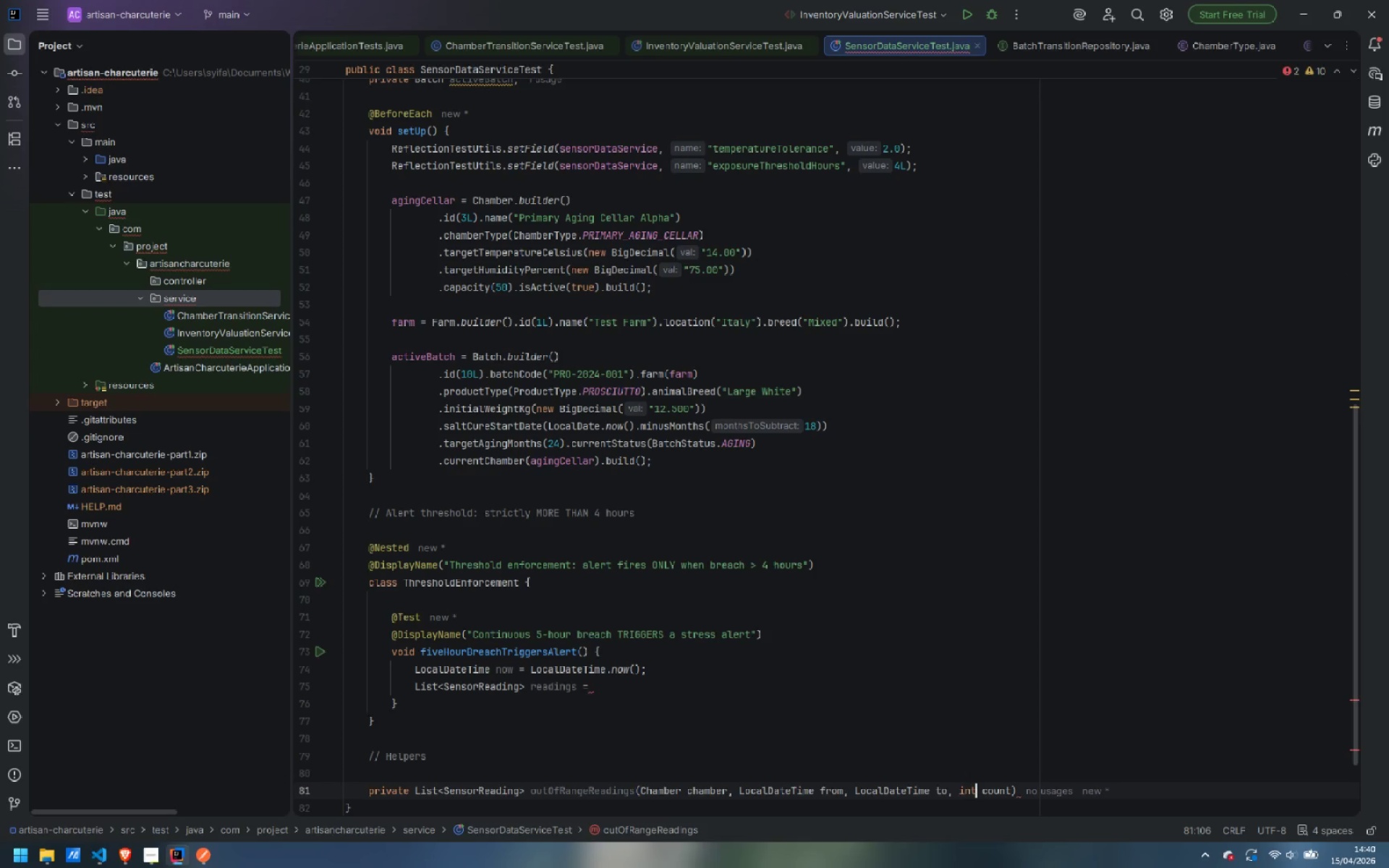 
key(Control+ArrowRight)
 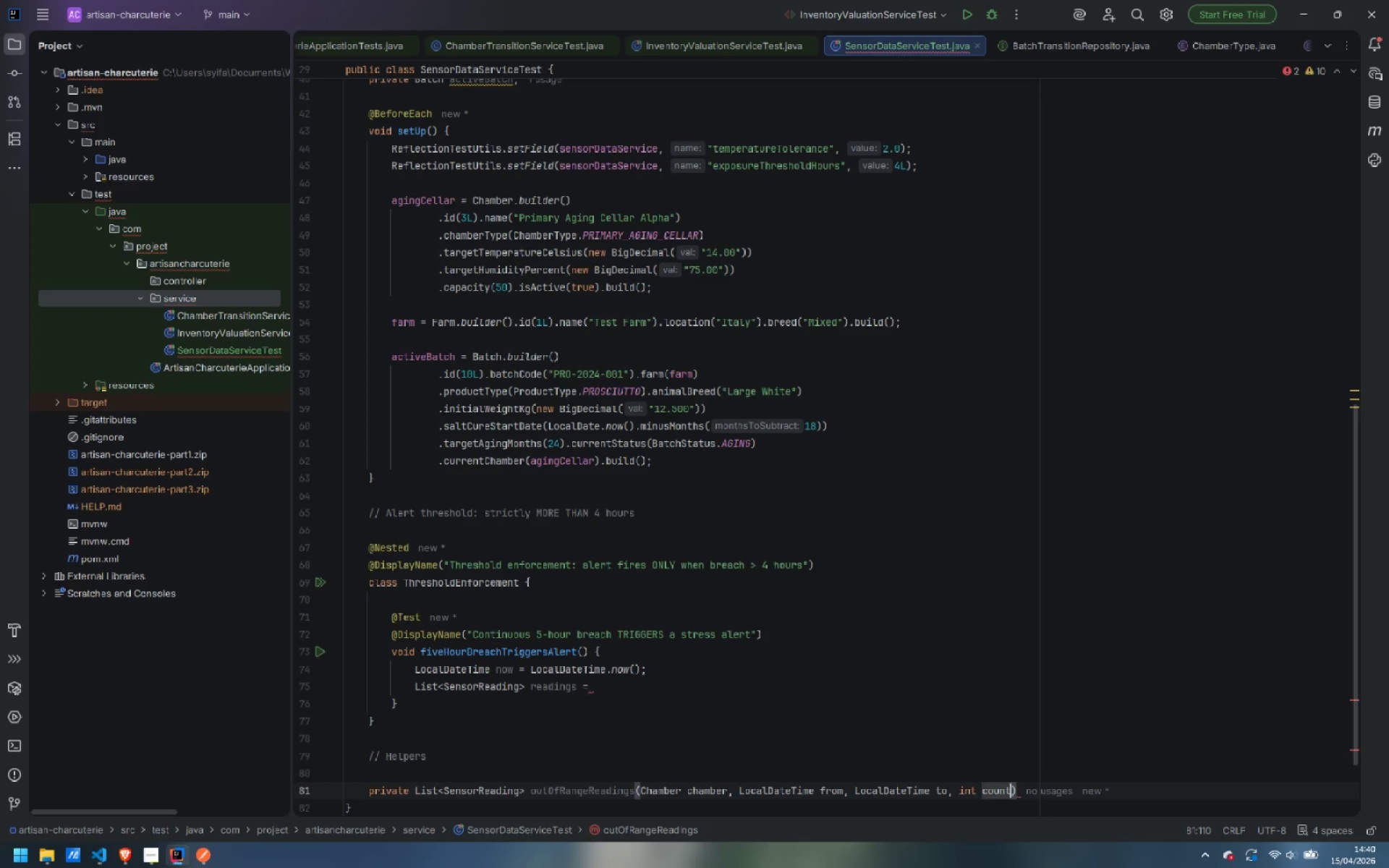 
key(Control+ArrowRight)
 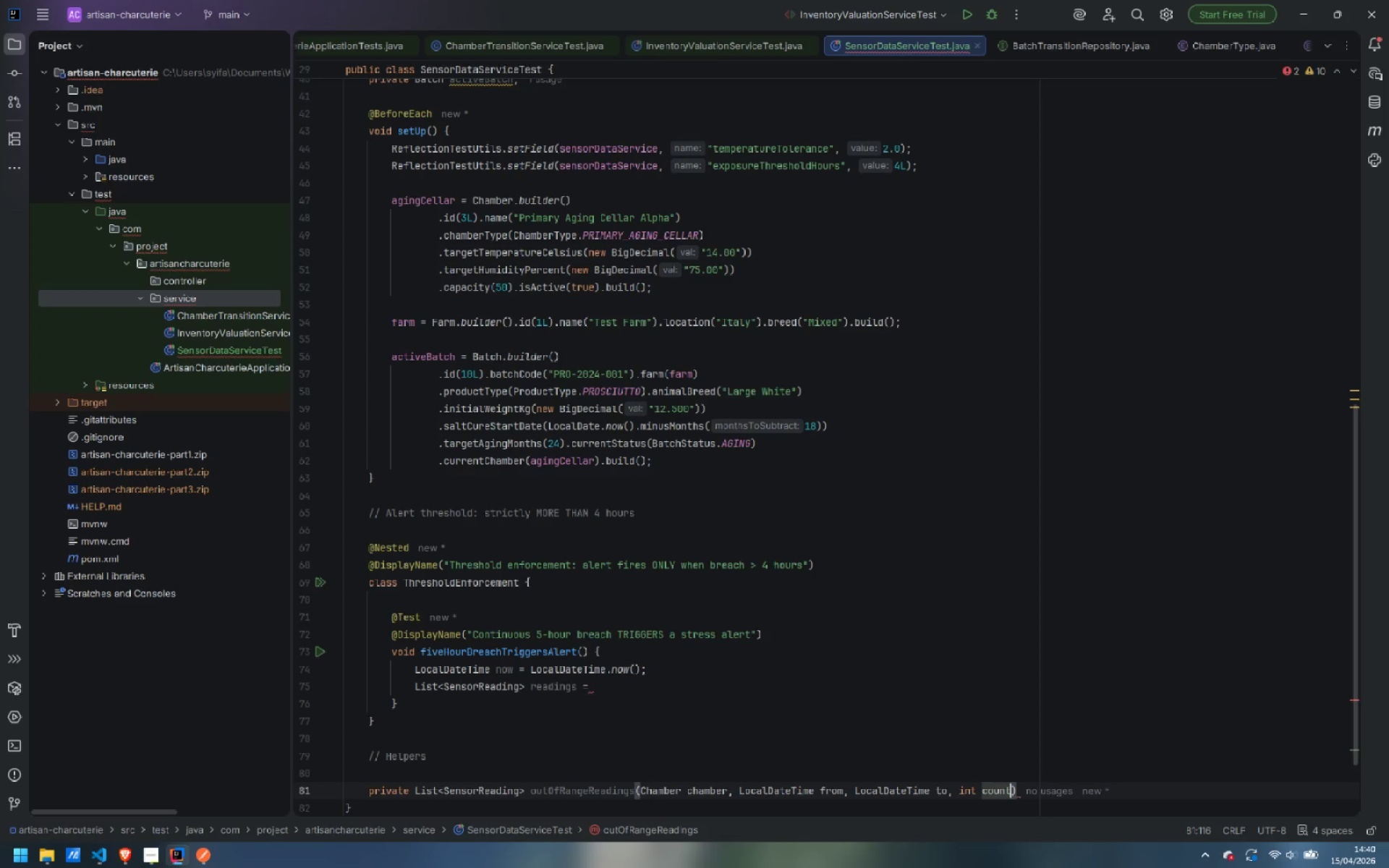 
key(ArrowRight)
 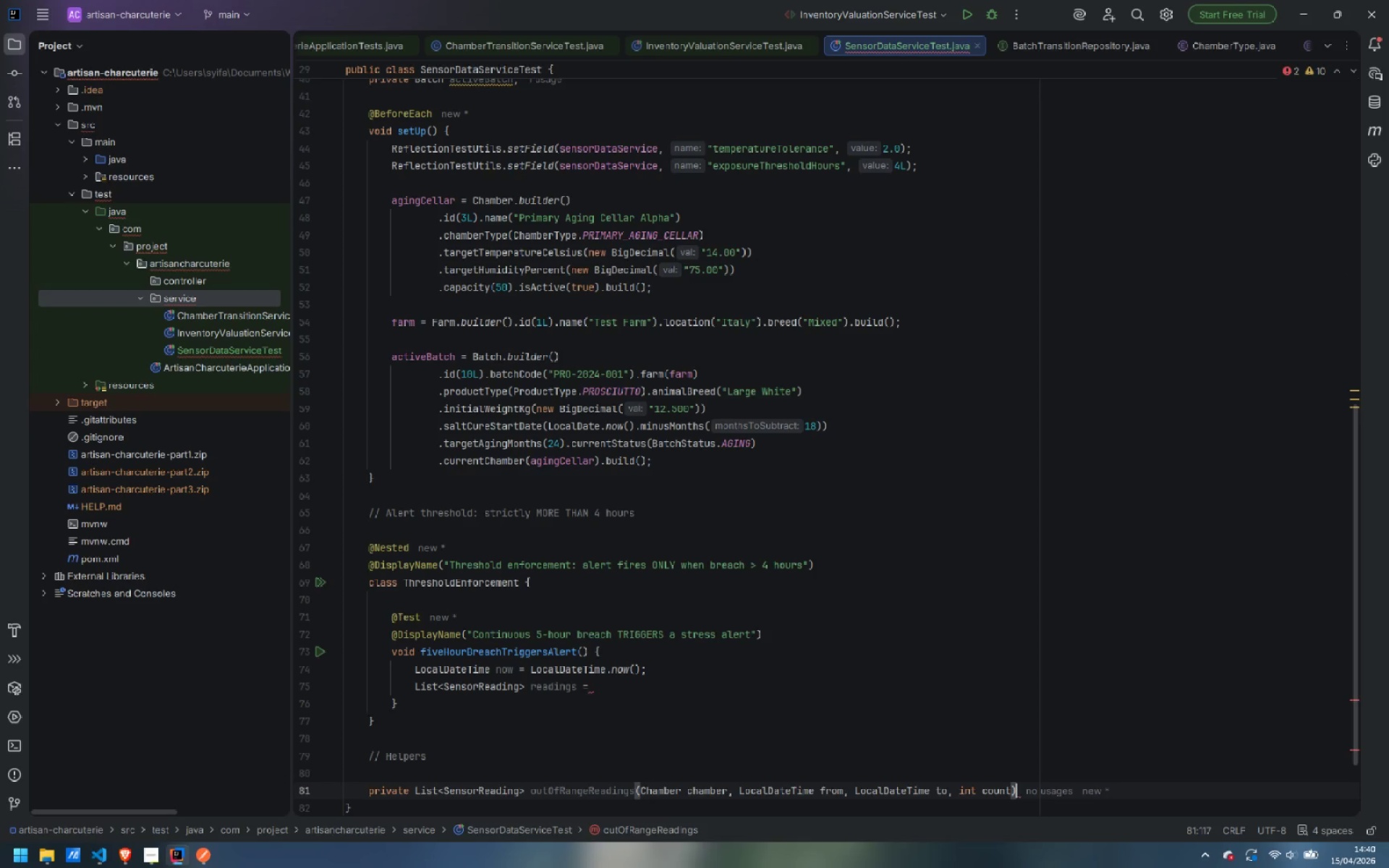 
key(Space)
 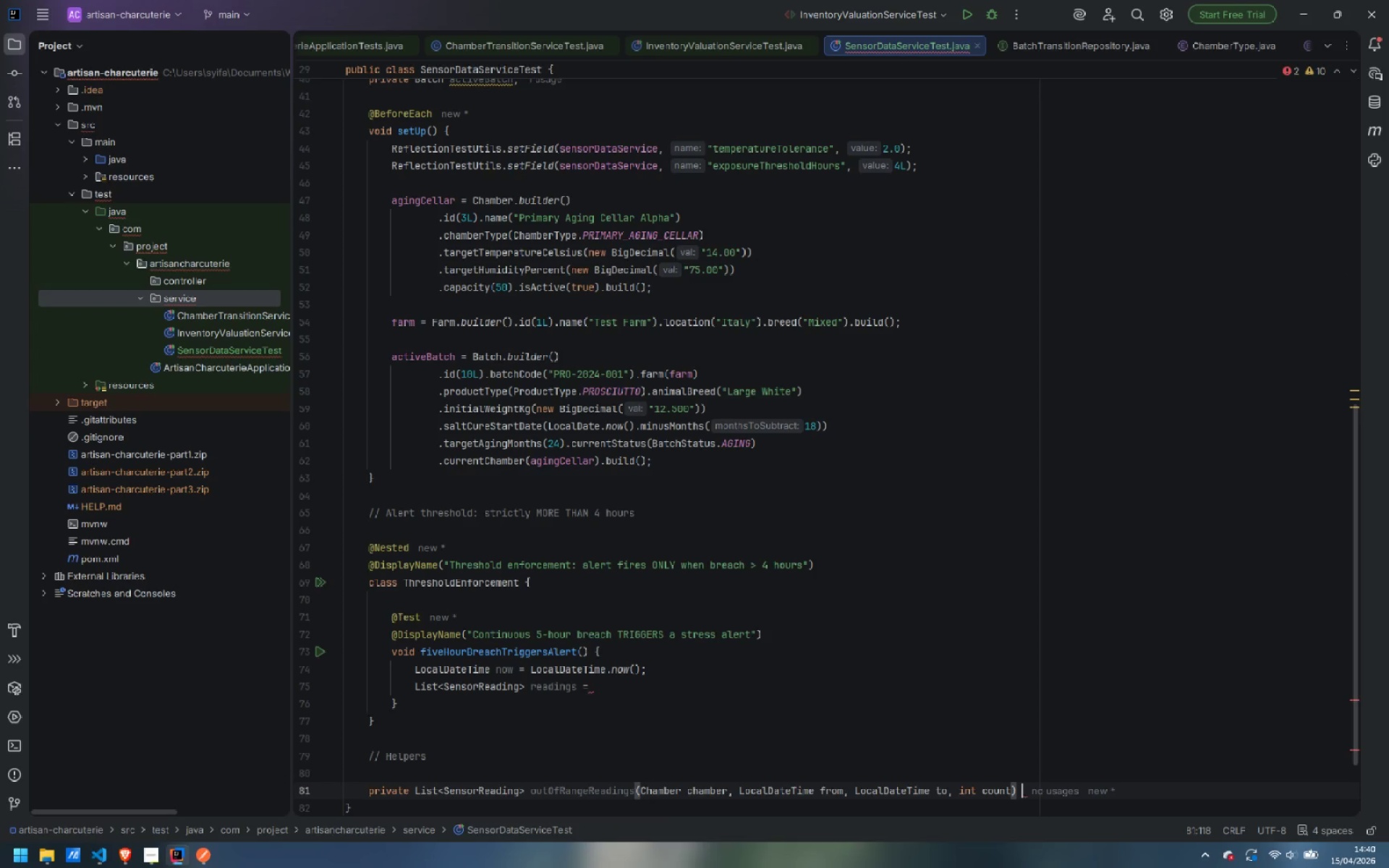 
key(Shift+BracketLeft)
 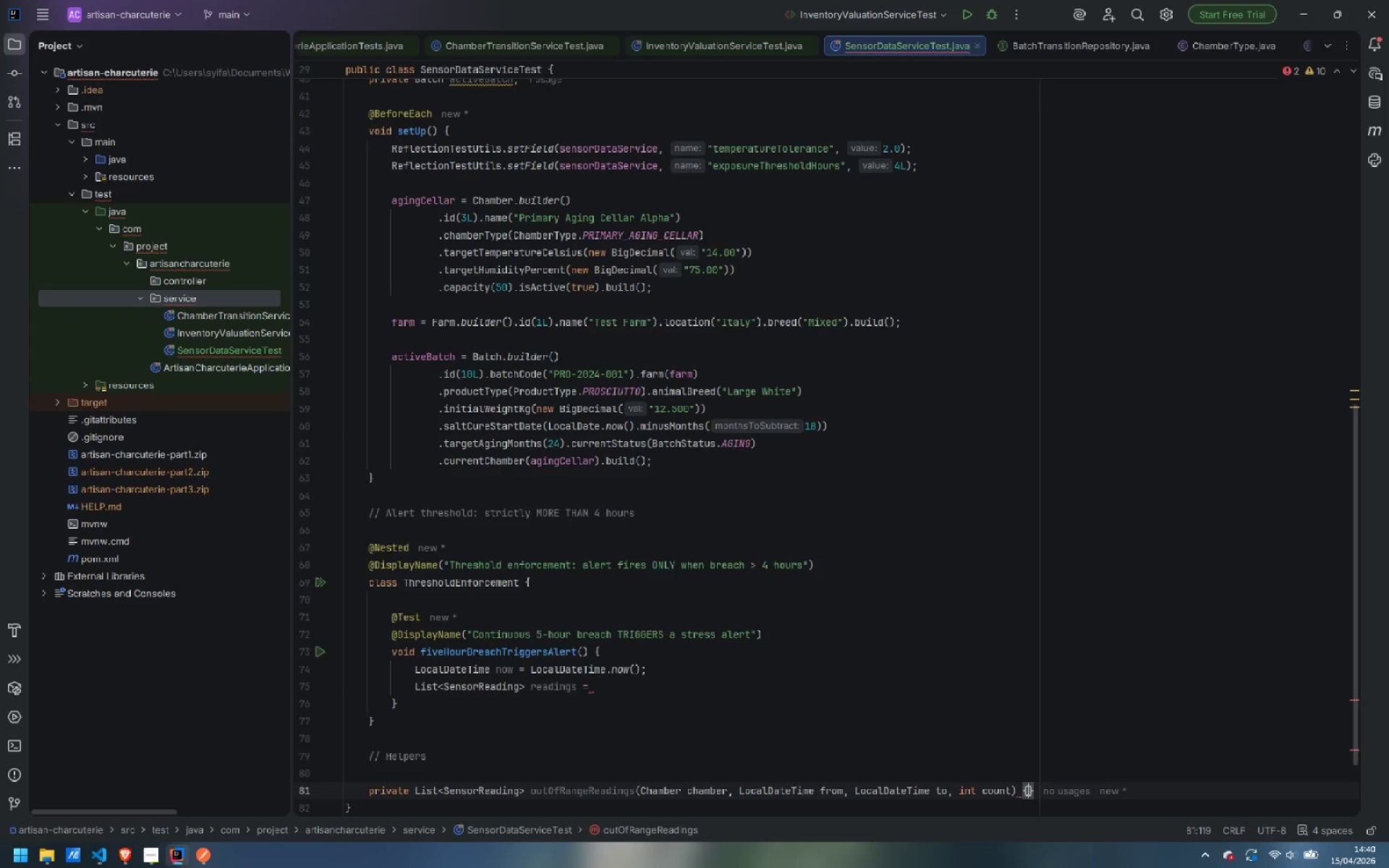 
key(Enter)
 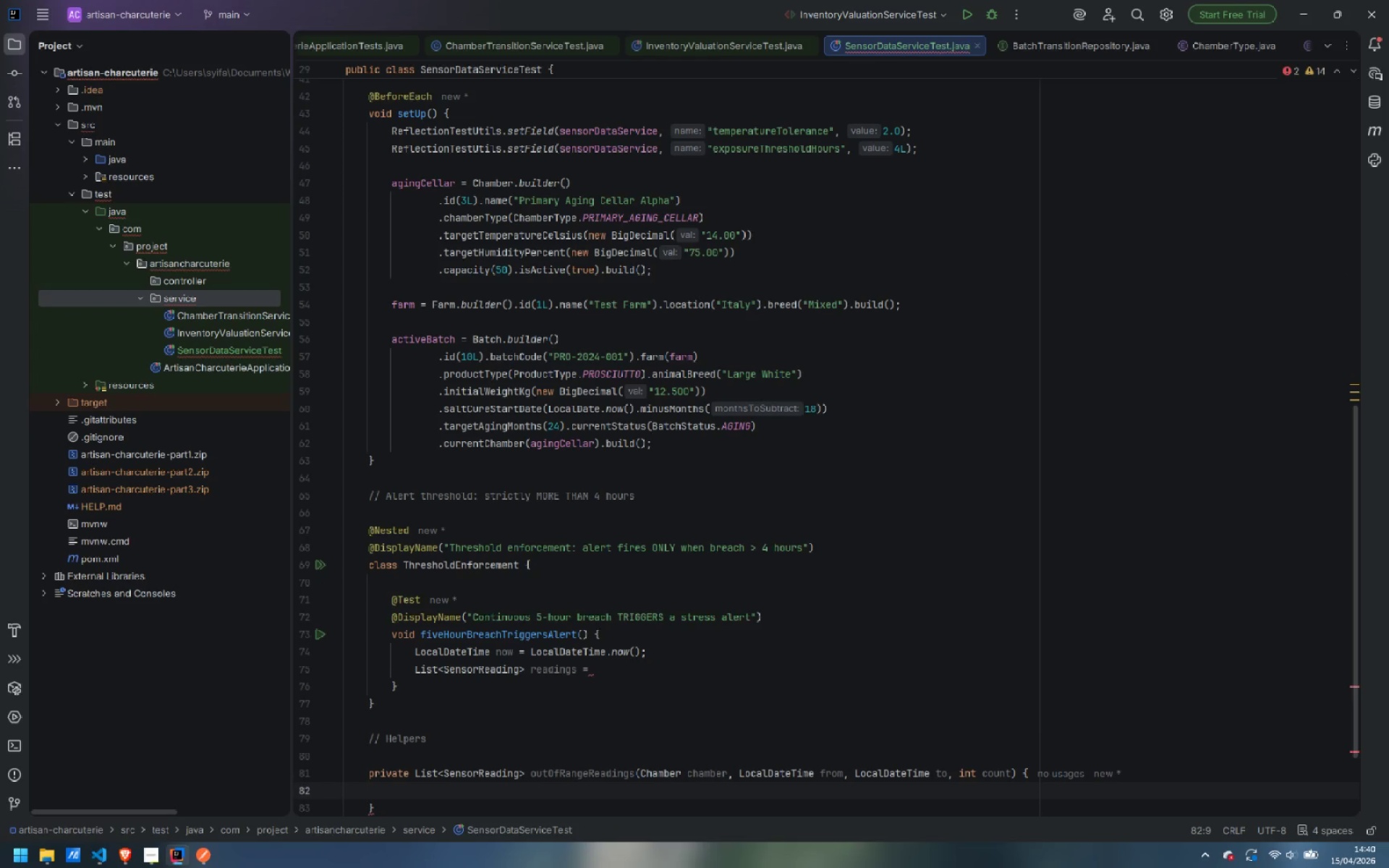 
type(BigDecima)
 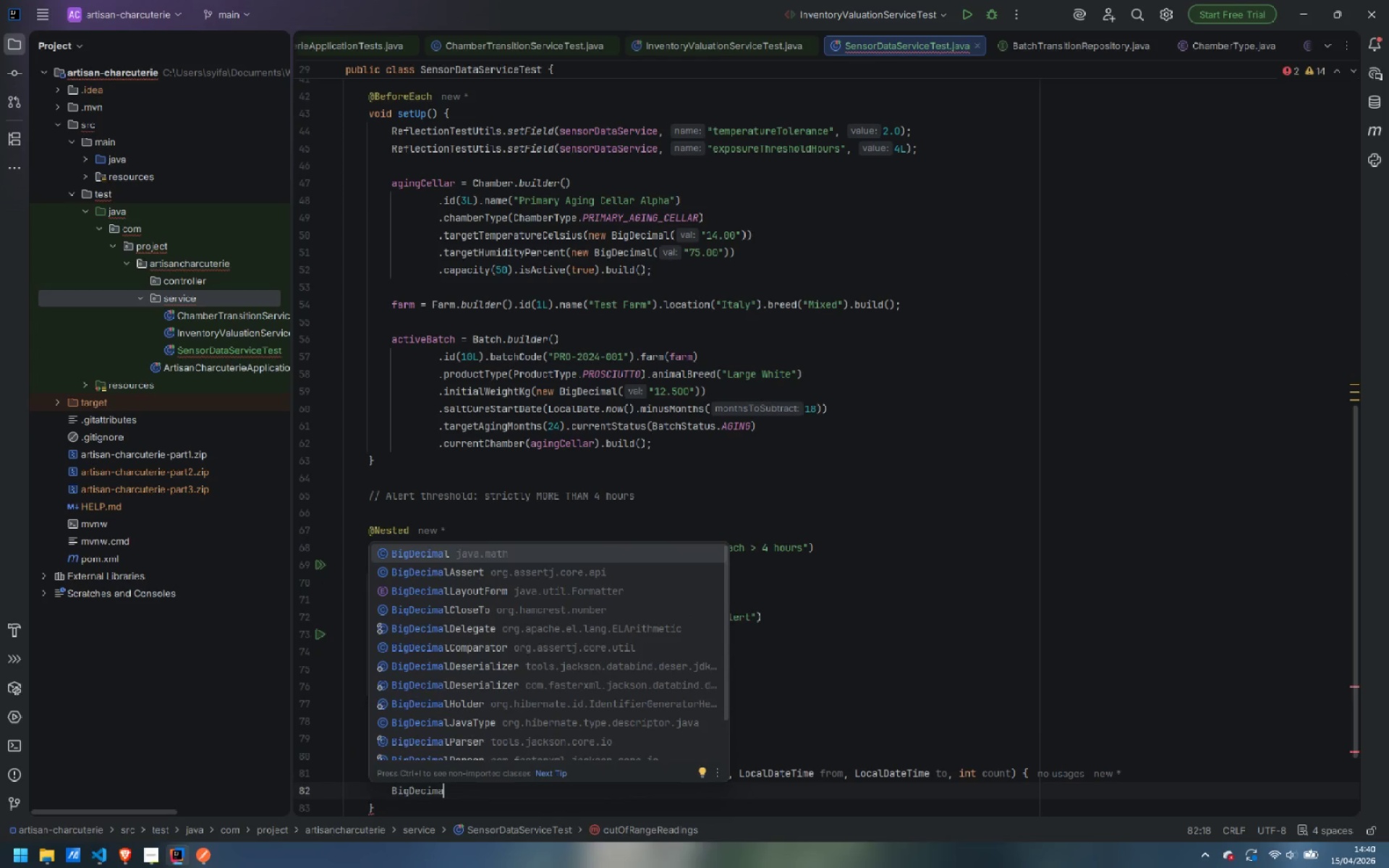 
key(Enter)
 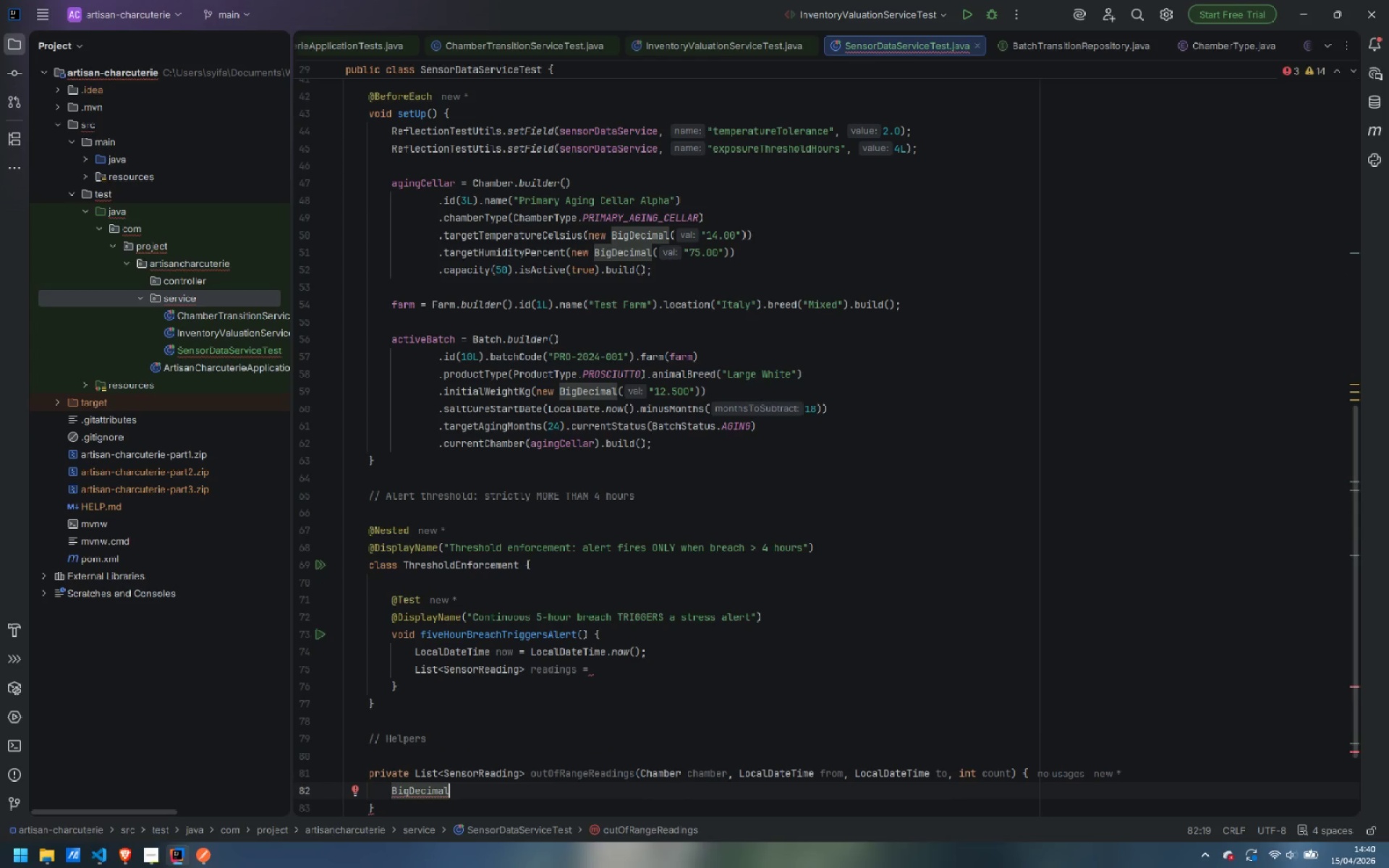 
type( outOfRangeTemp = chamber)
 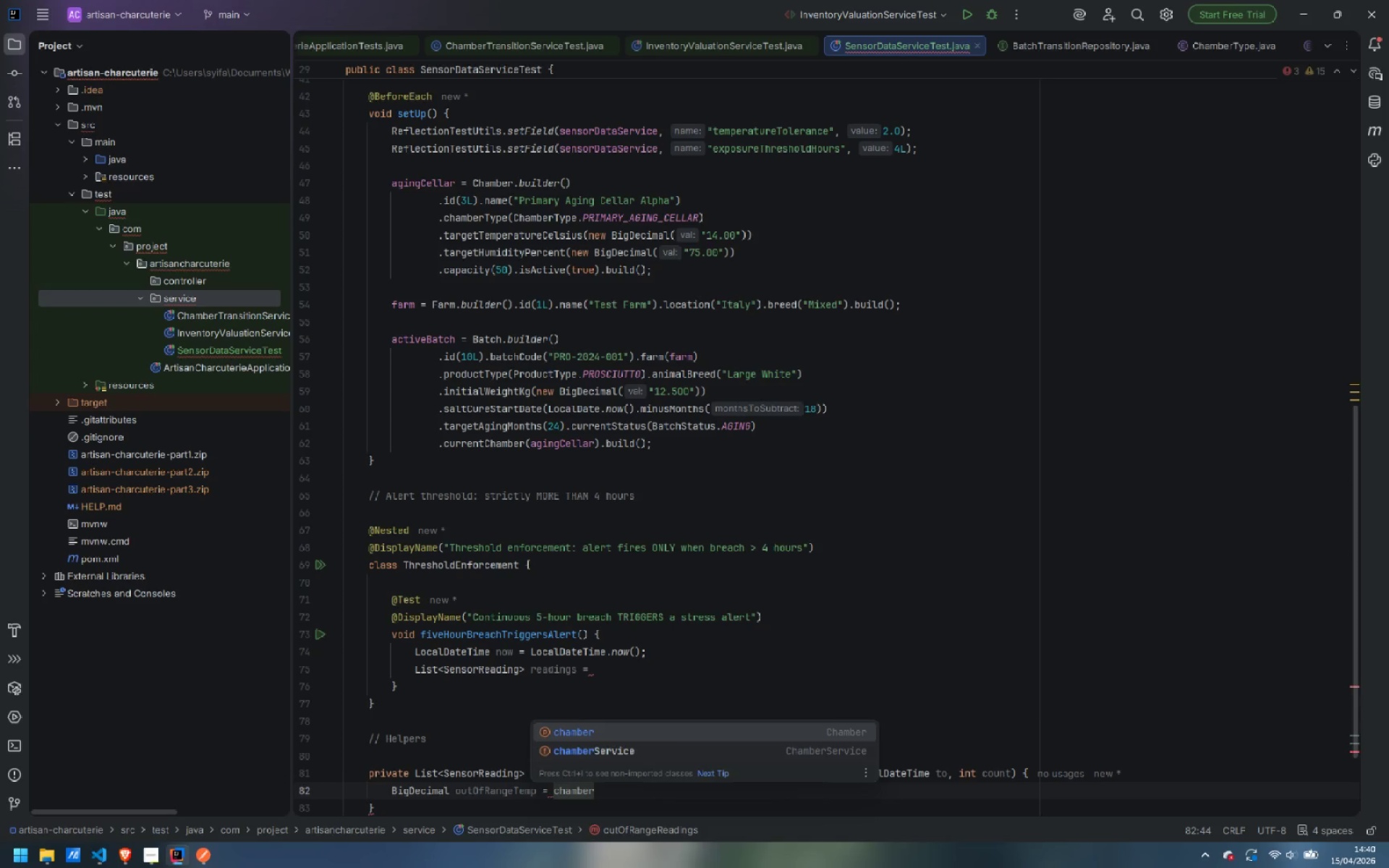 
key(Enter)
 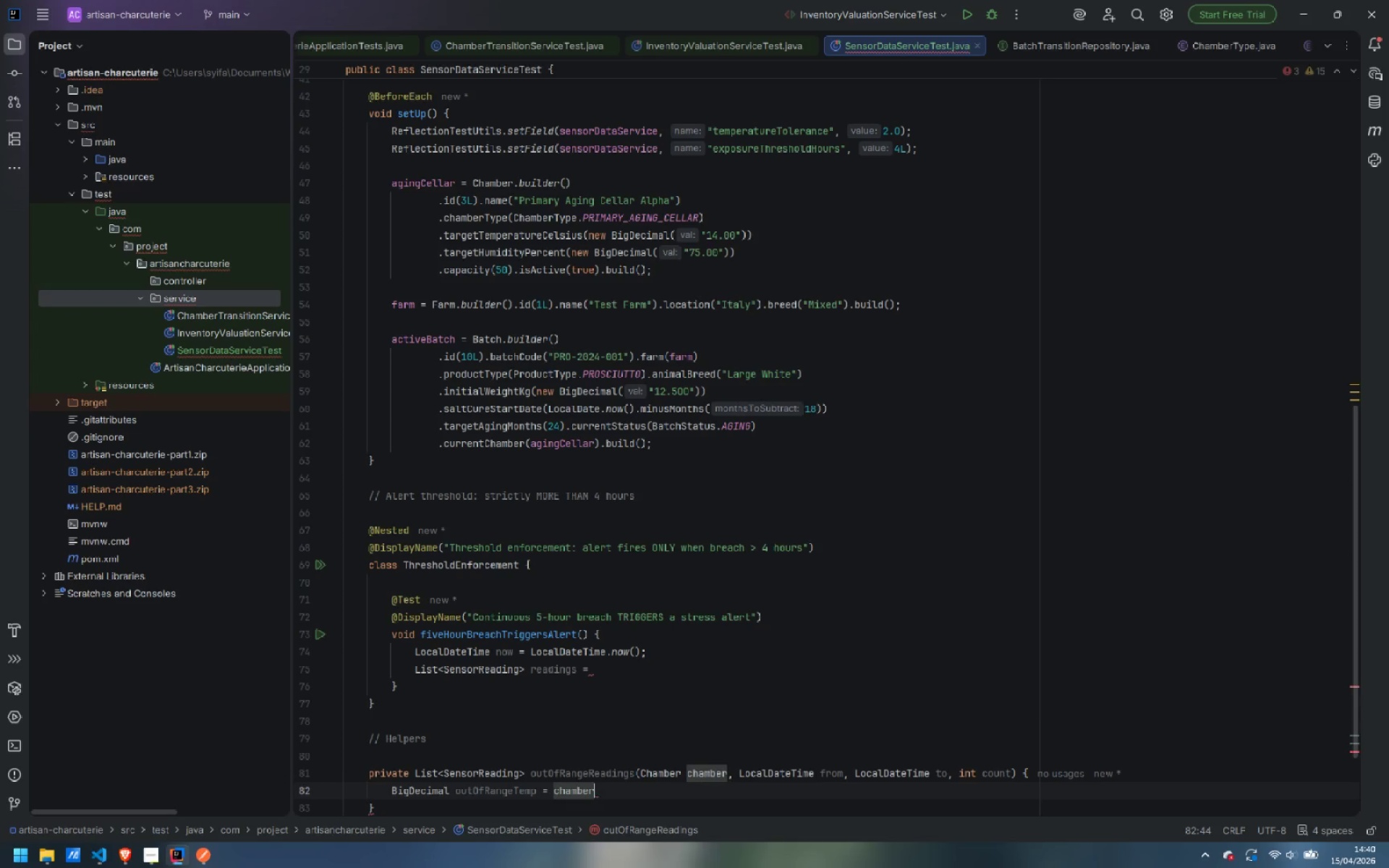 
type(.getT)
 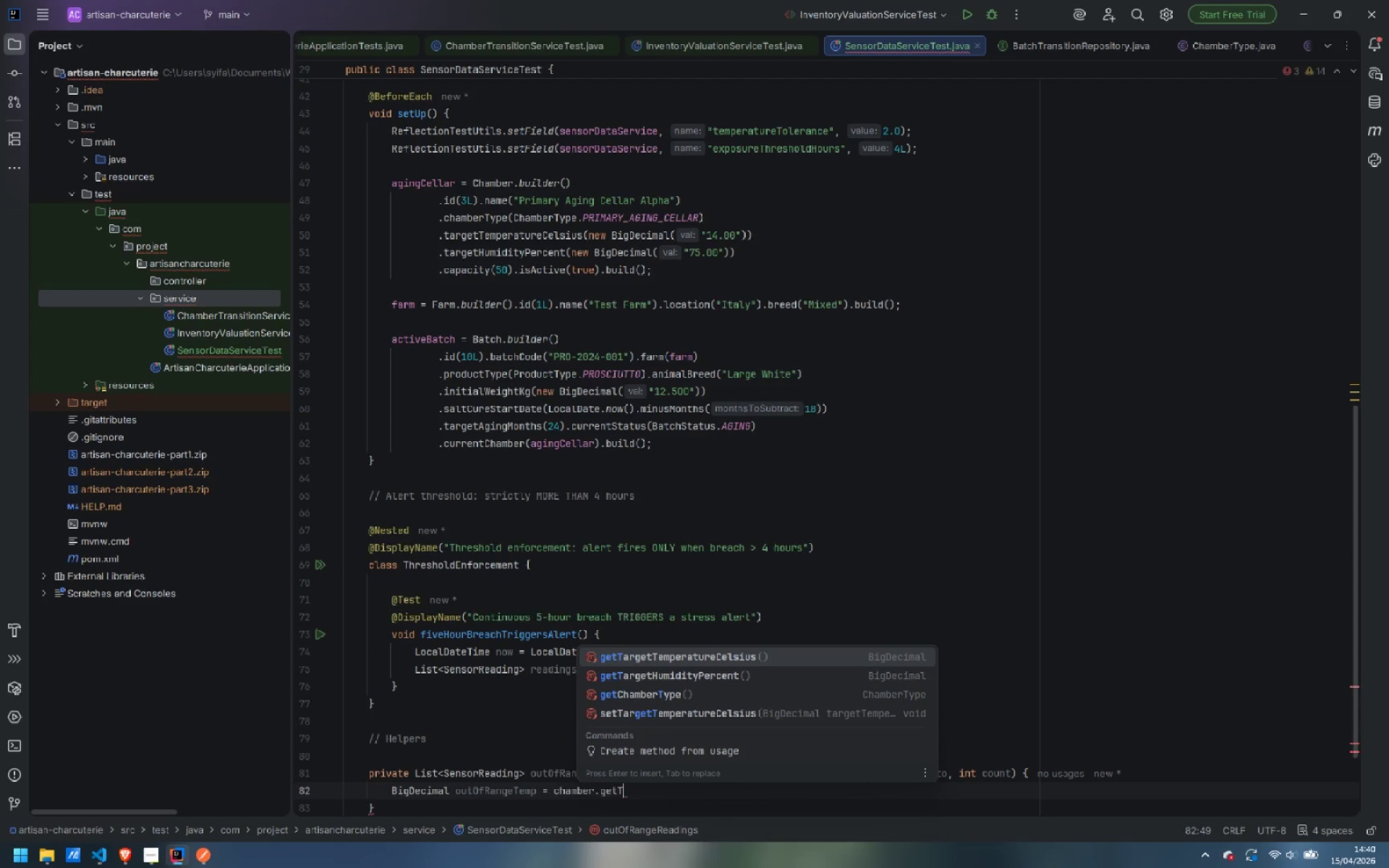 
key(Enter)
 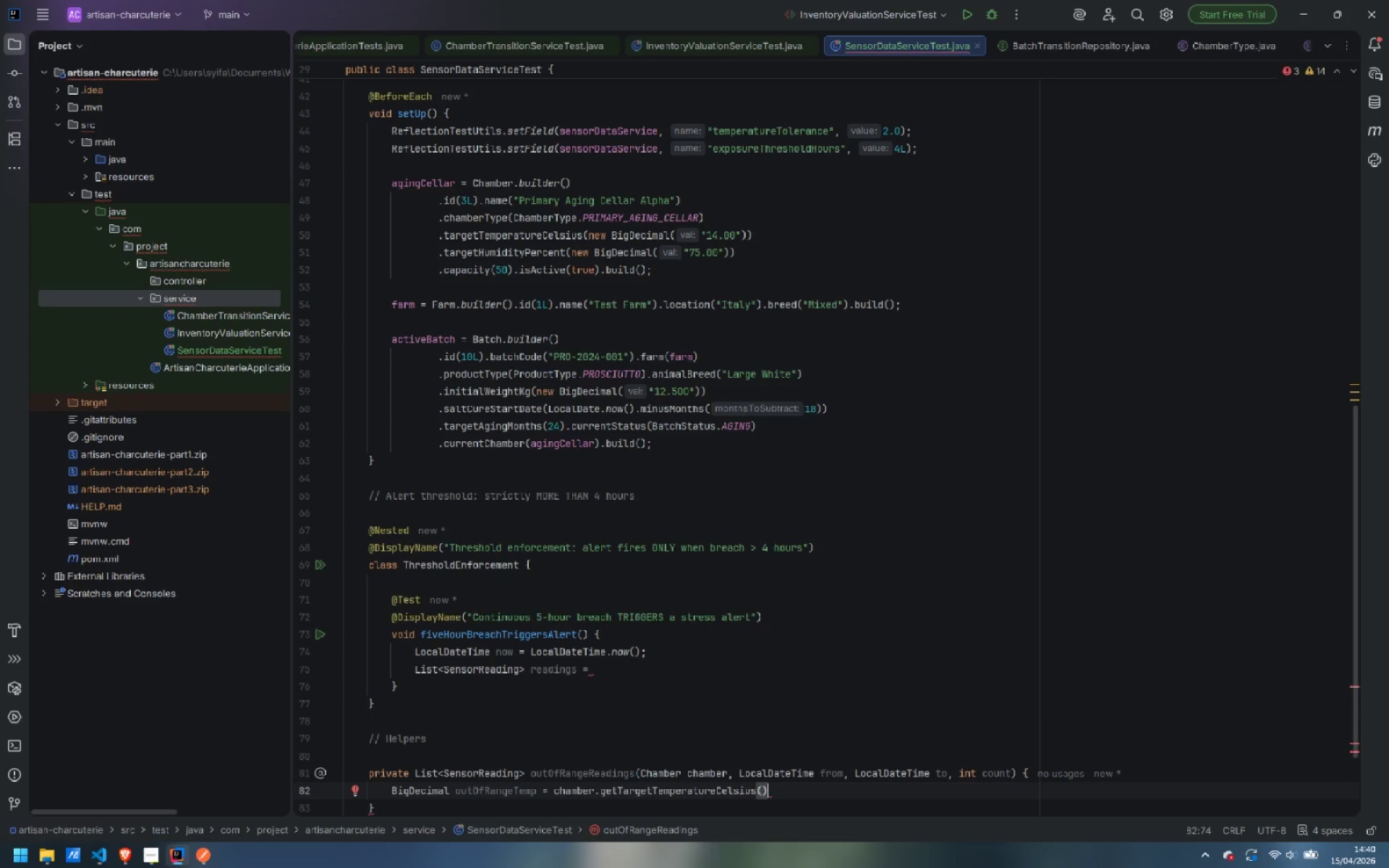 
type(.ad)
 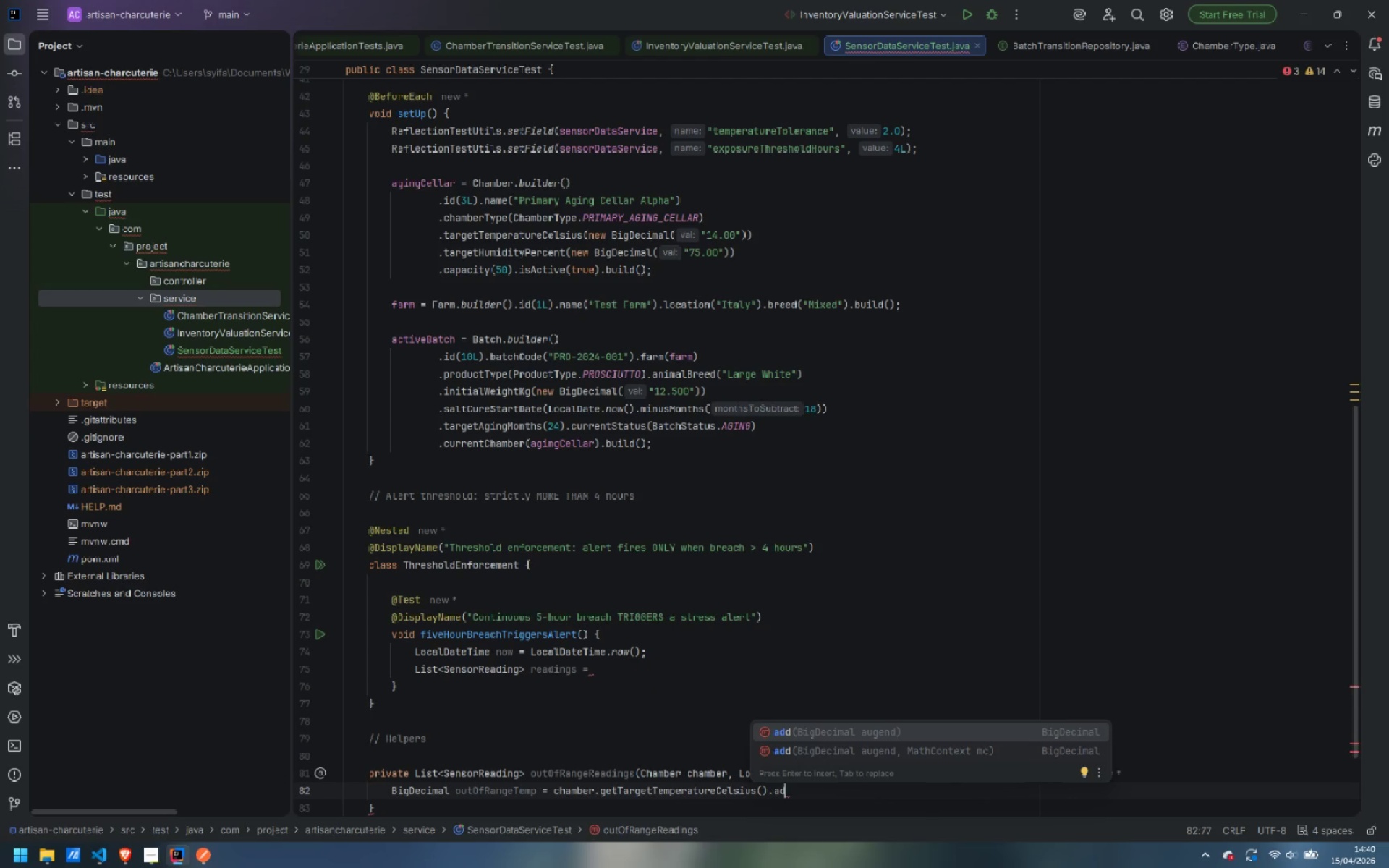 
key(Enter)
 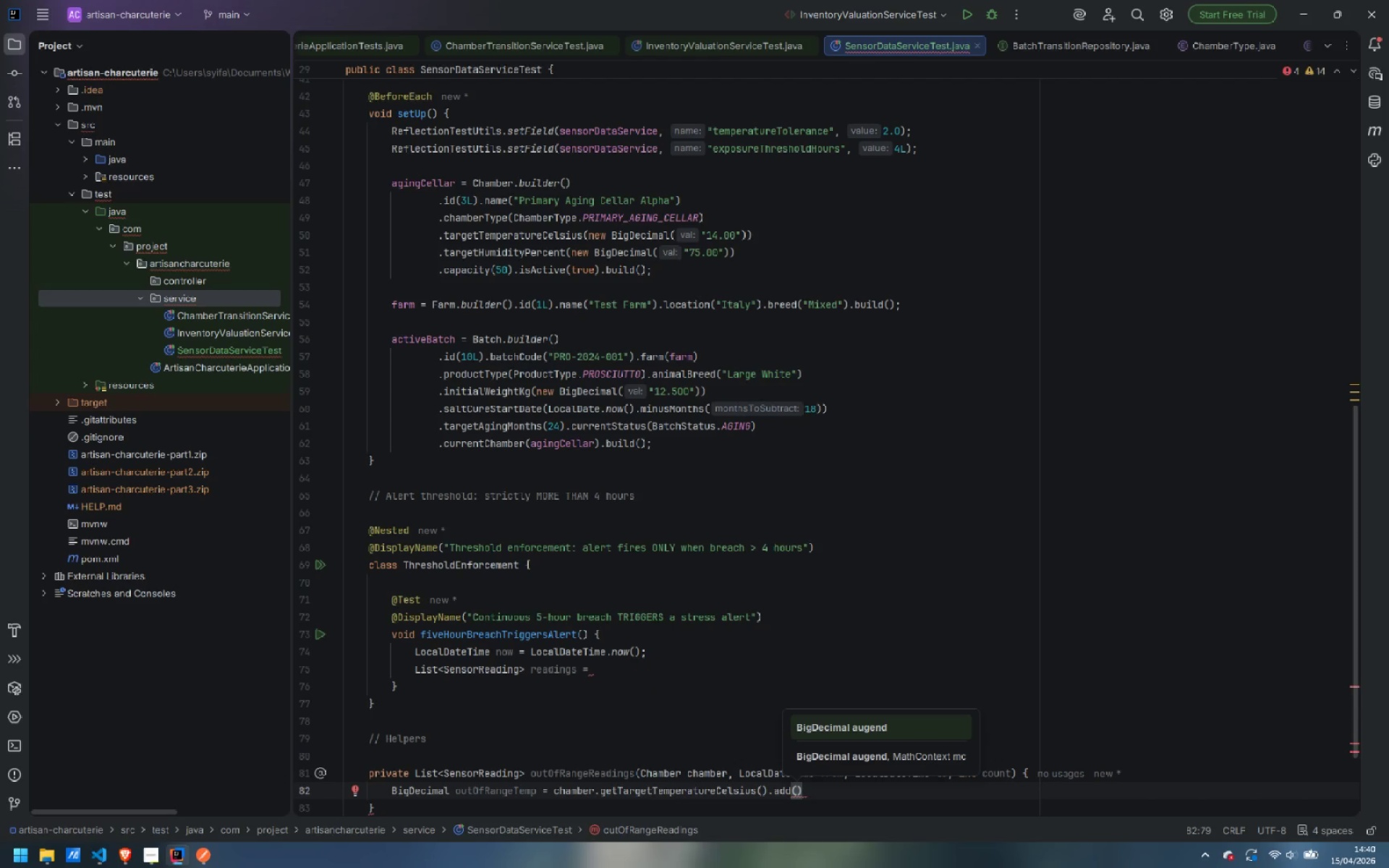 
type(new BigDec)
 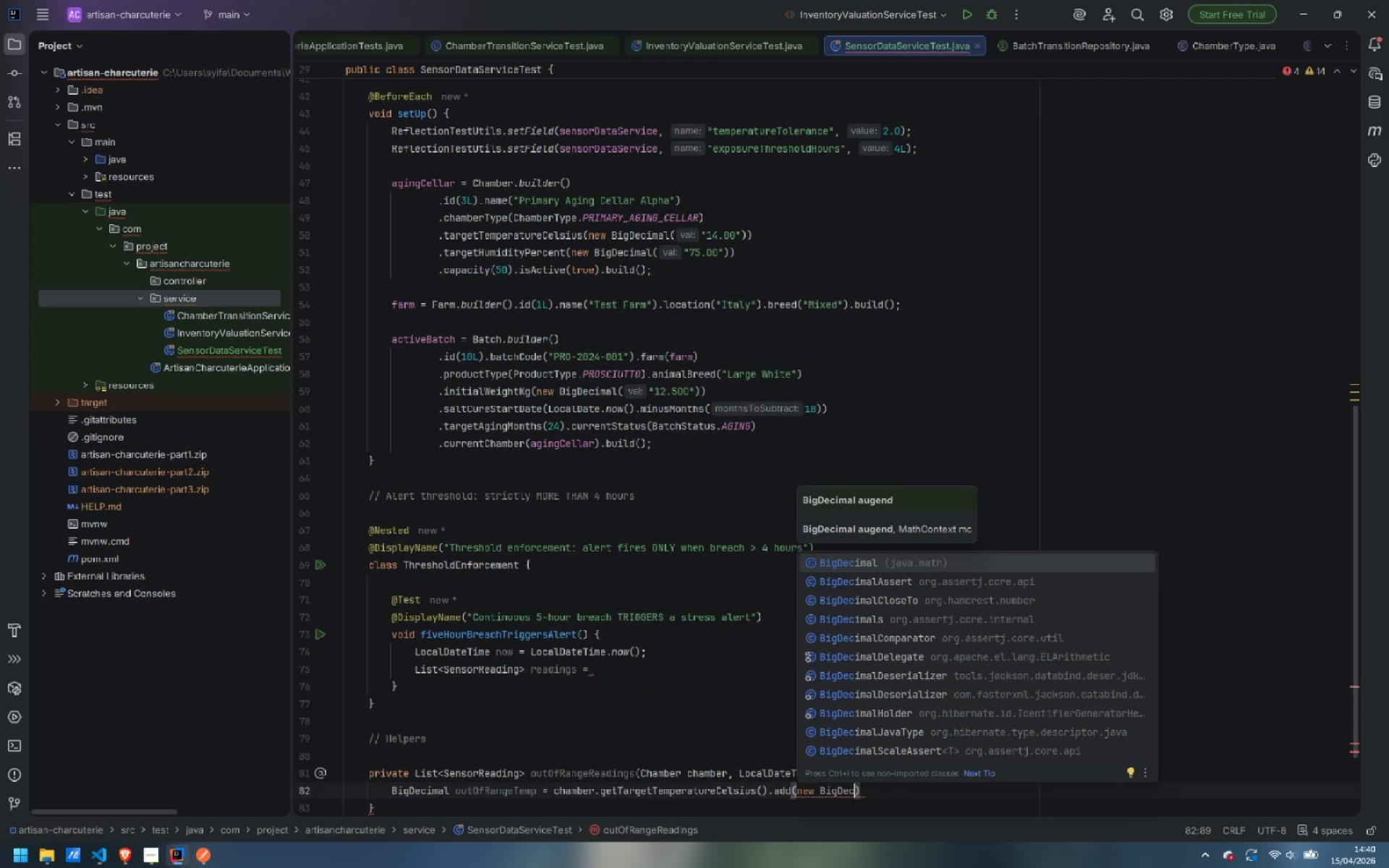 
key(Enter)
 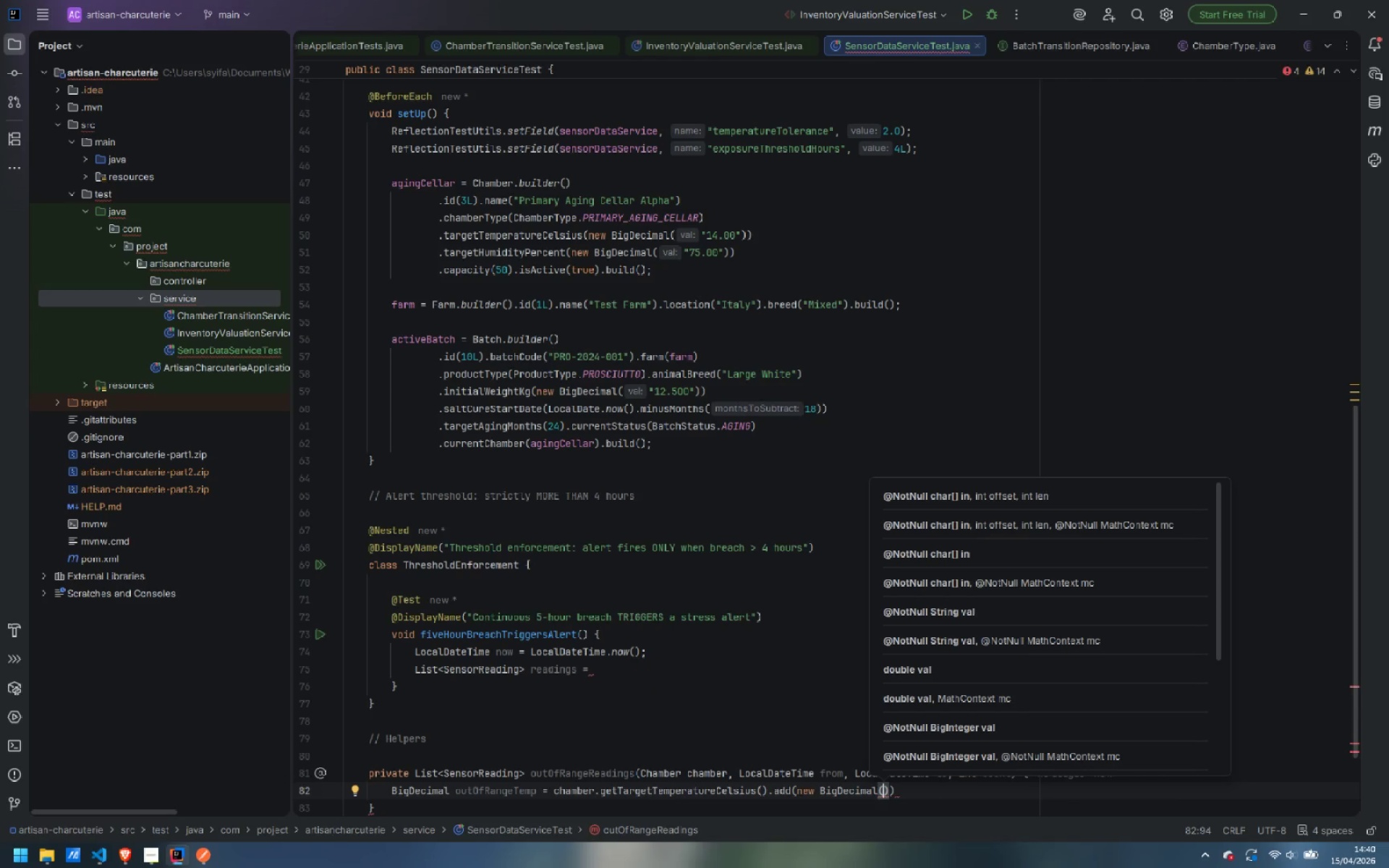 
type("3.00)
 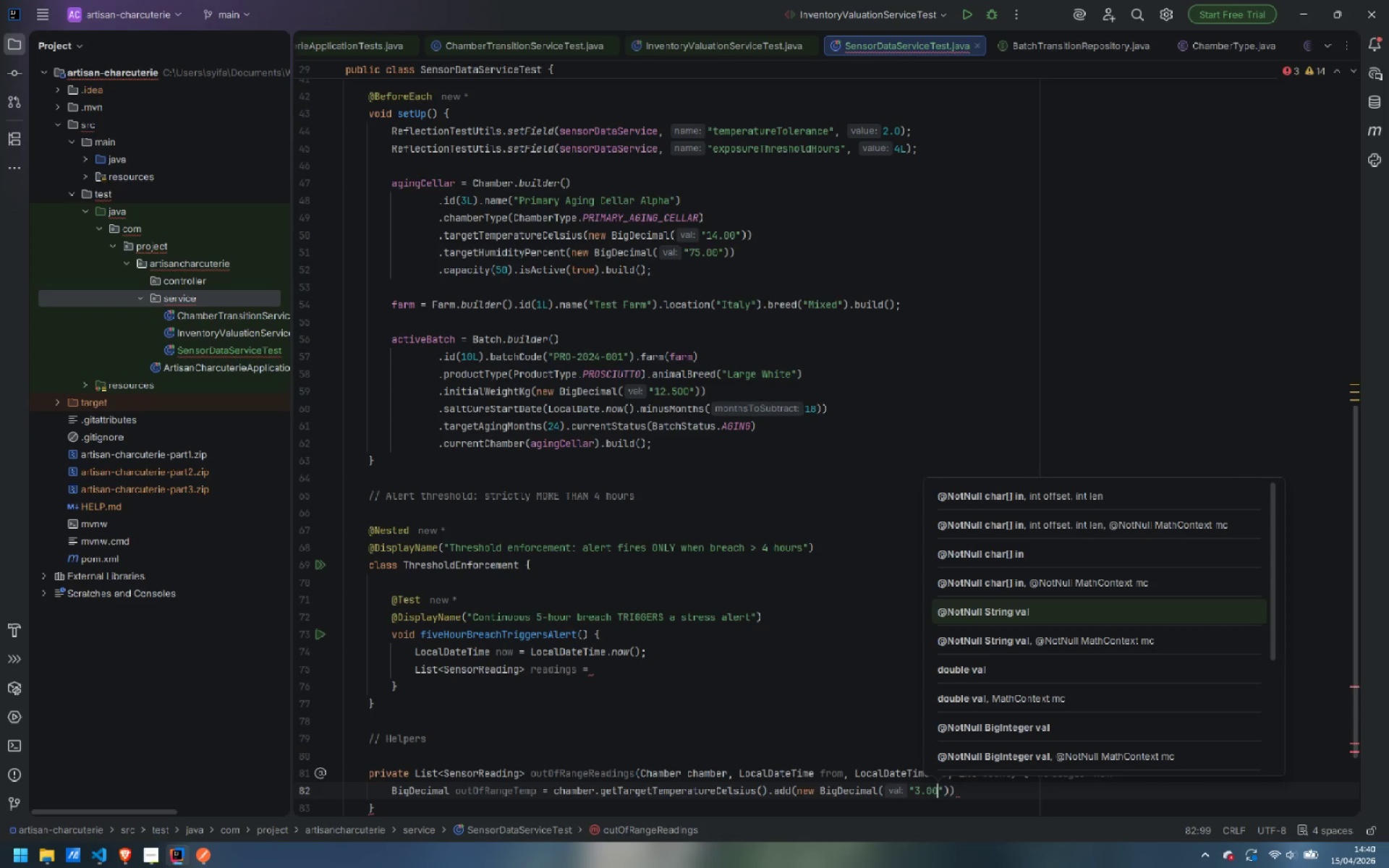 
key(ArrowRight)
 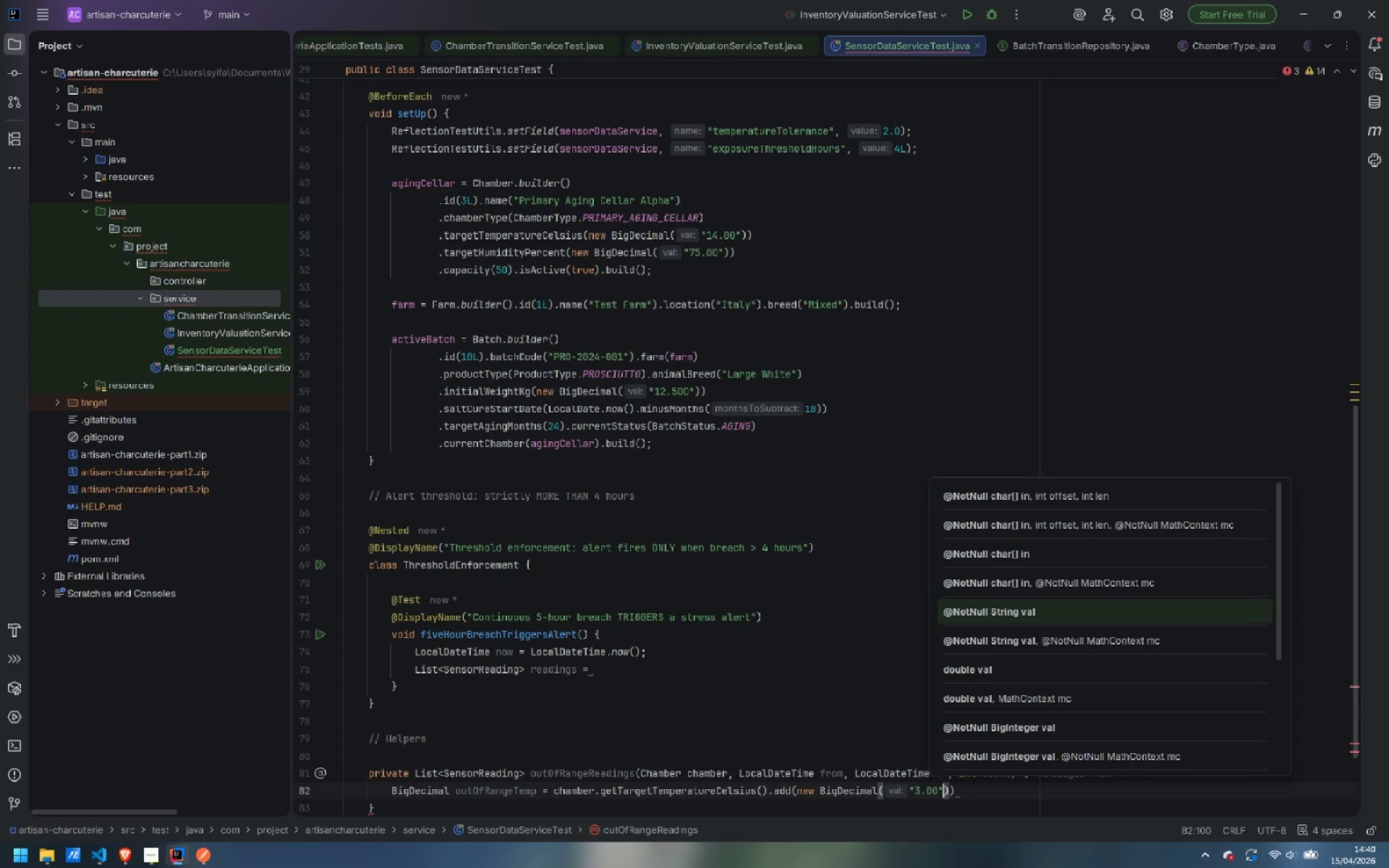 
key(ArrowRight)
 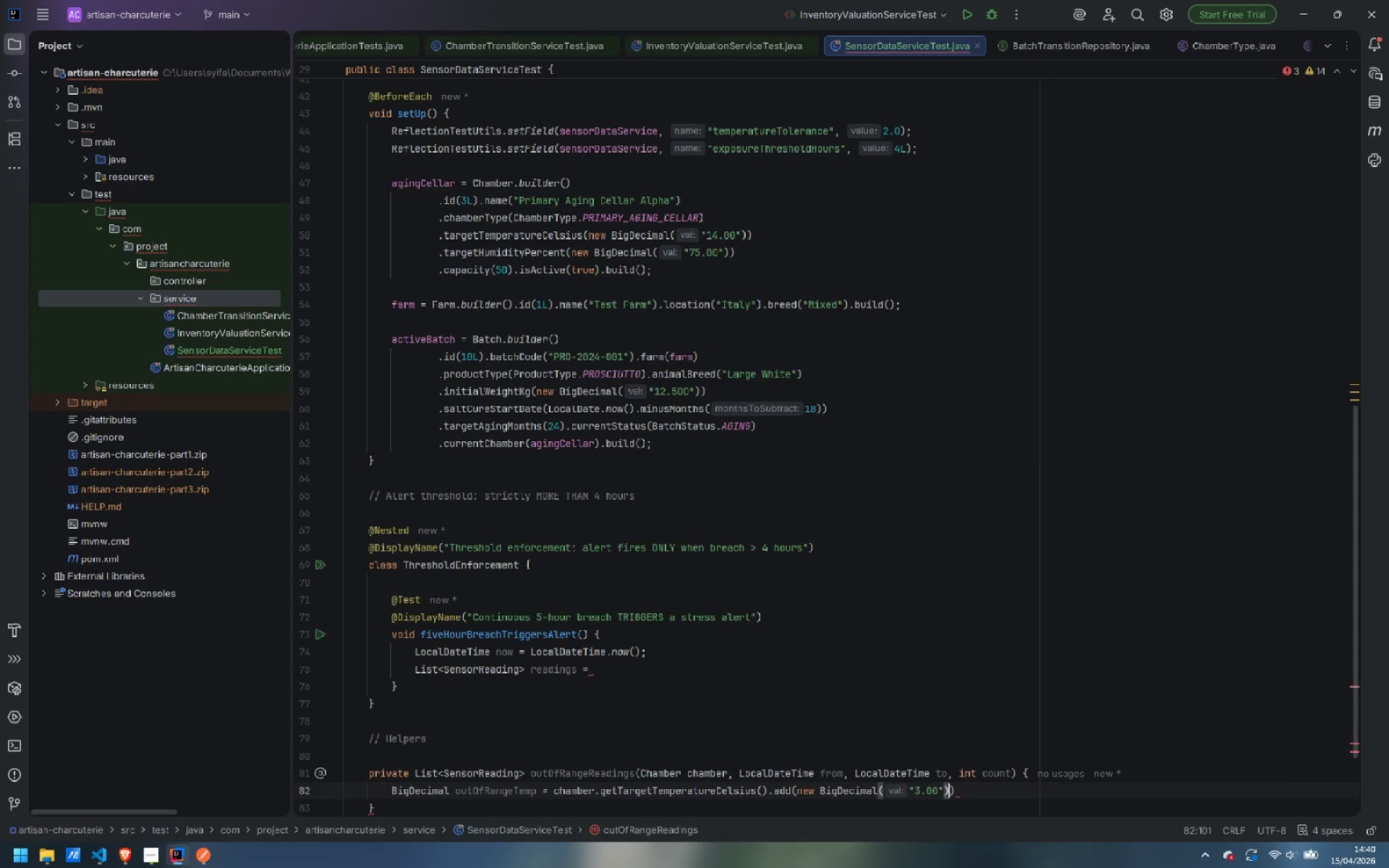 
key(ArrowRight)
 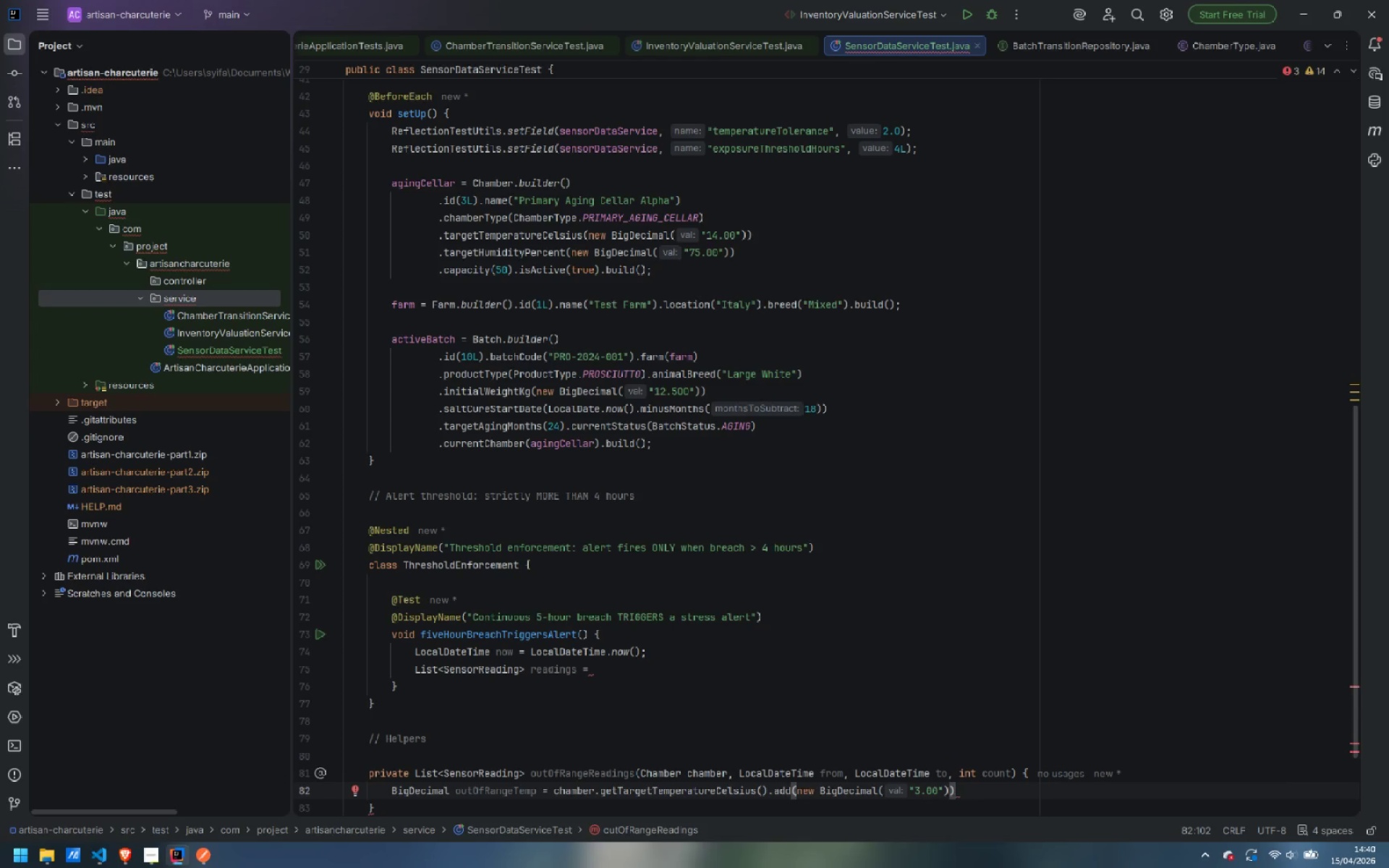 
key(Semicolon)
 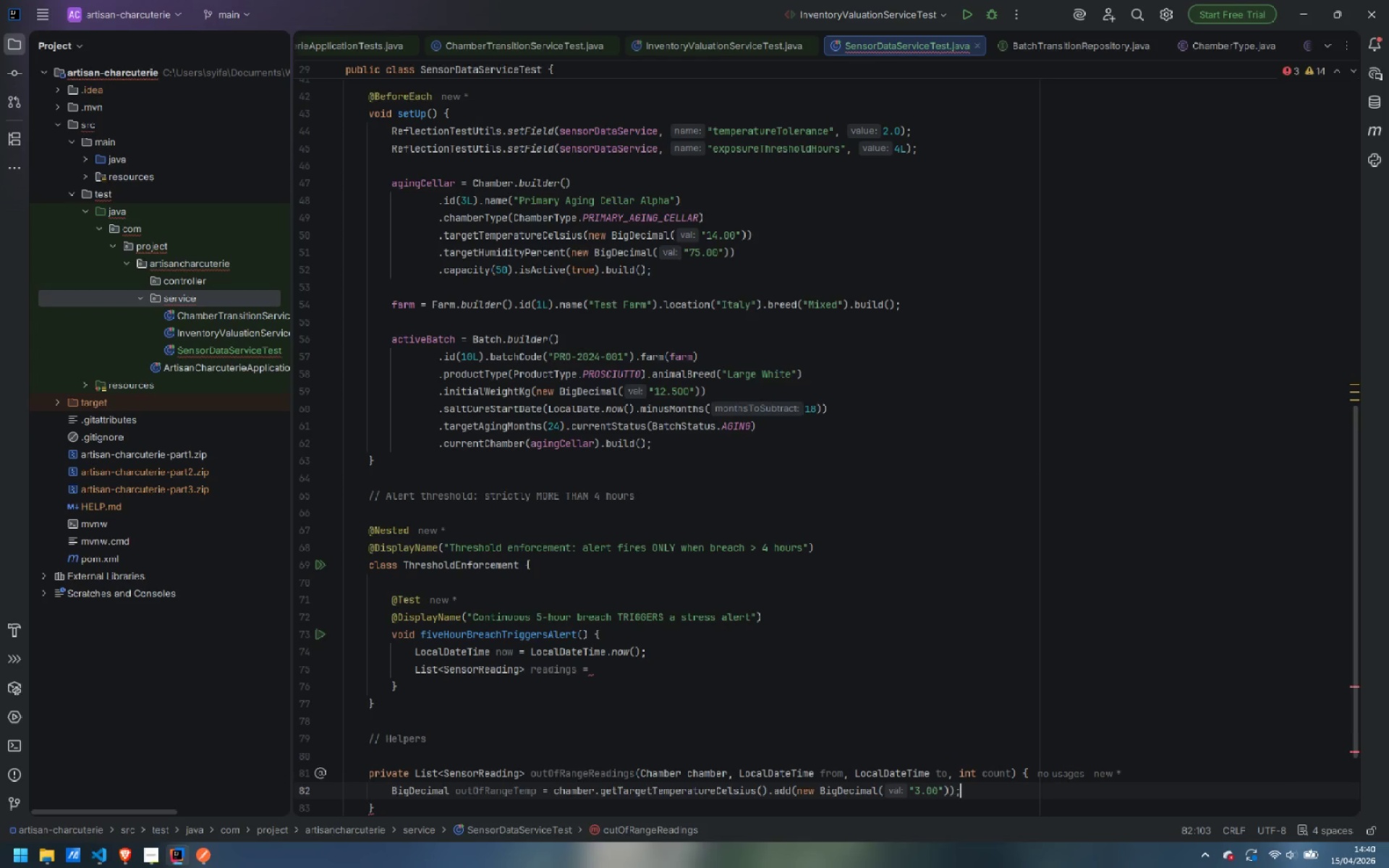 
key(Enter)
 